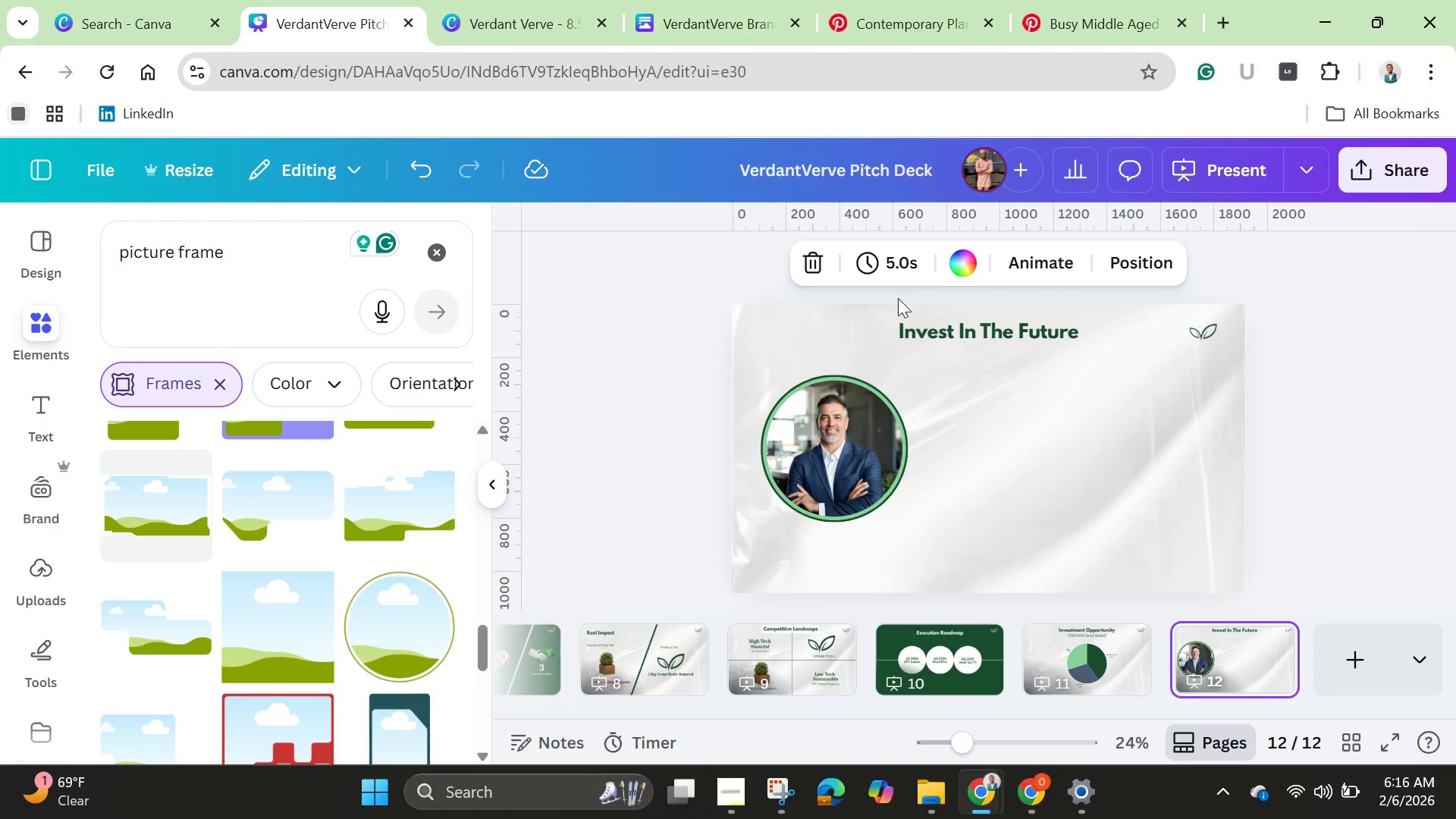 
key(Control+V)
 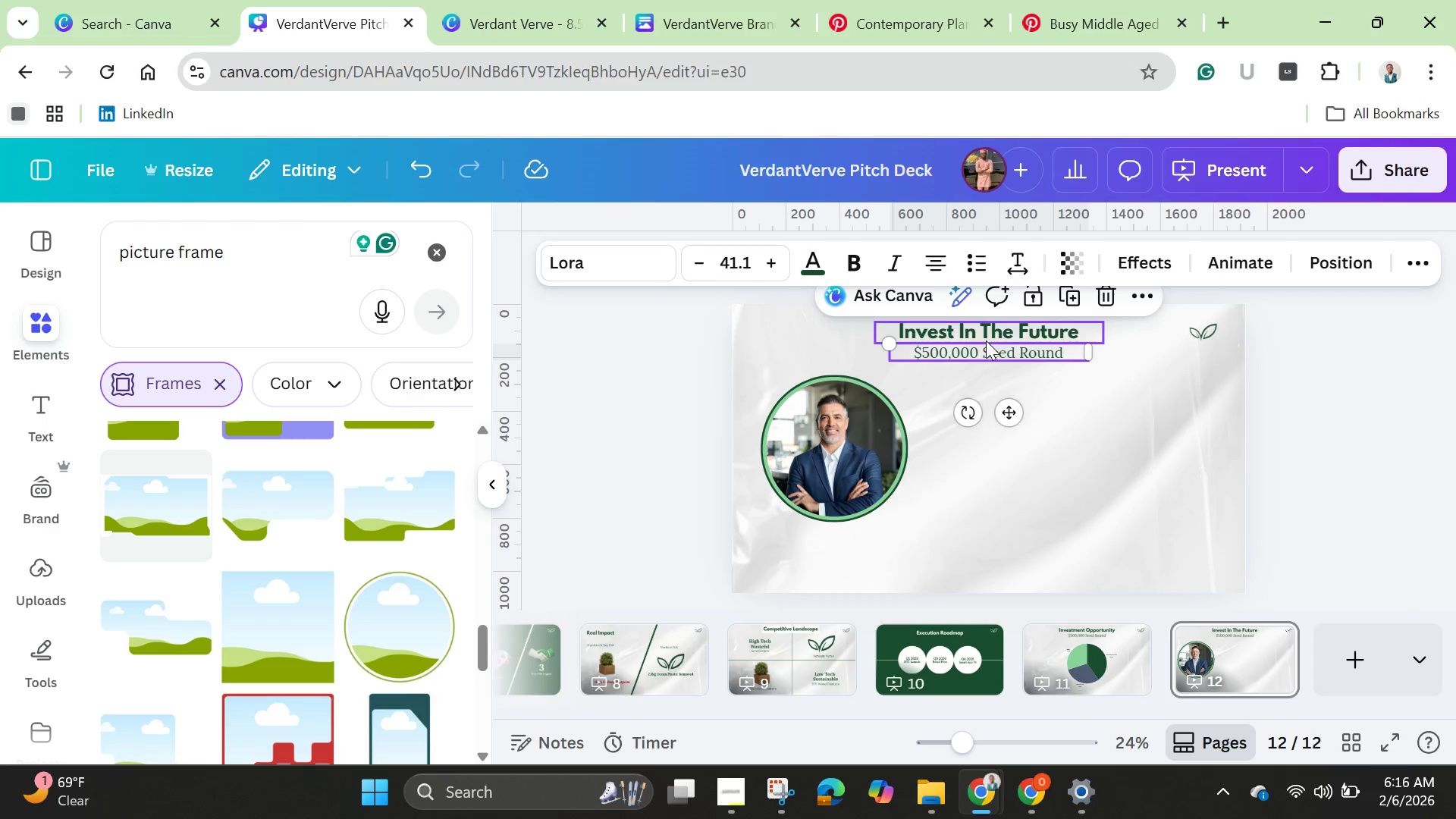 
left_click([981, 350])
 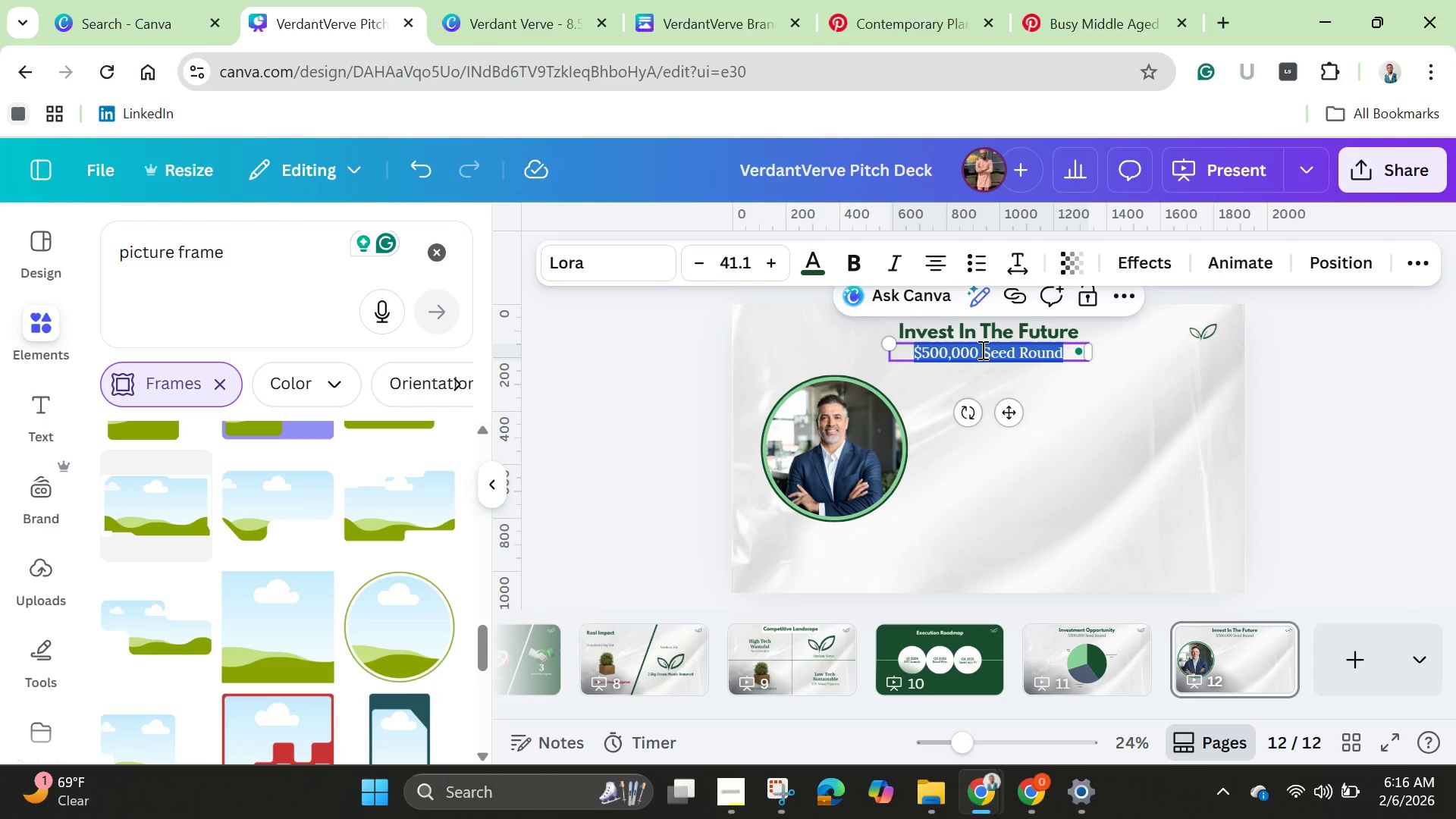 
key(Backspace)
type(Join us in reshaping the urban landscape)
 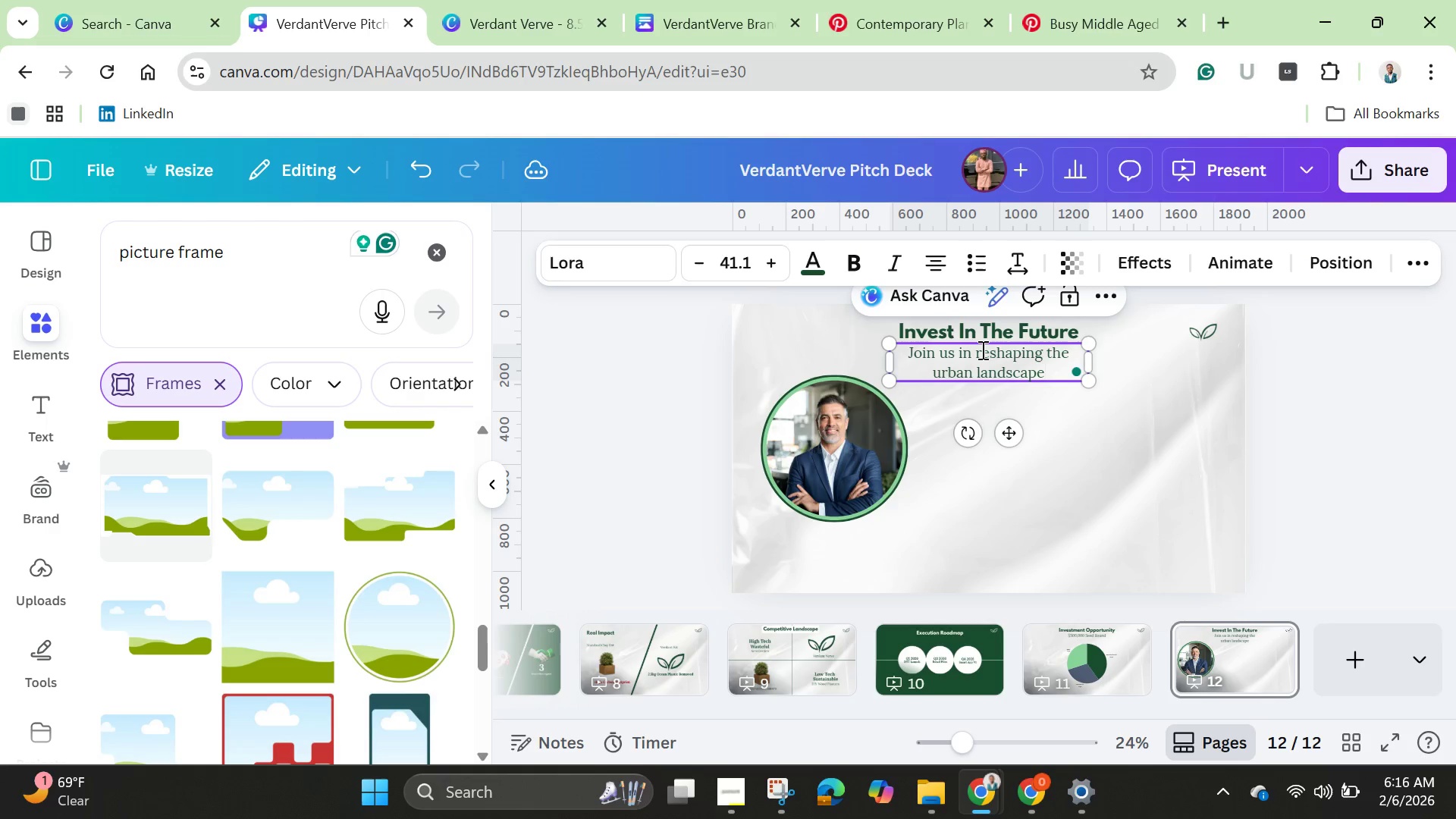 
key(Period)
 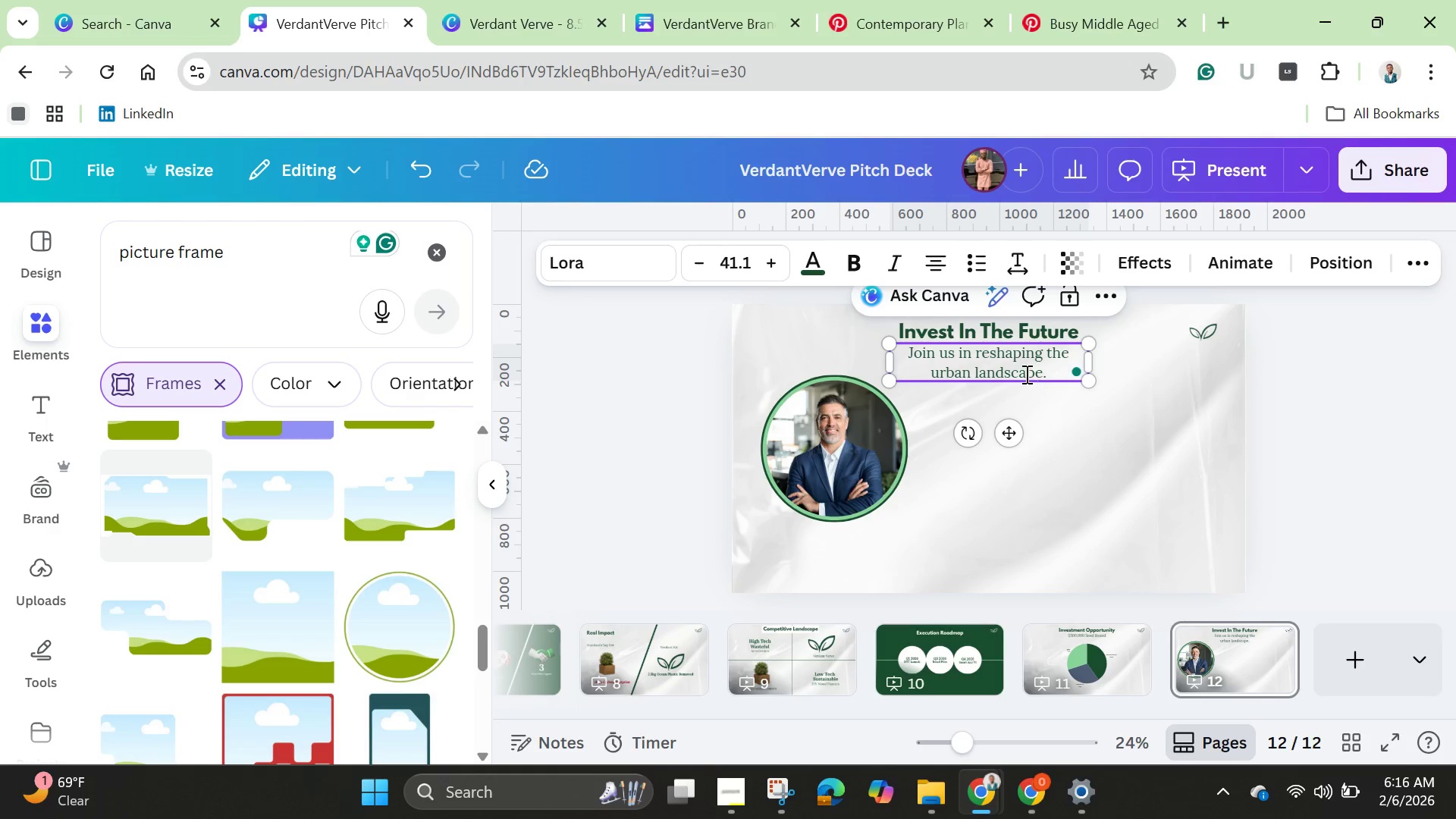 
left_click([1298, 402])
 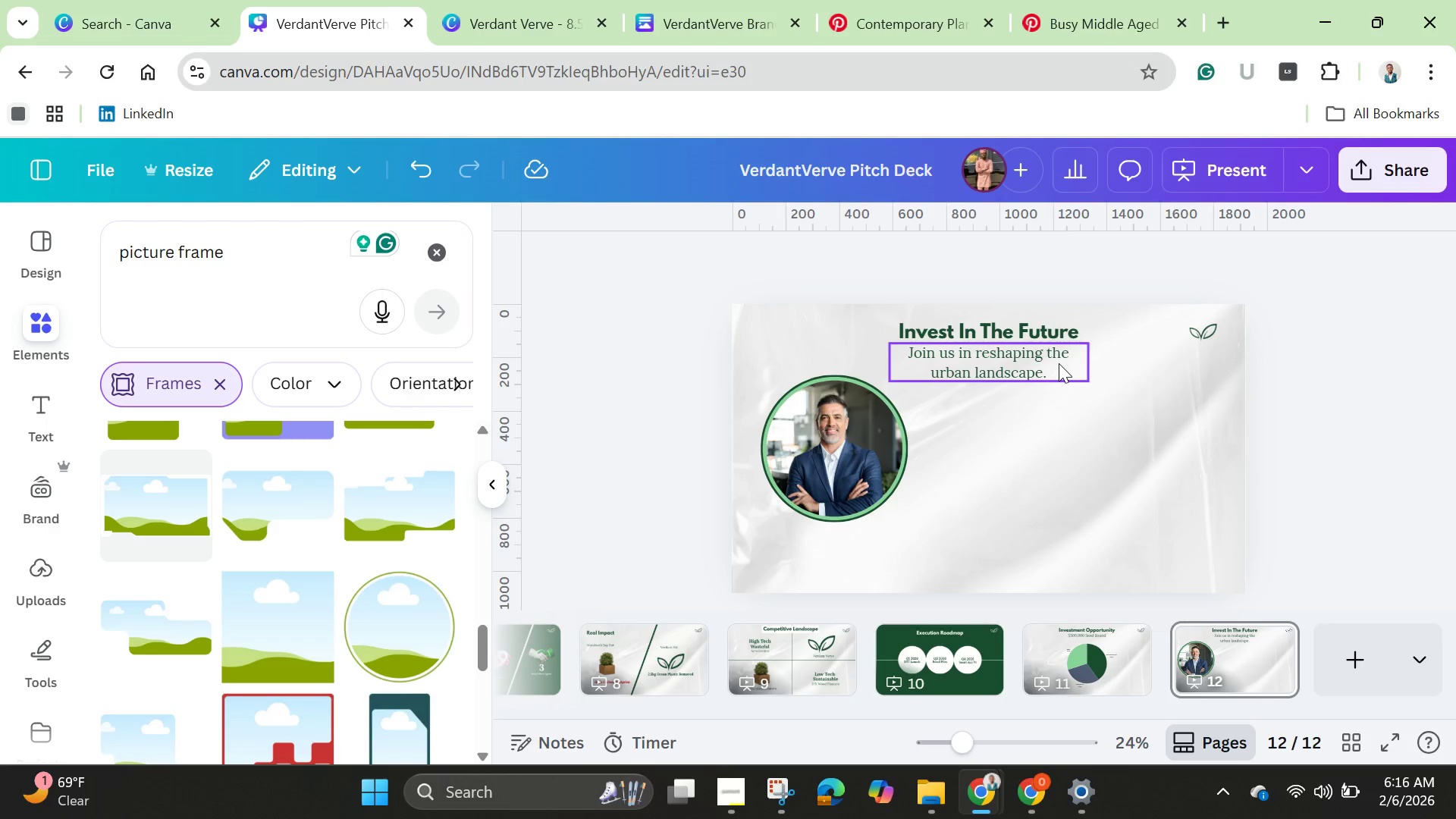 
left_click_drag(start_coordinate=[1059, 363], to_coordinate=[1131, 414])
 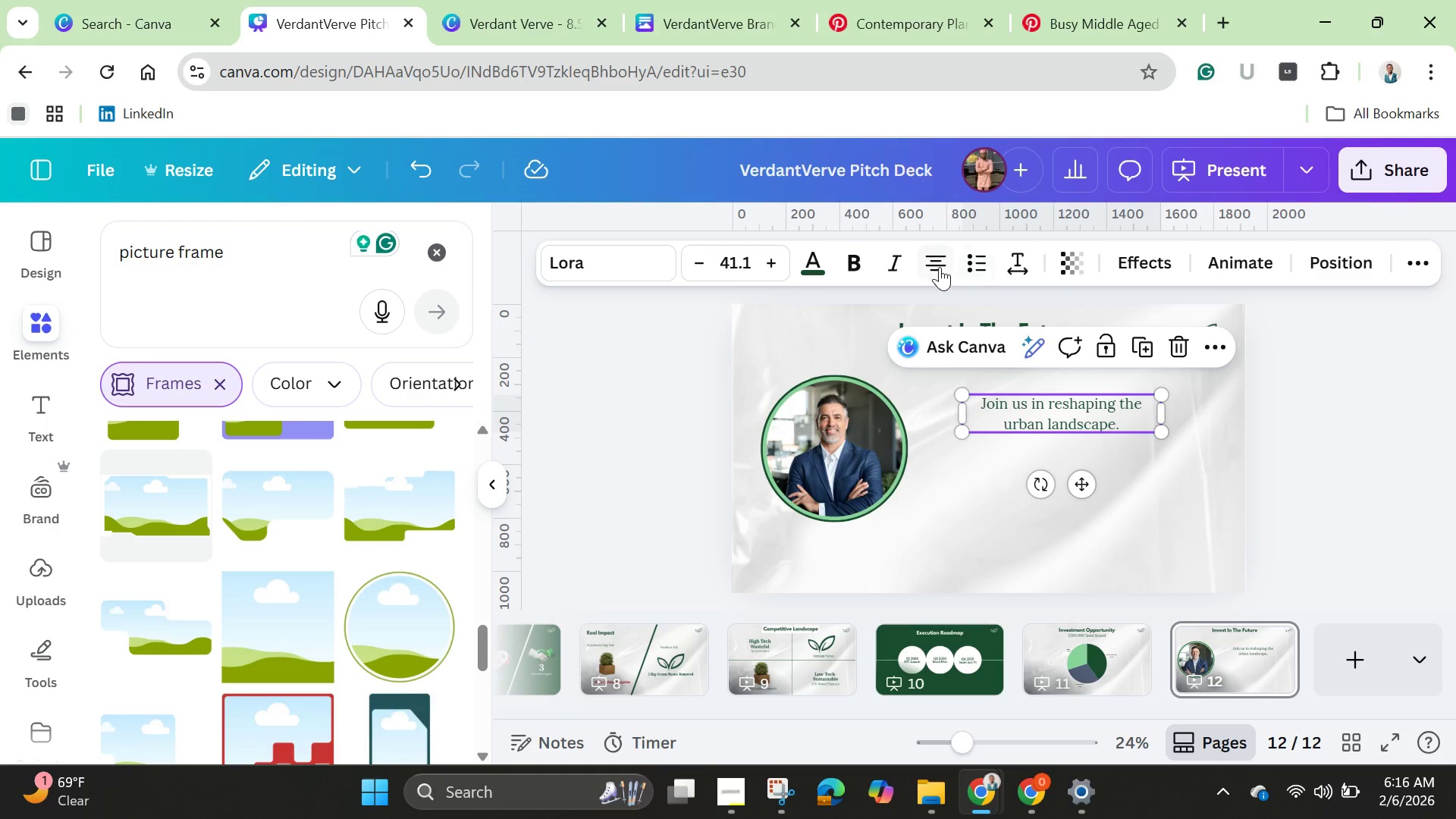 
left_click([935, 263])
 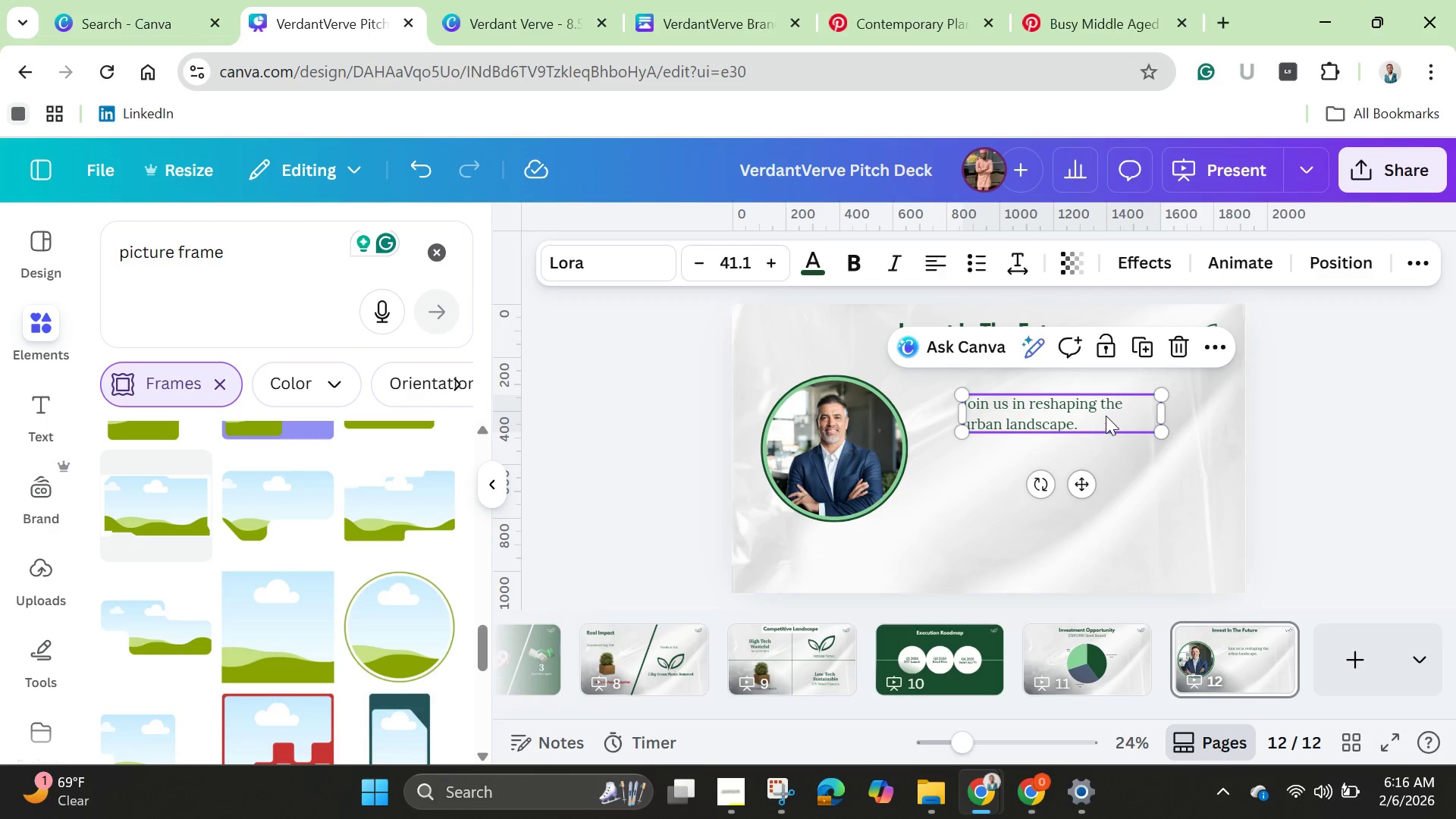 
left_click_drag(start_coordinate=[1100, 413], to_coordinate=[1076, 413])
 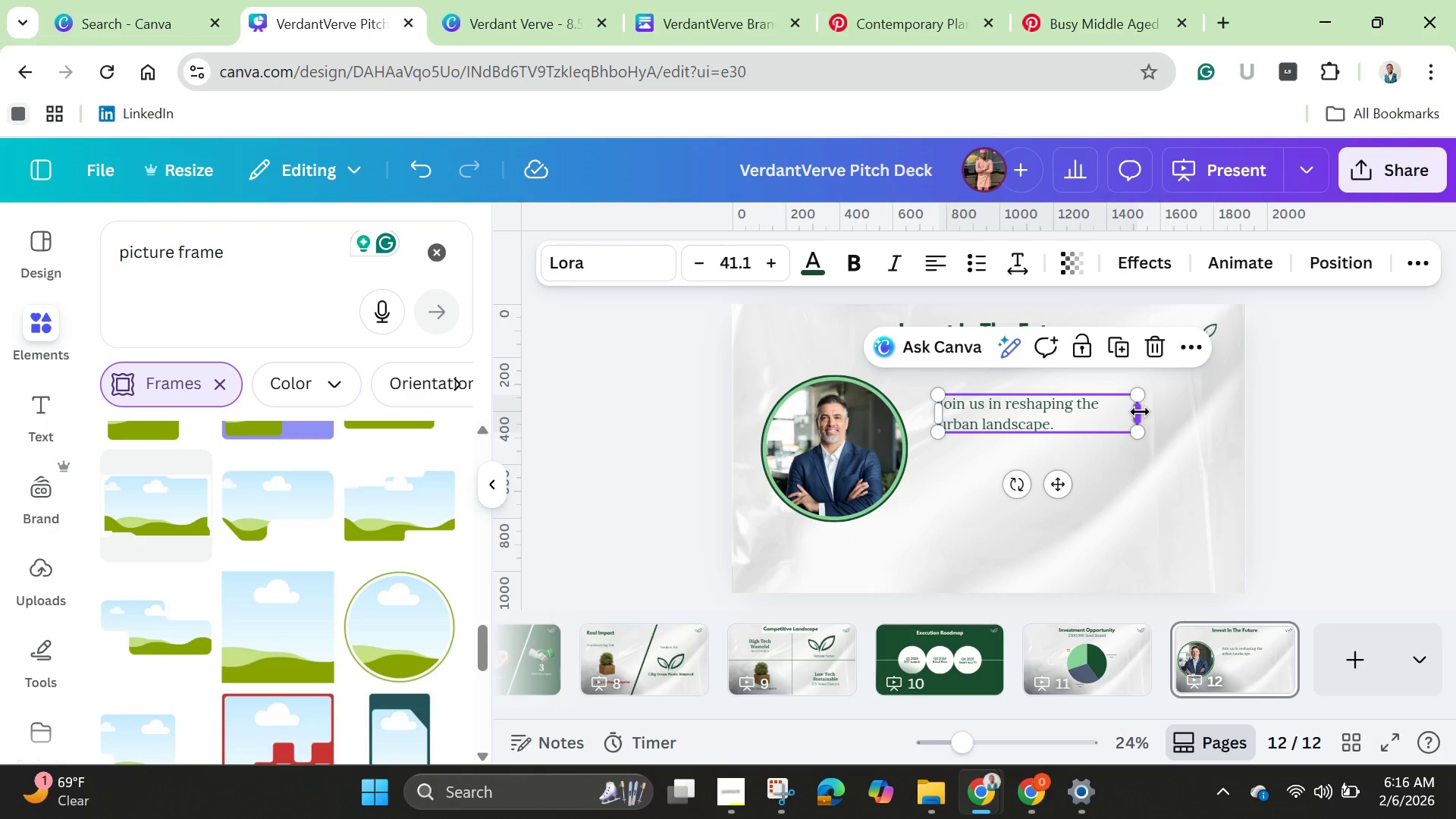 
left_click_drag(start_coordinate=[1141, 412], to_coordinate=[1194, 413])
 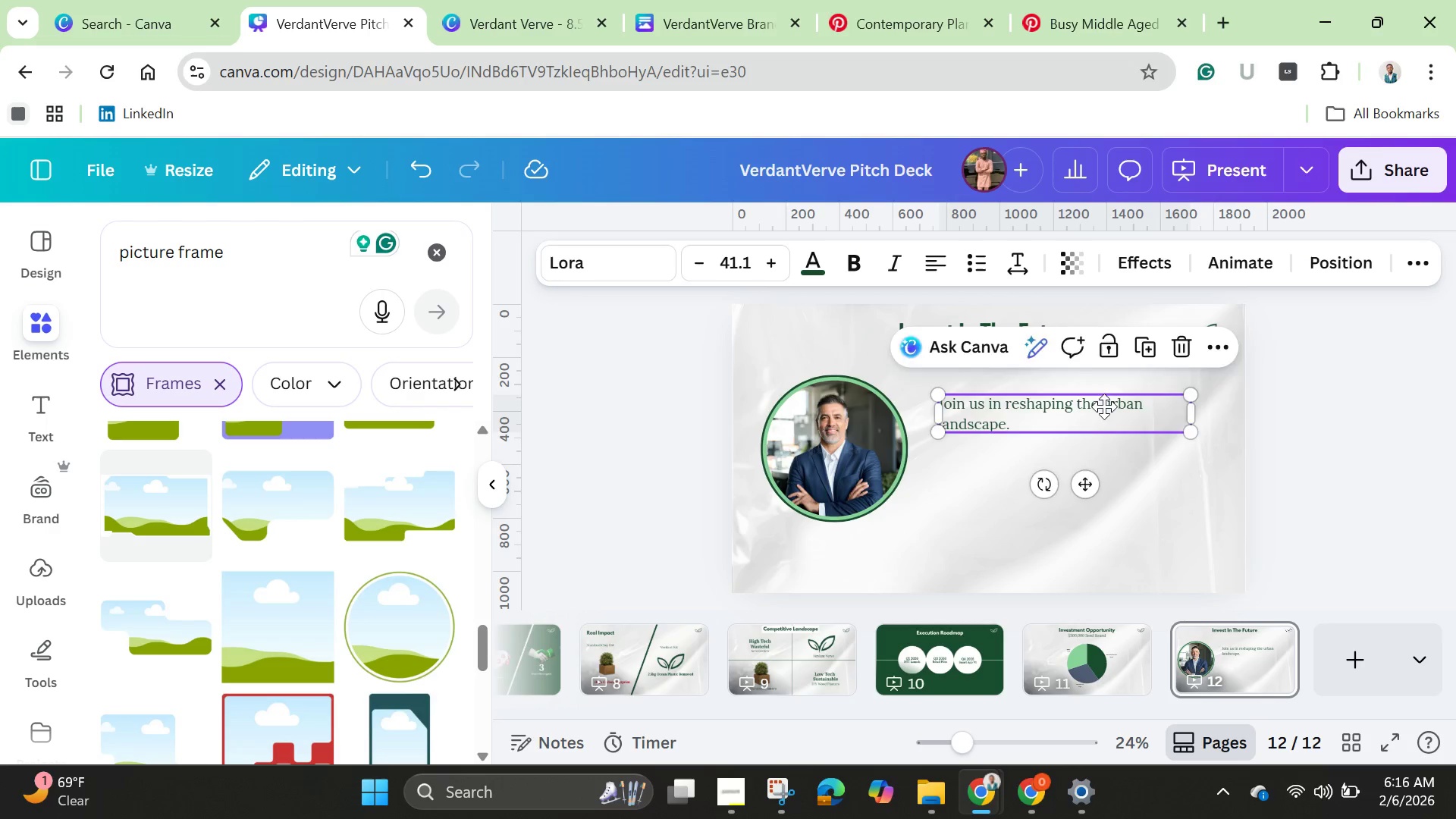 
left_click_drag(start_coordinate=[1108, 413], to_coordinate=[1104, 403])
 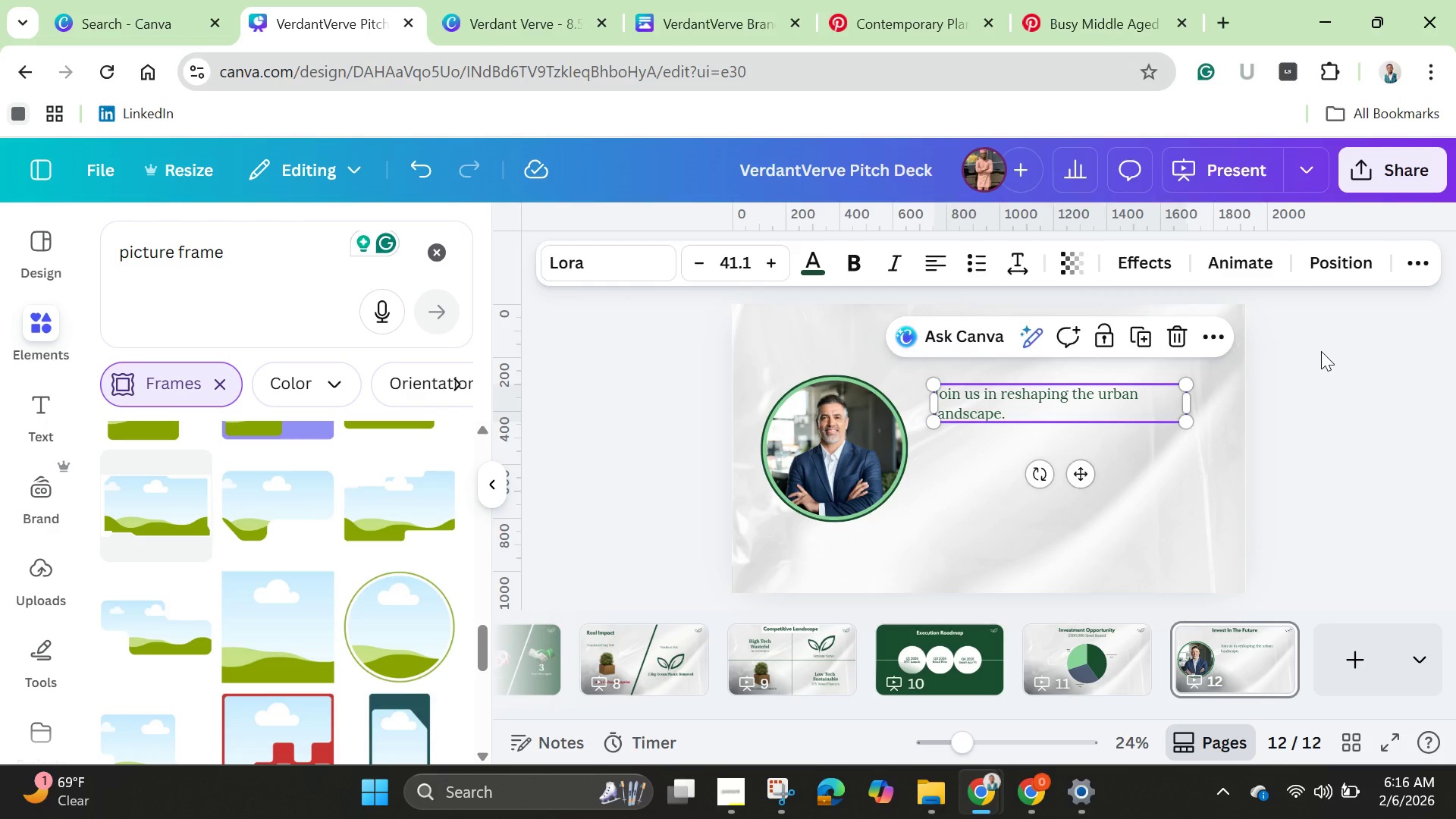 
left_click([1321, 351])
 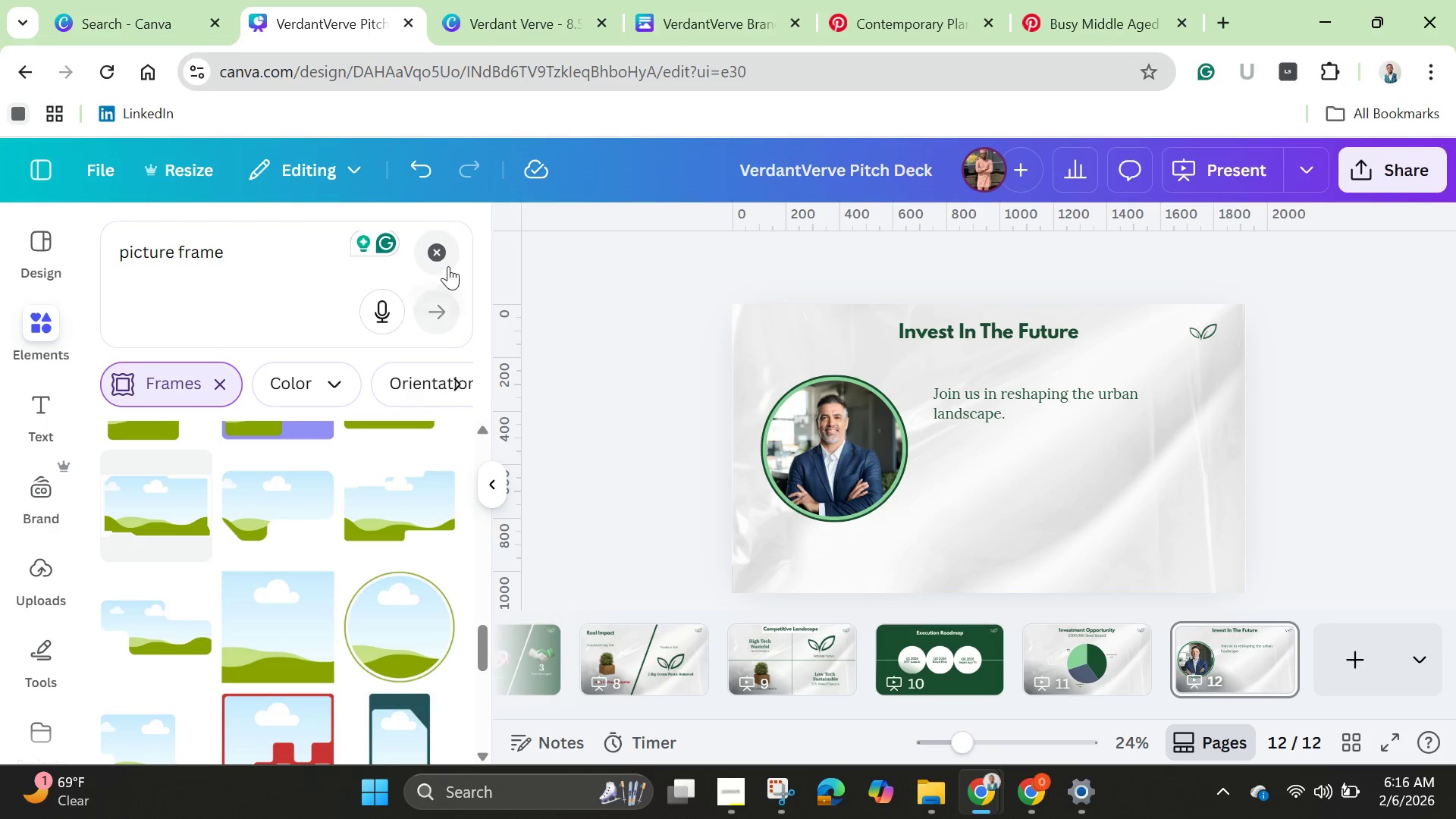 
left_click([446, 258])
 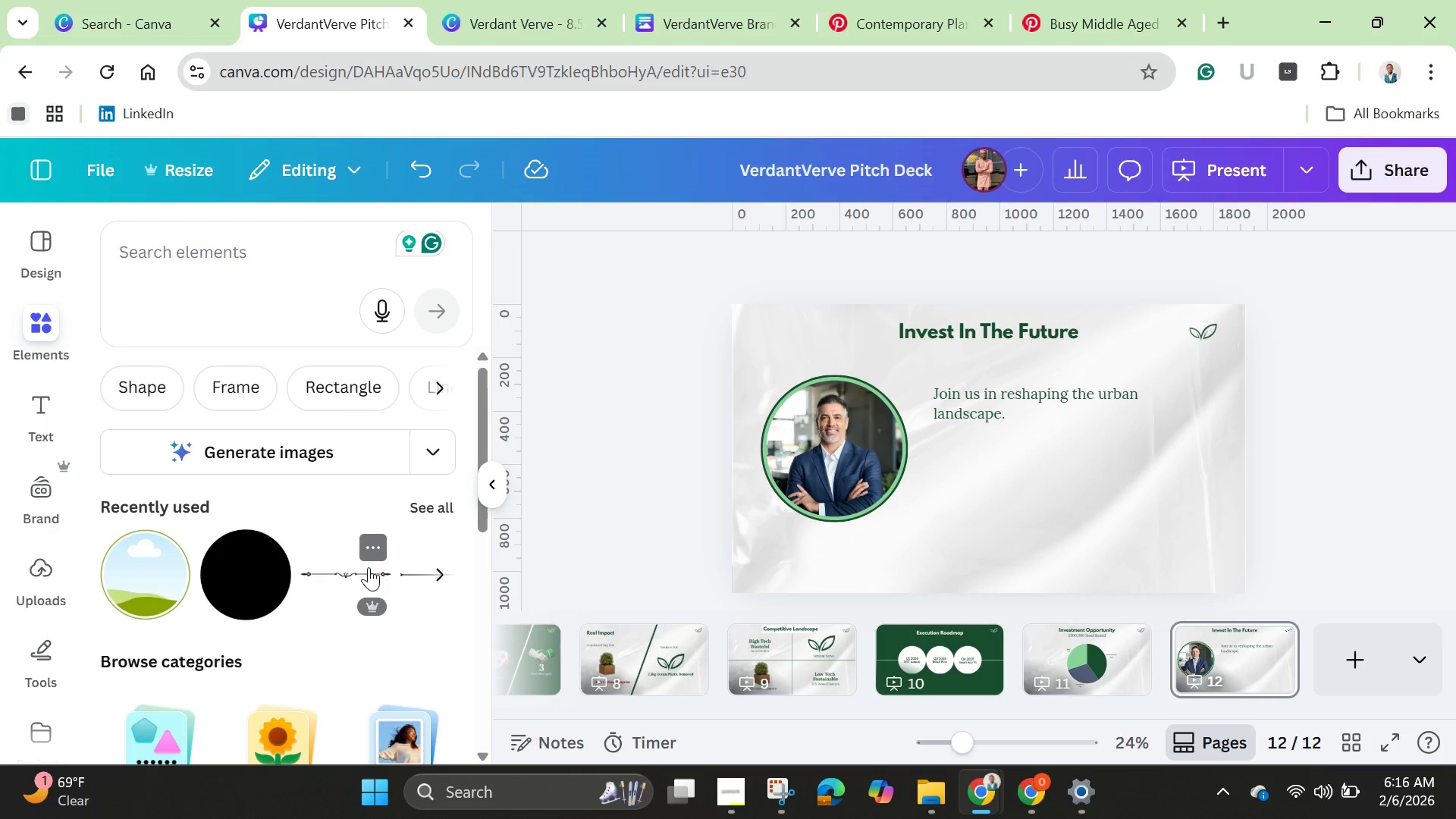 
left_click([419, 577])
 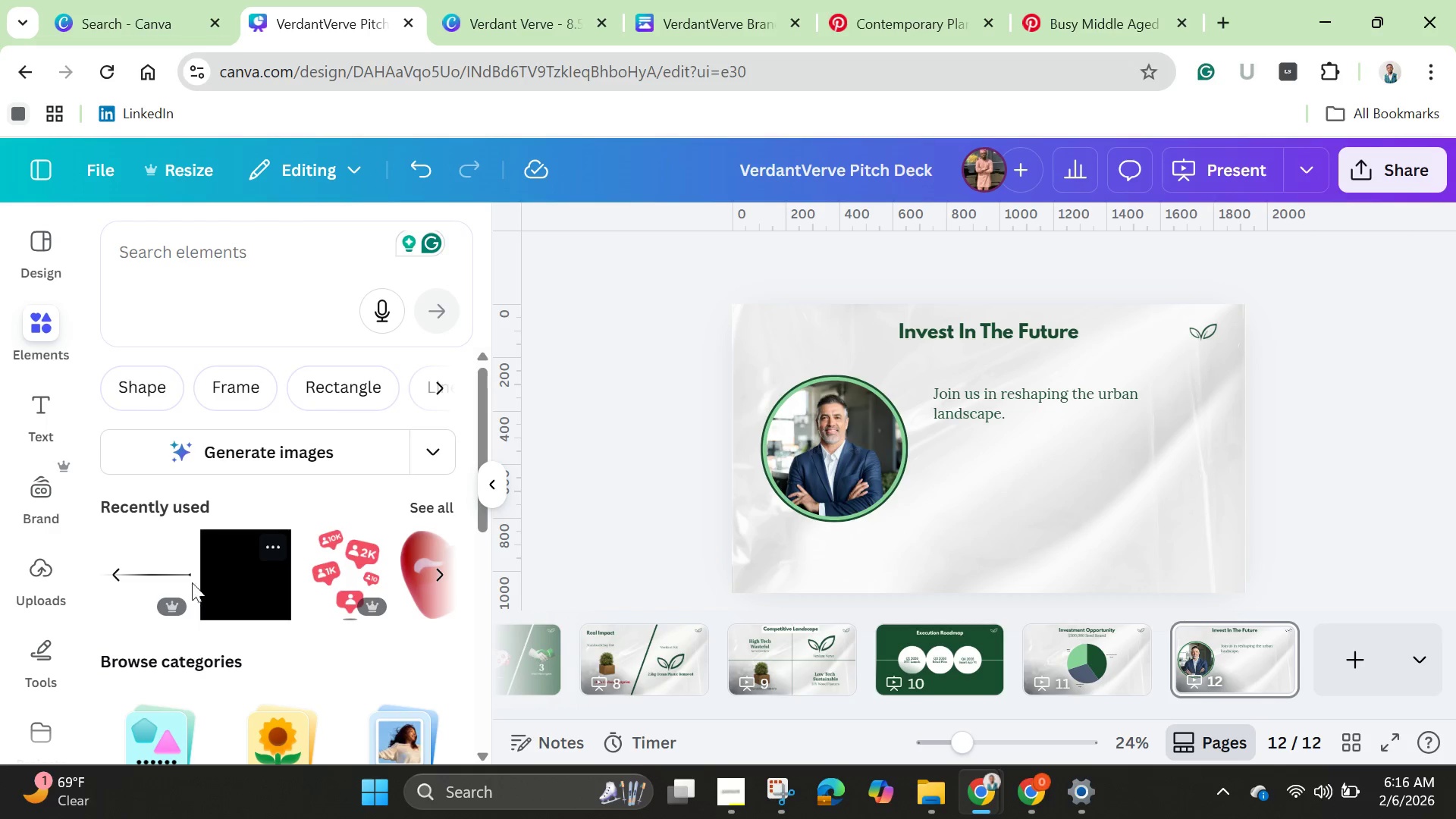 
left_click([167, 578])
 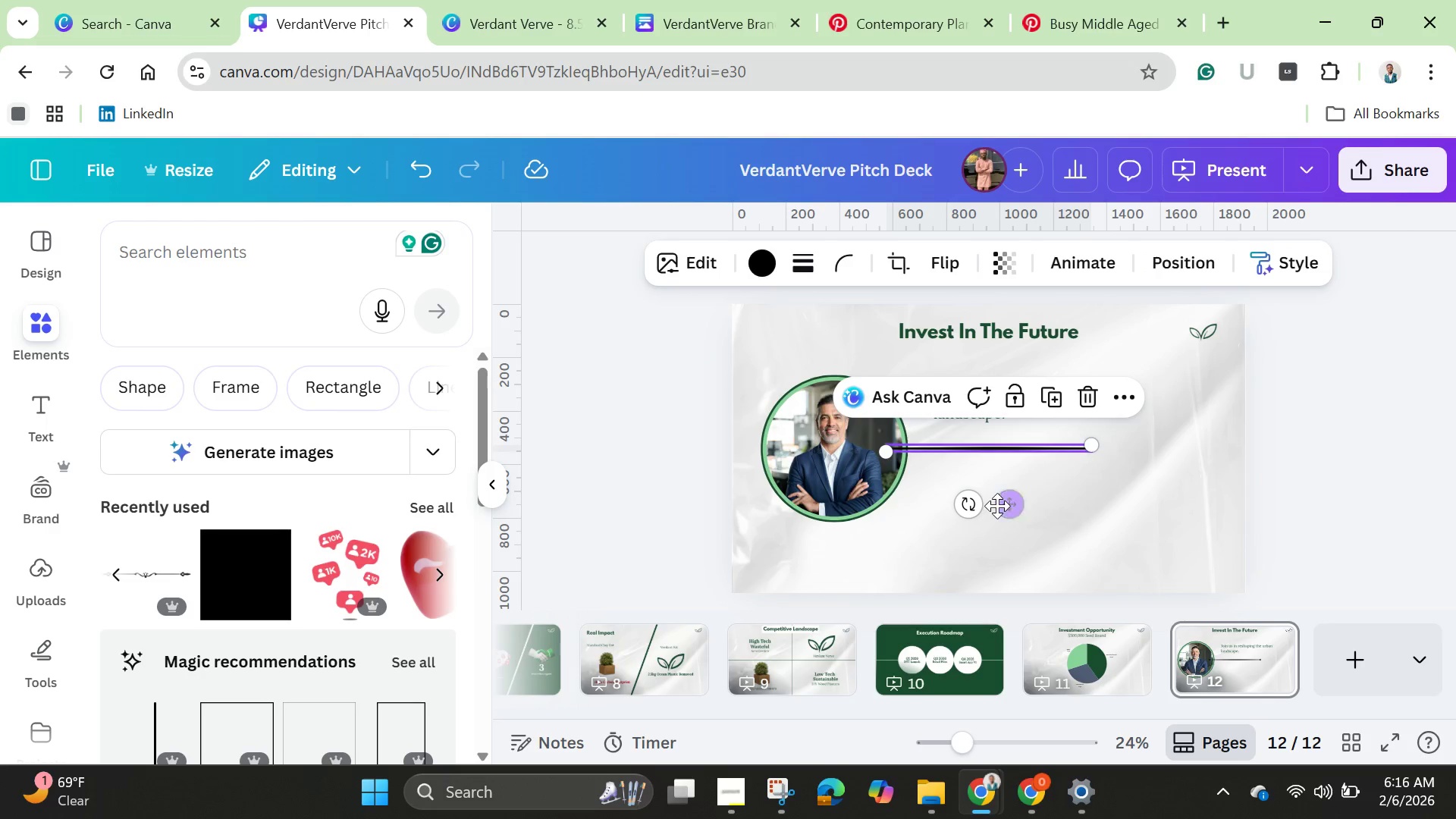 
left_click_drag(start_coordinate=[1009, 503], to_coordinate=[1010, 403])
 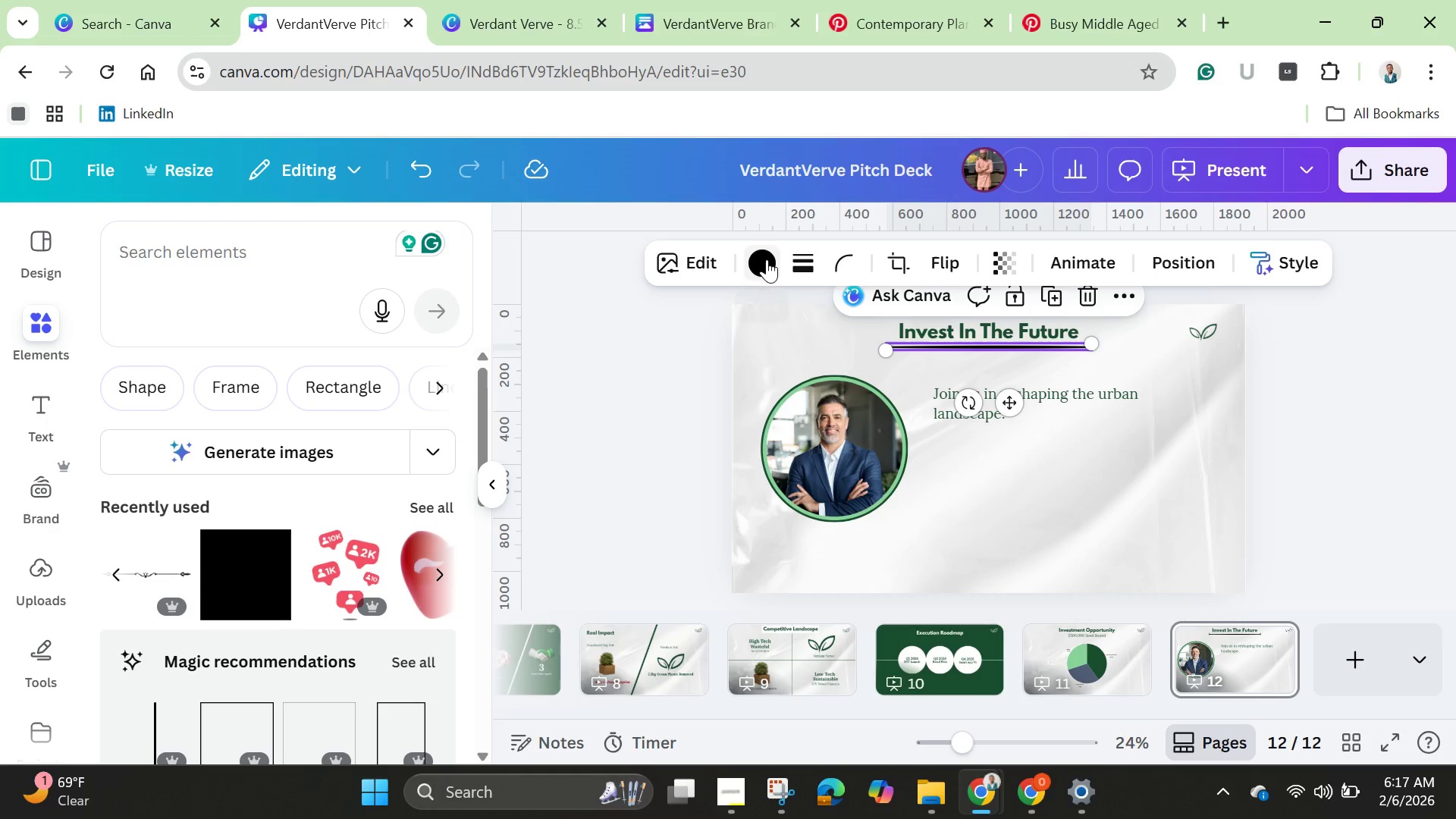 
left_click([766, 259])
 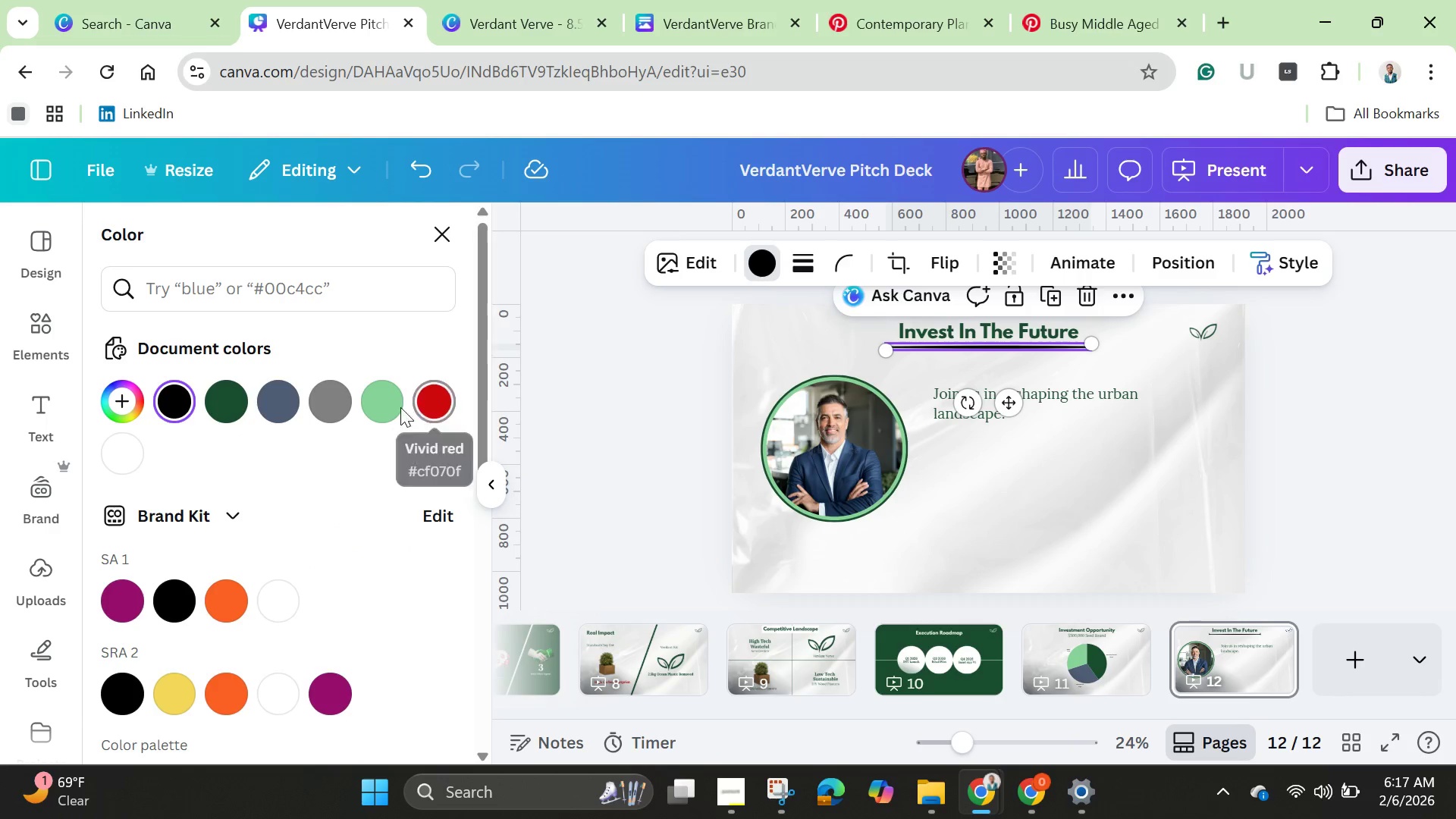 
left_click([391, 403])
 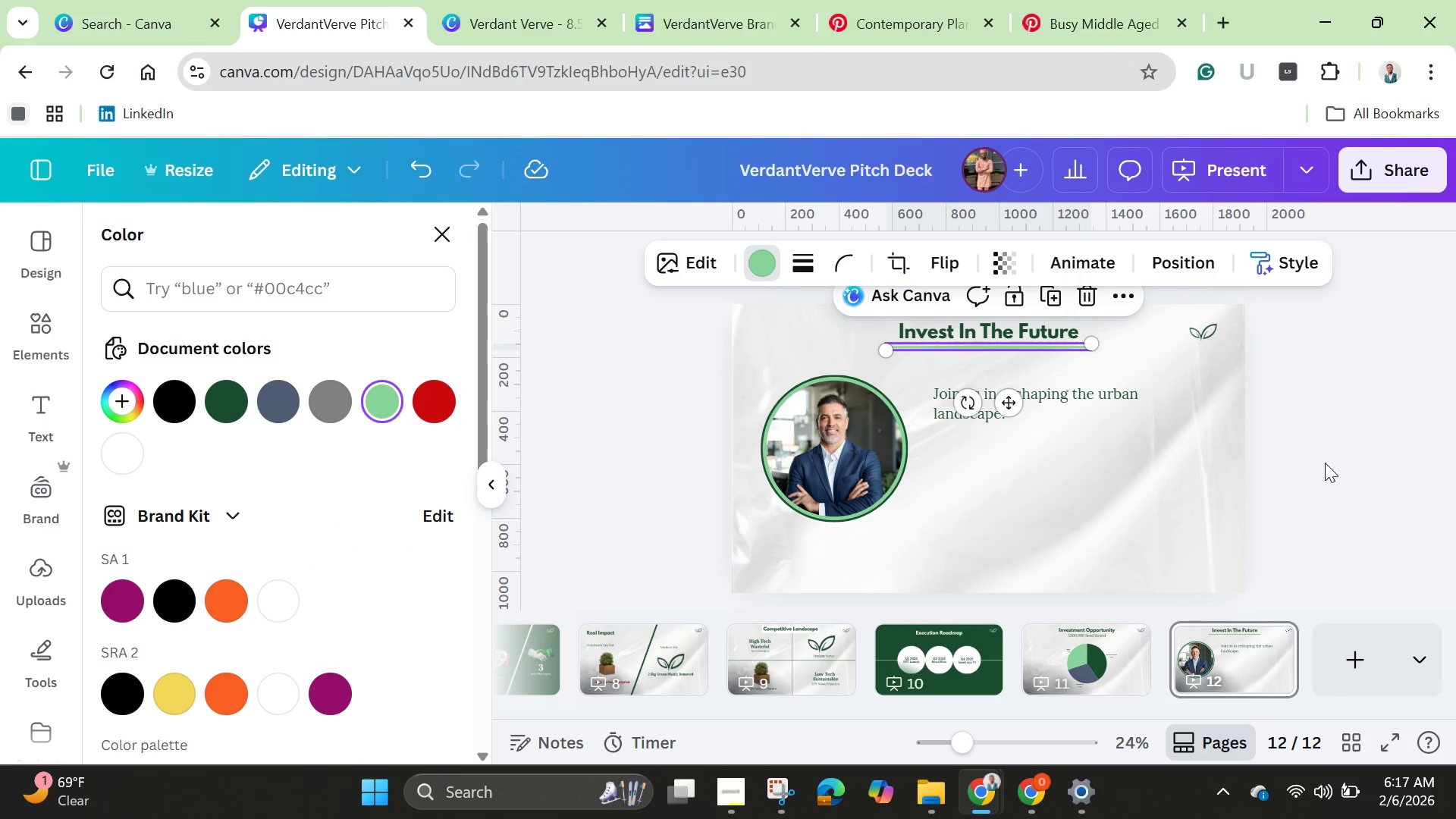 
left_click([1326, 461])
 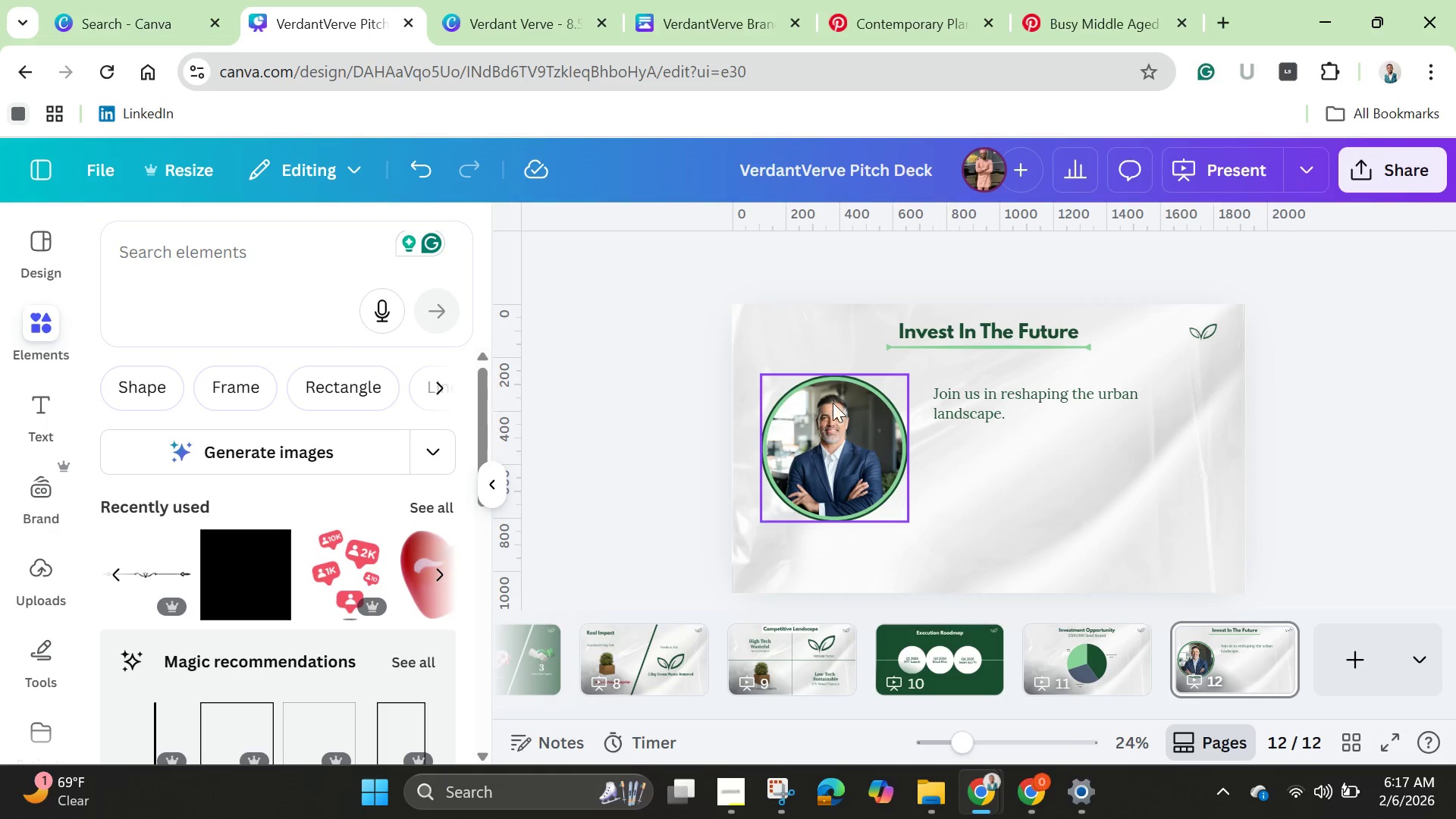 
left_click([966, 349])
 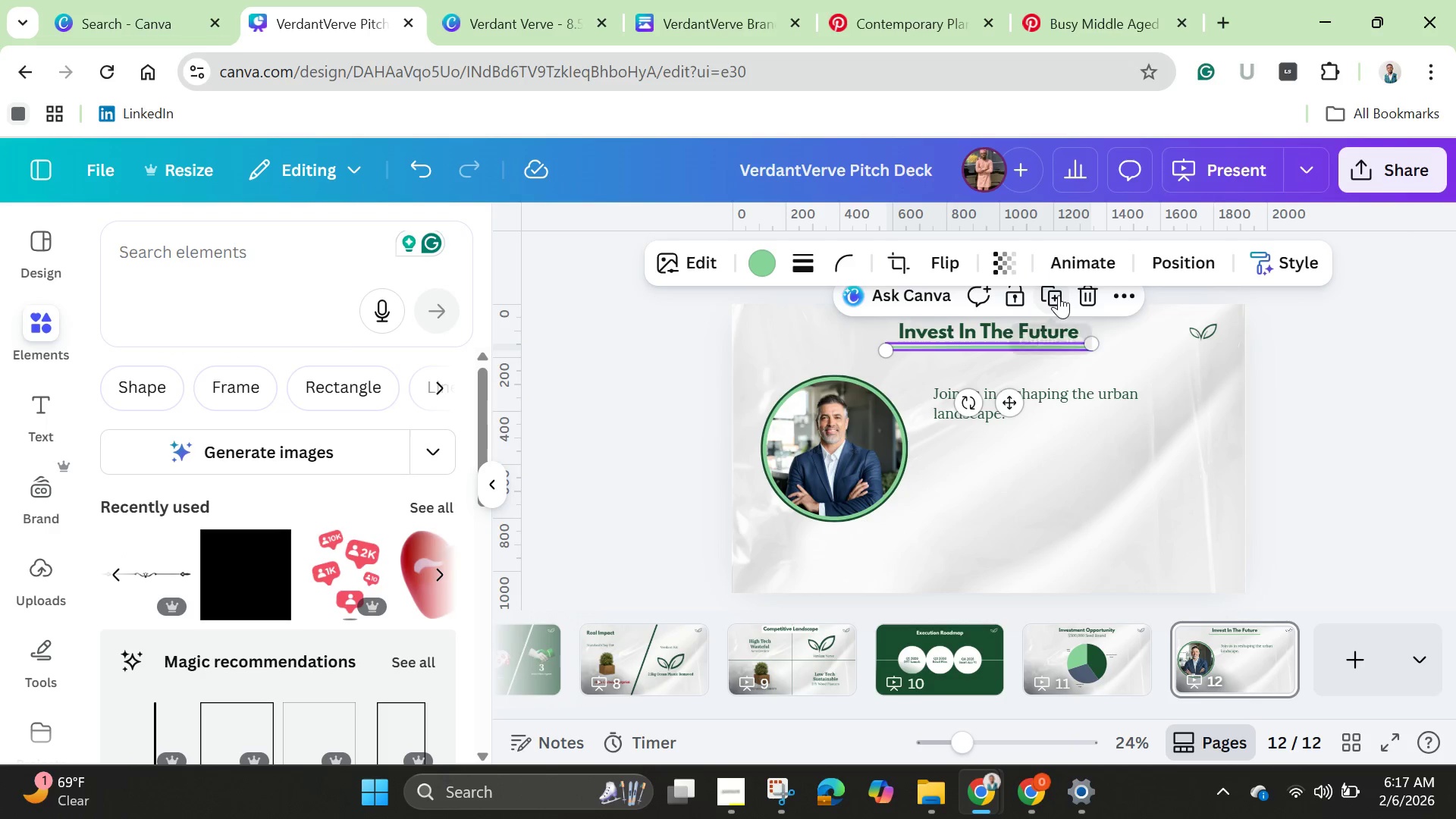 
left_click([1059, 295])
 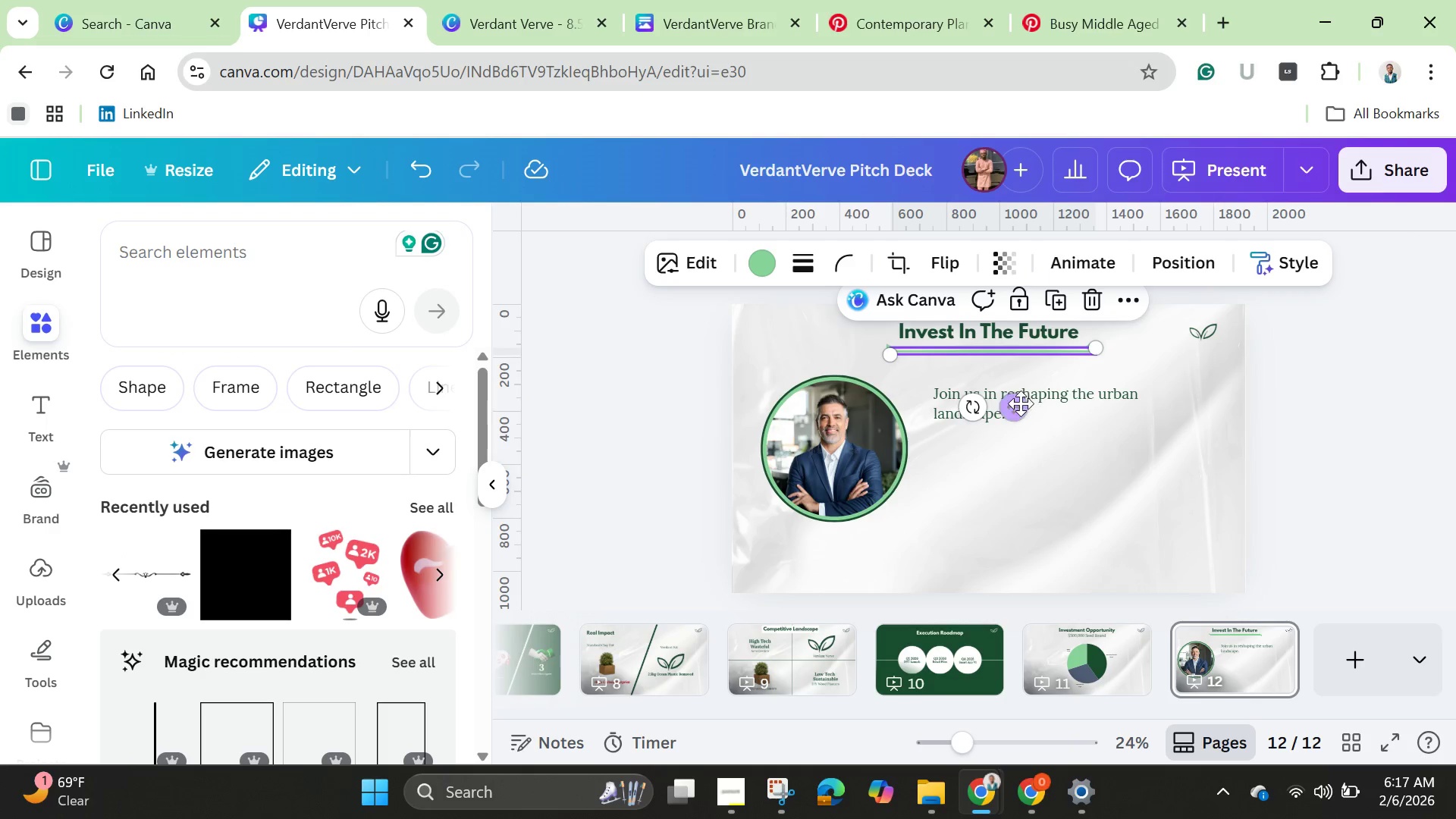 
left_click_drag(start_coordinate=[1019, 404], to_coordinate=[1122, 410])
 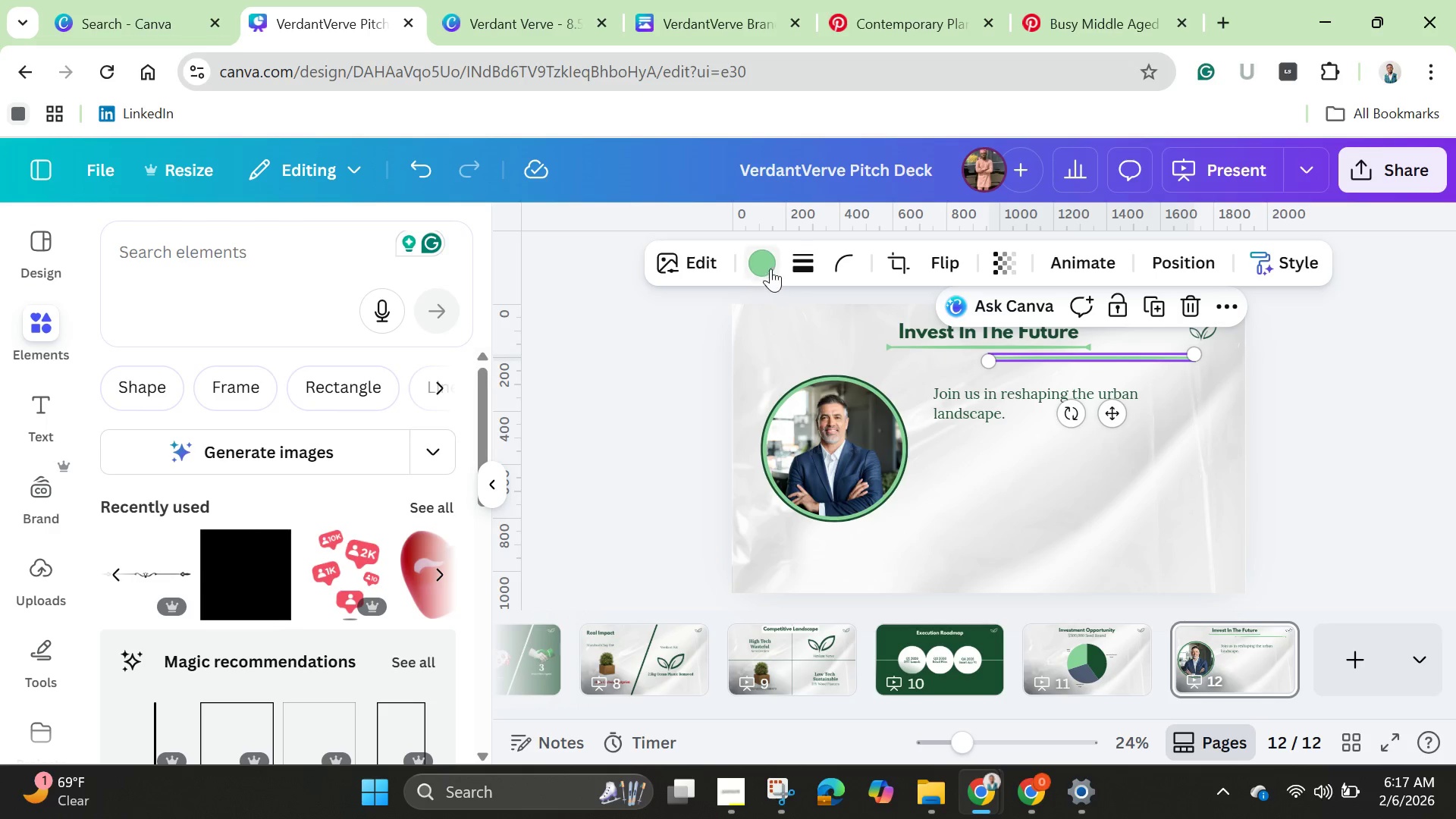 
left_click([768, 267])
 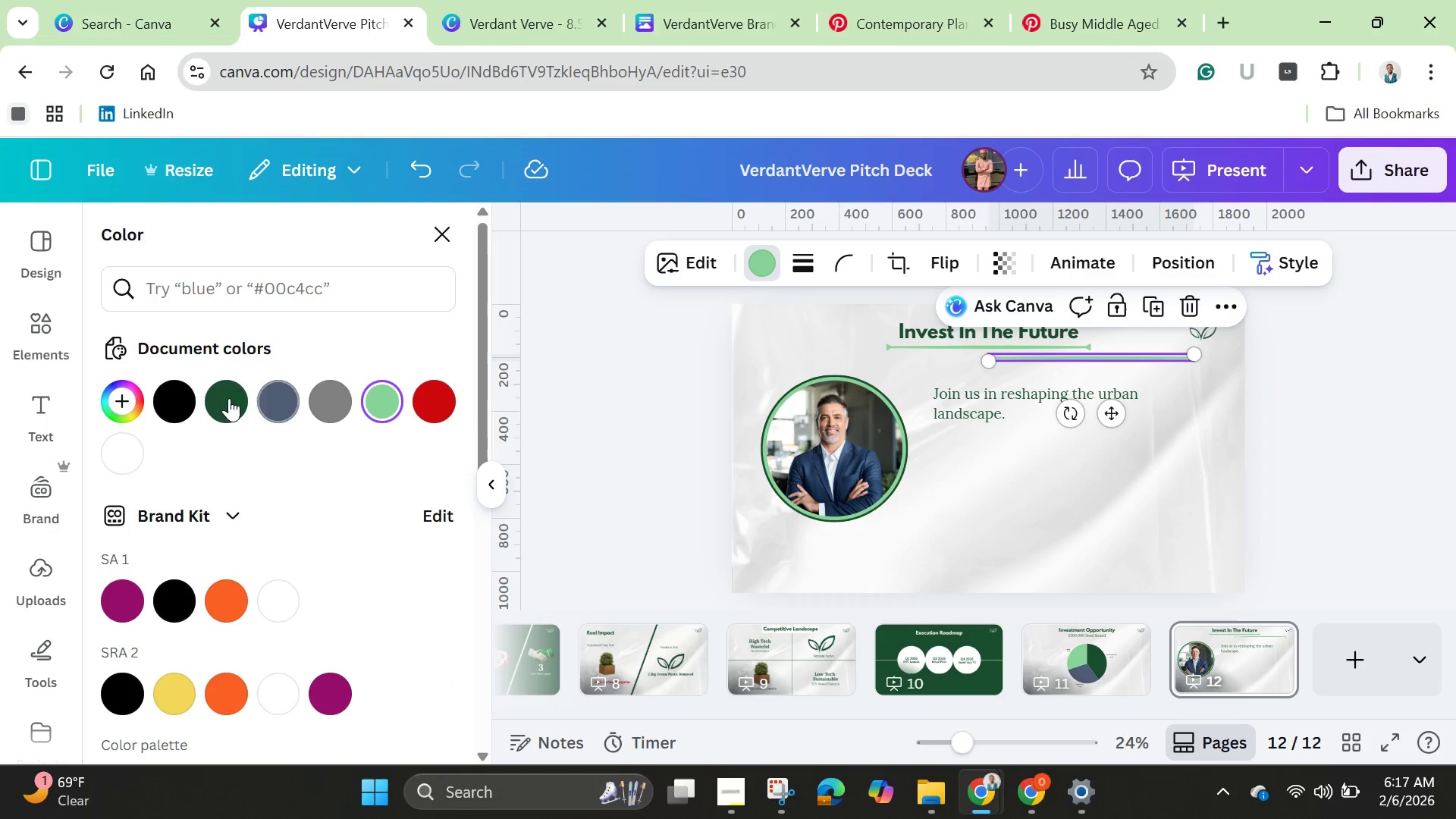 
left_click([224, 398])
 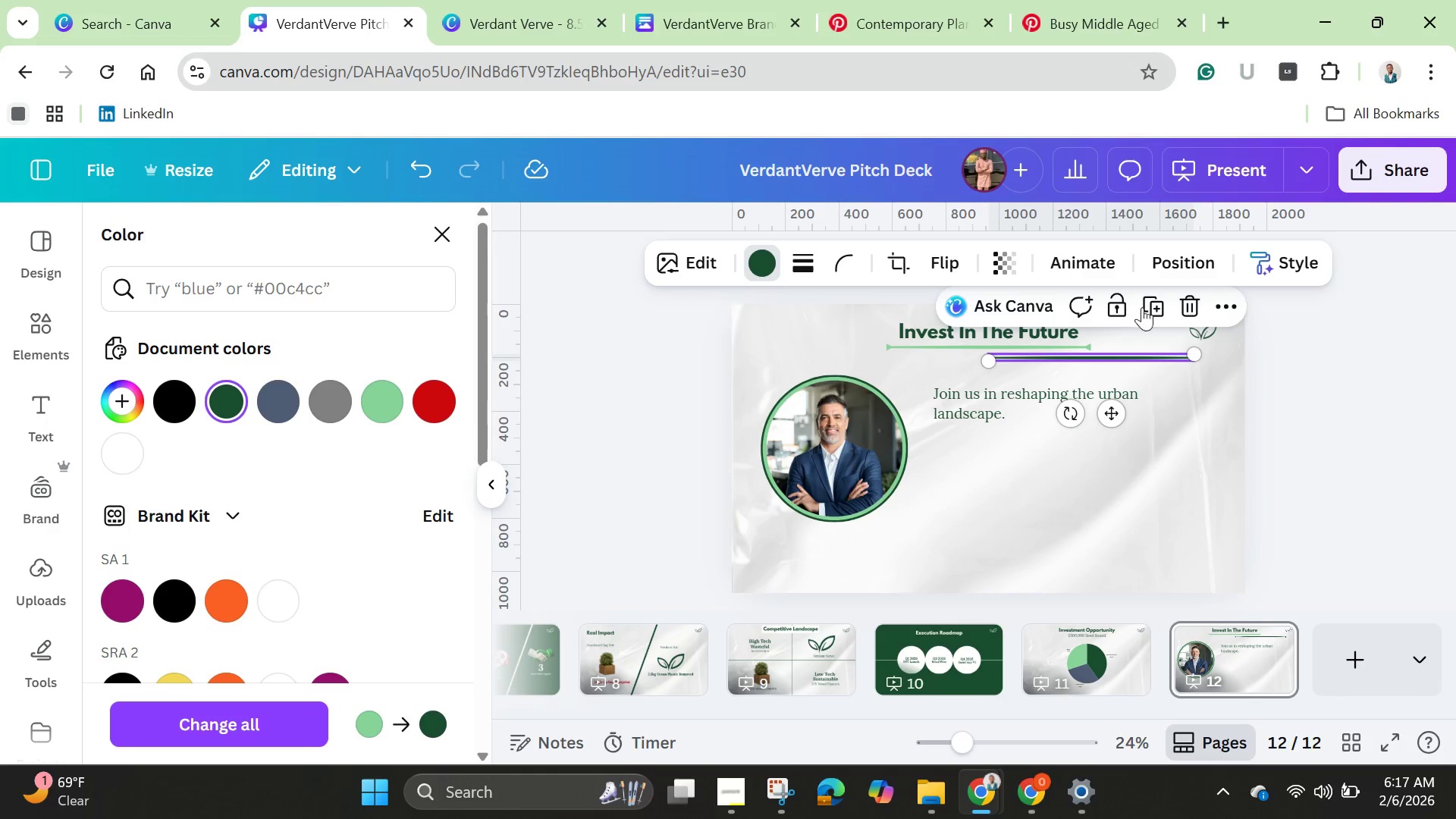 
left_click([1153, 301])
 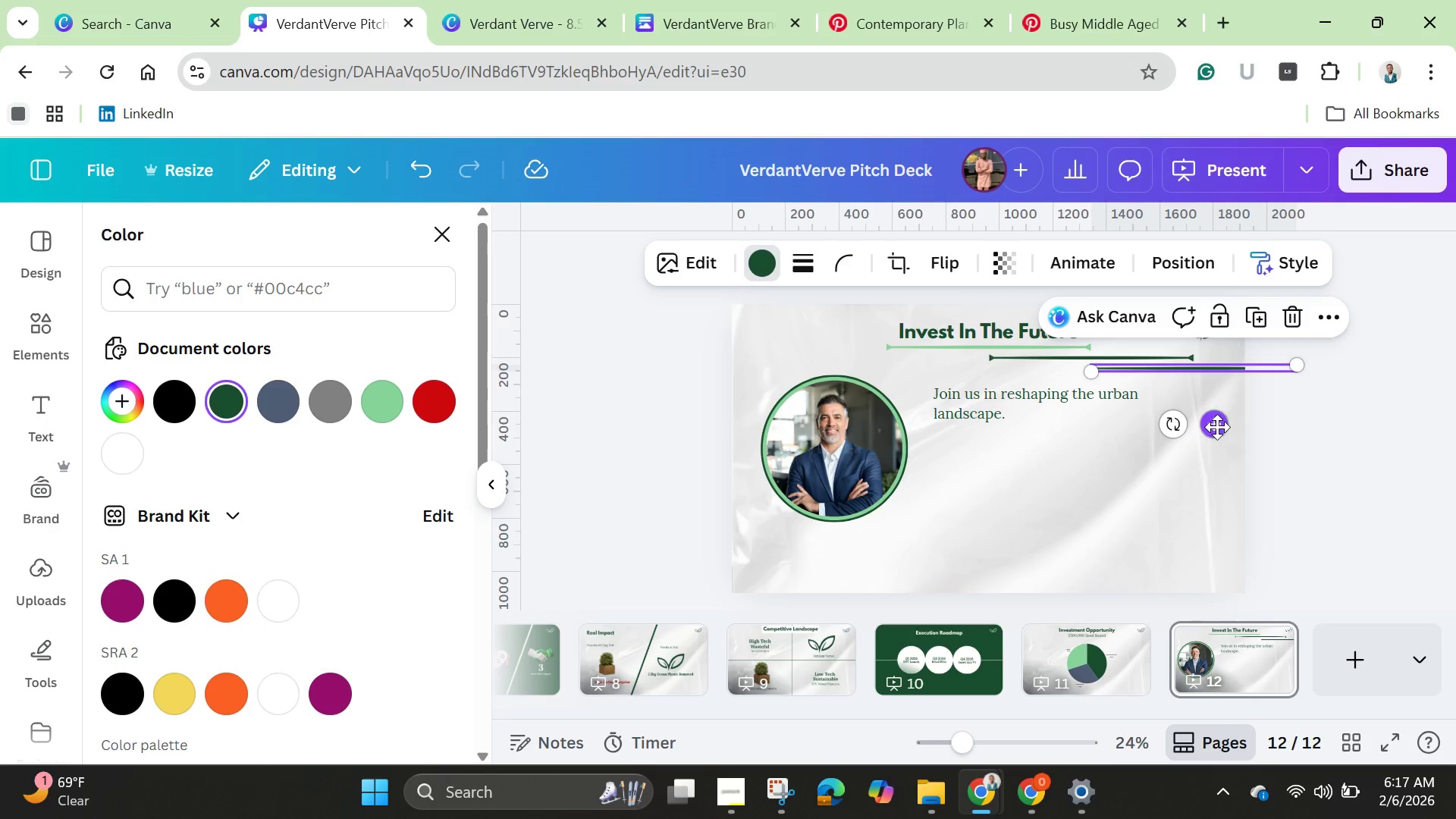 
left_click_drag(start_coordinate=[1216, 427], to_coordinate=[899, 416])
 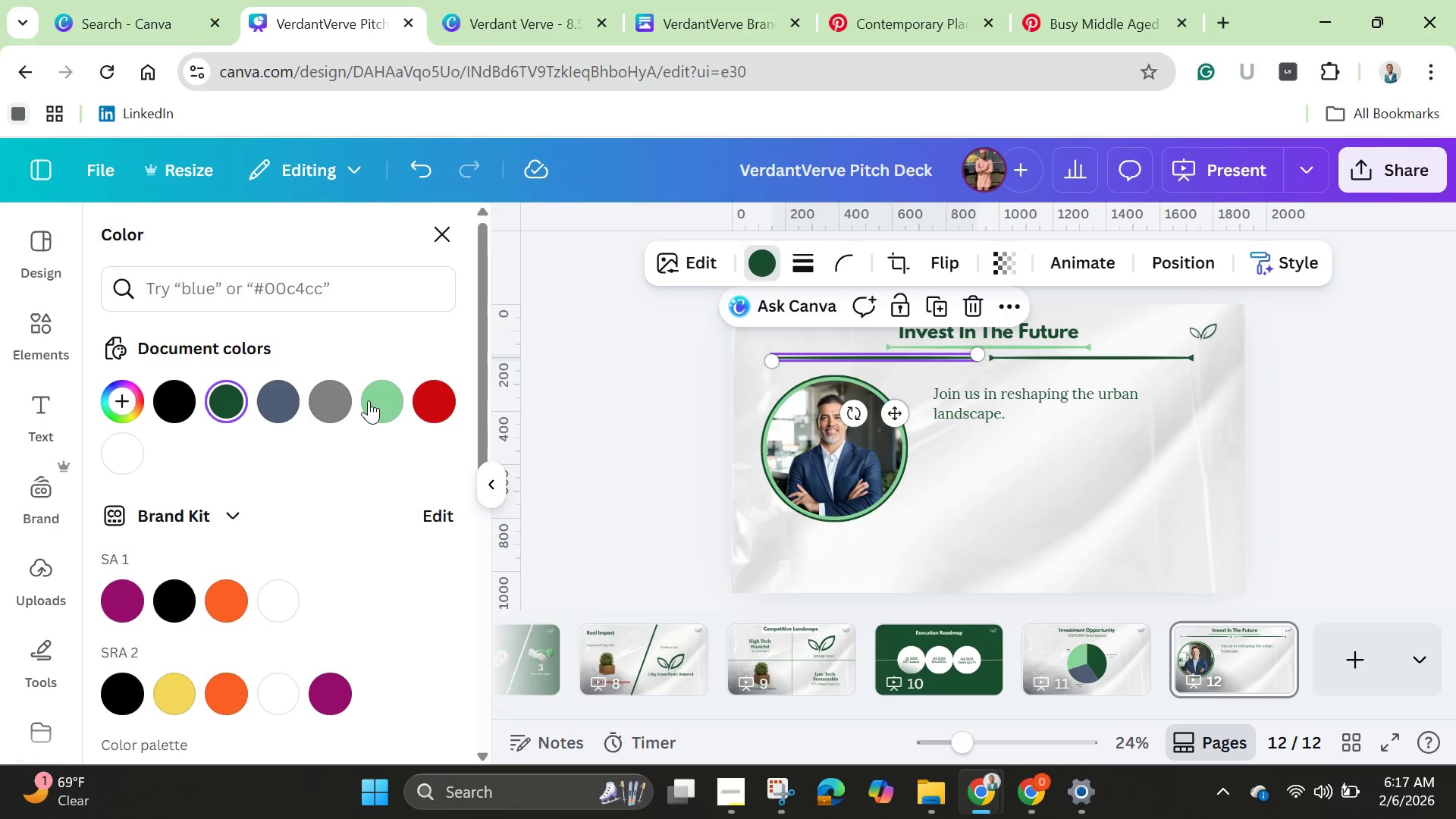 
mouse_move([299, 410])
 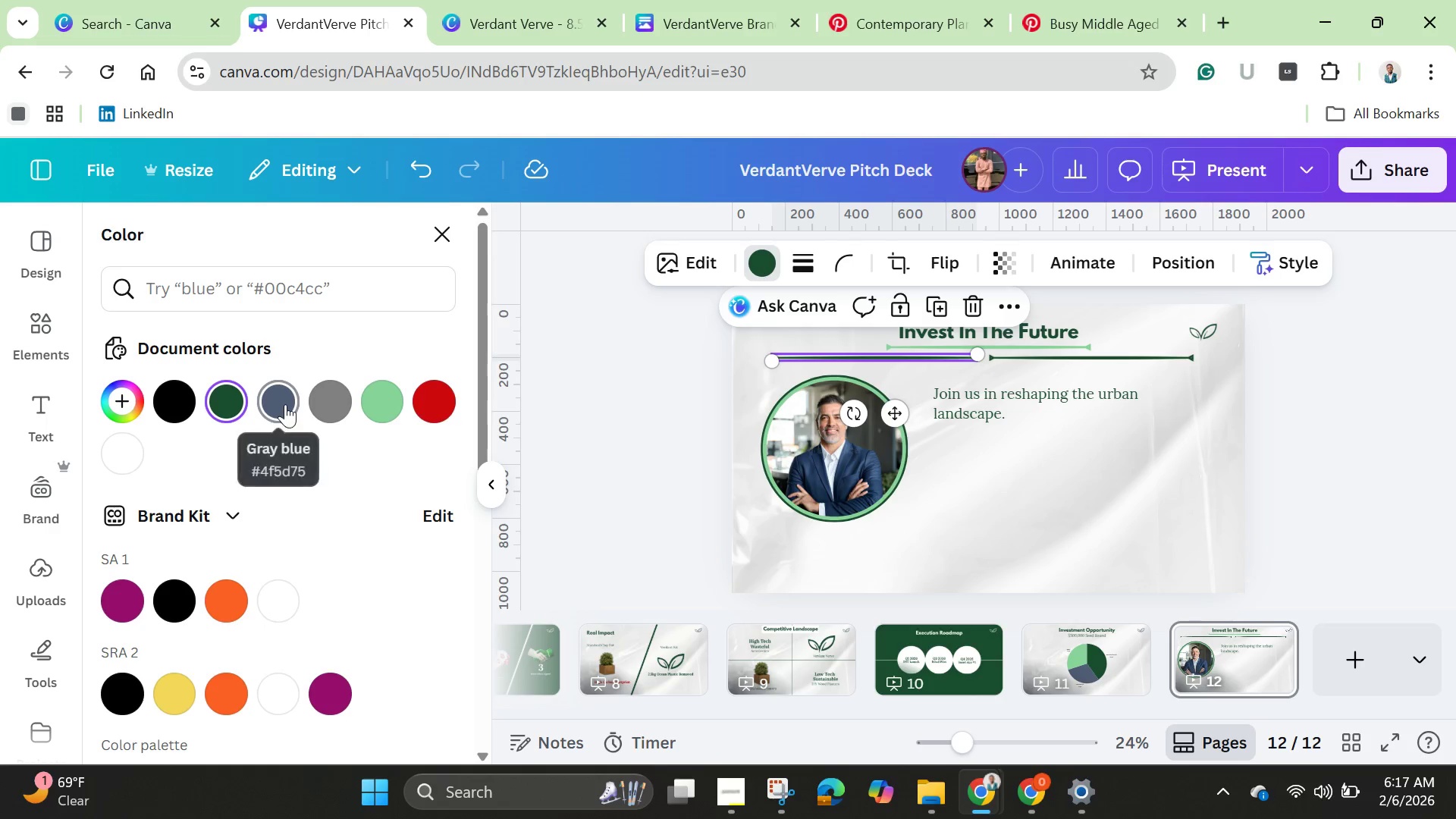 
left_click([285, 404])
 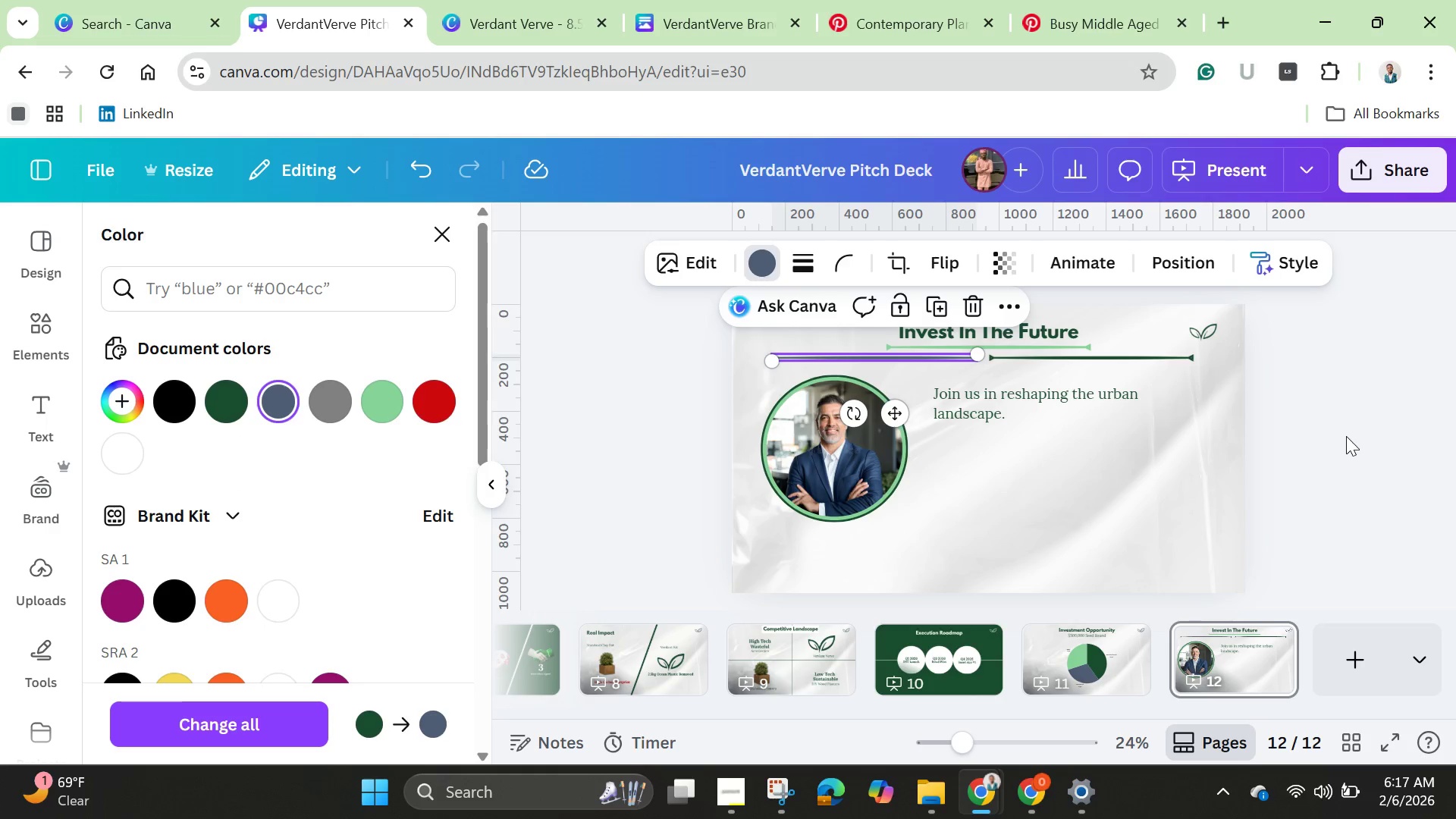 
left_click([1342, 430])
 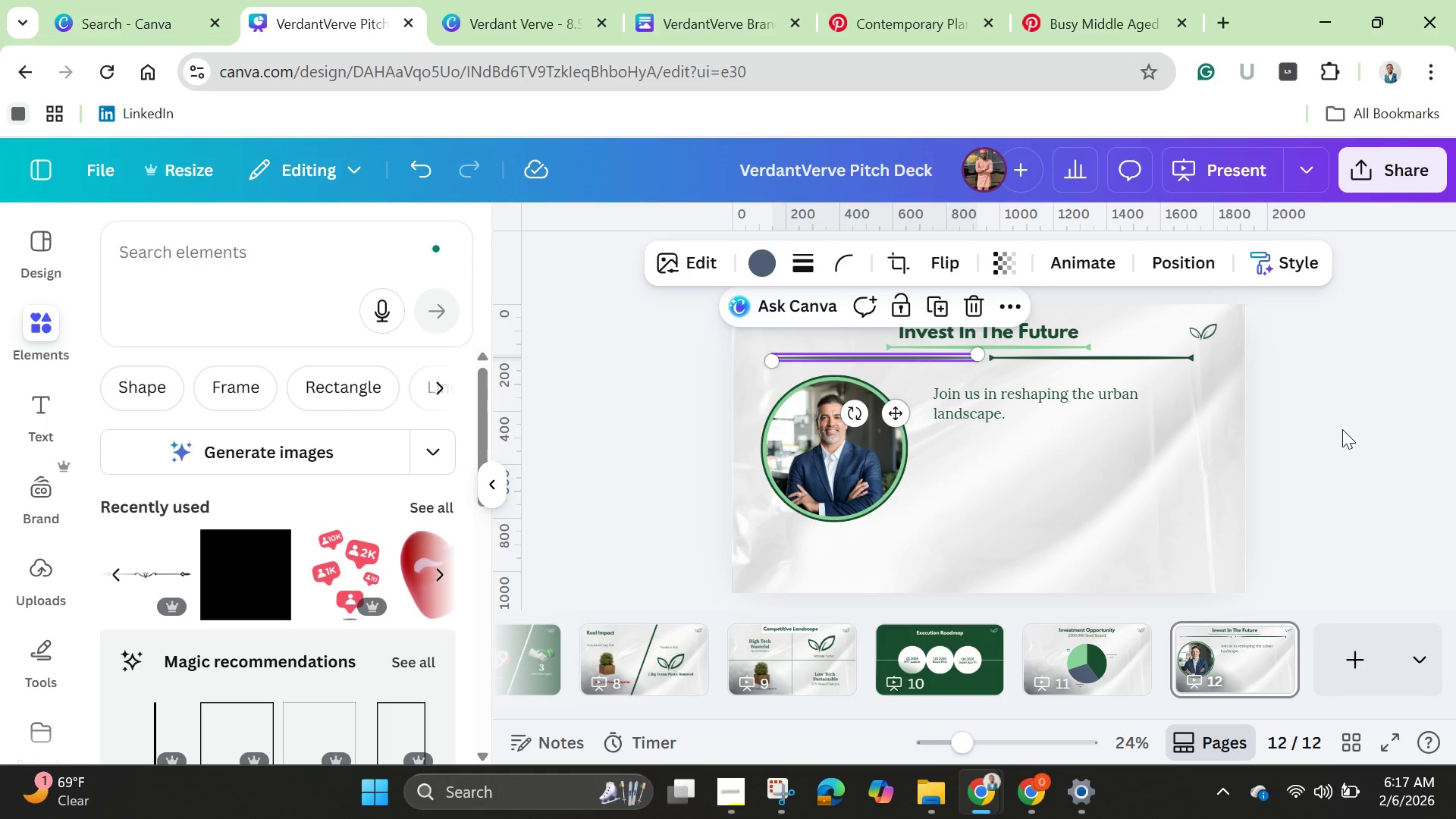 
left_click([1342, 429])
 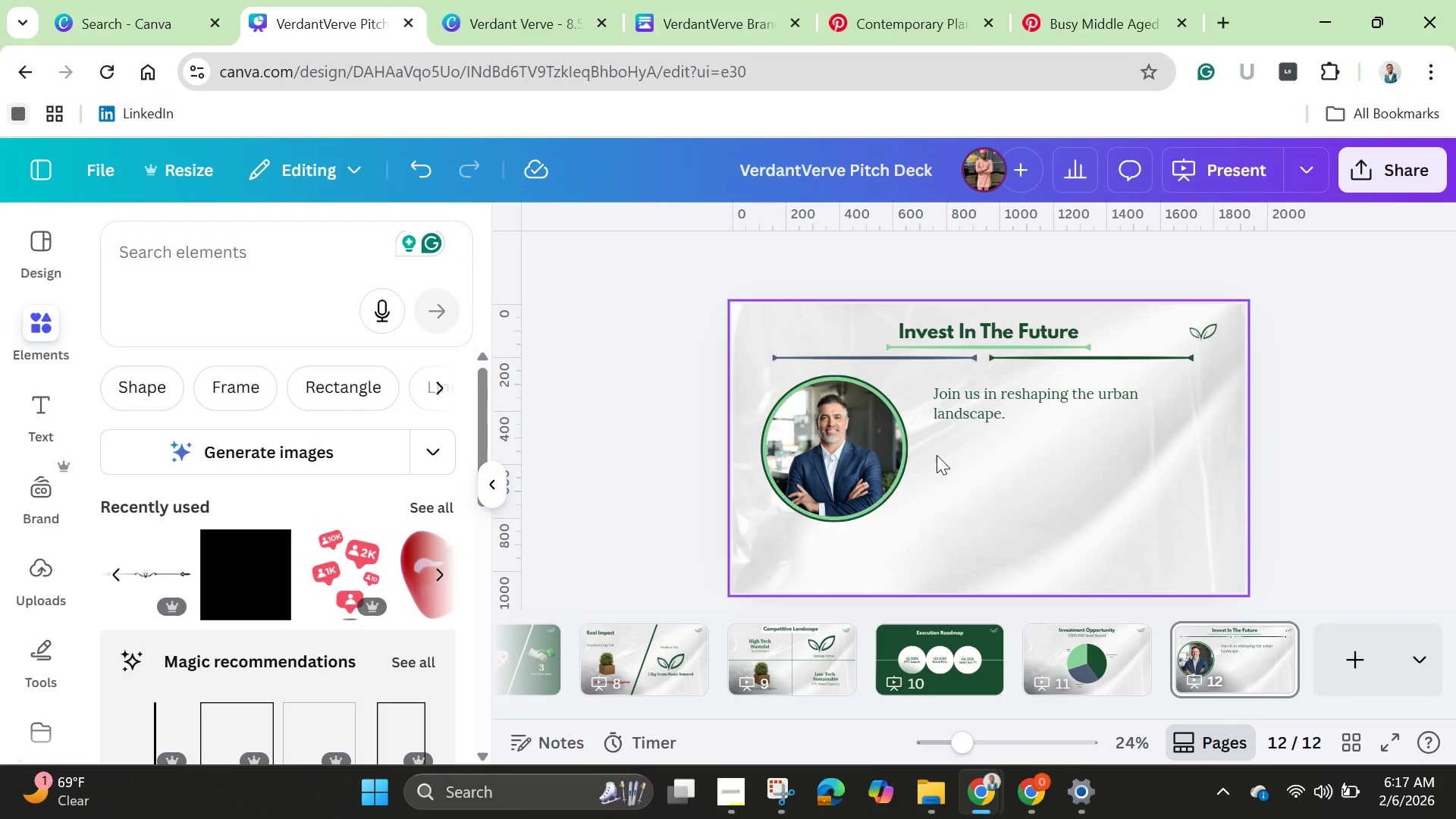 
left_click_drag(start_coordinate=[835, 446], to_coordinate=[833, 461])
 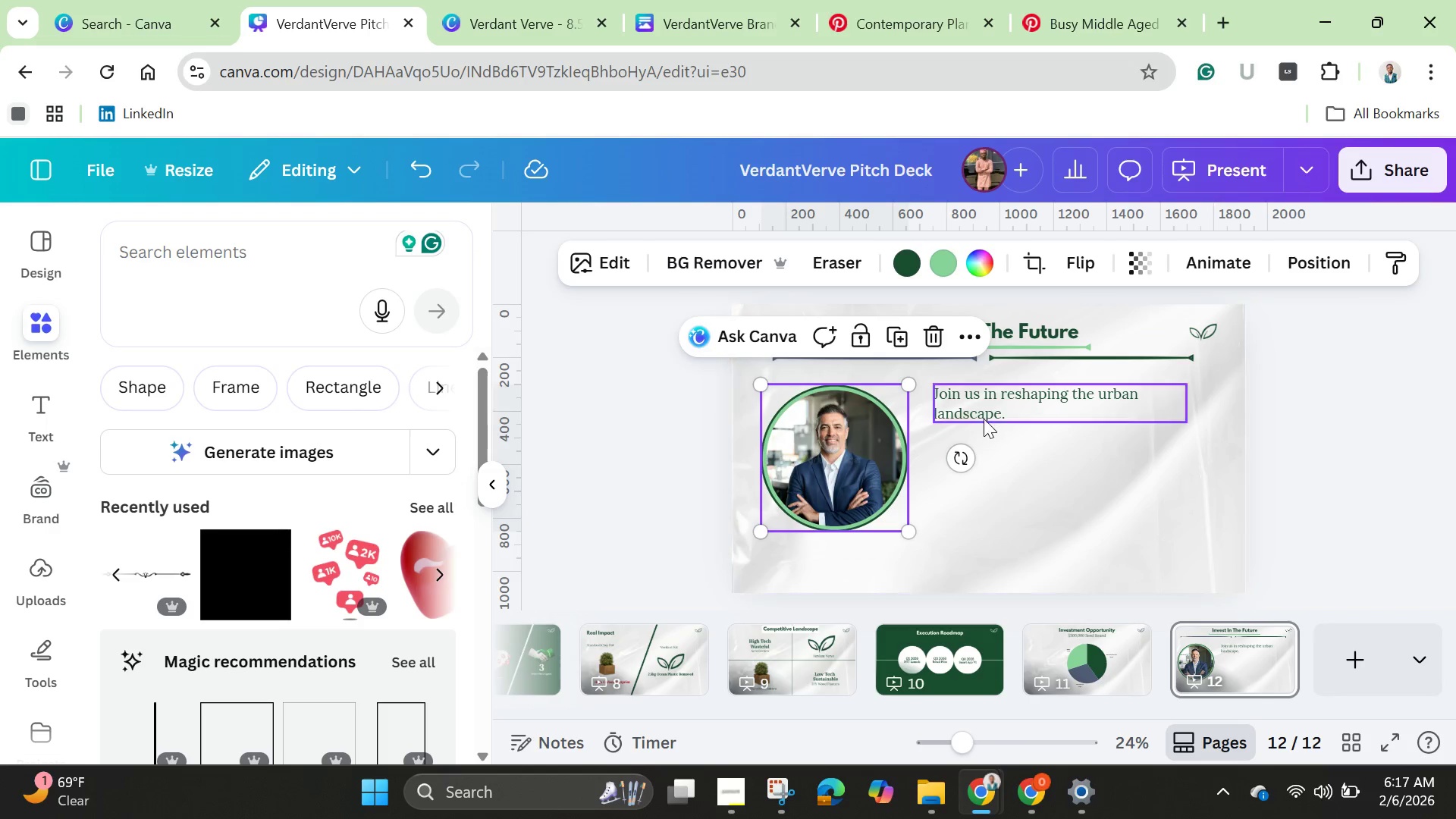 
mouse_move([987, 425])
 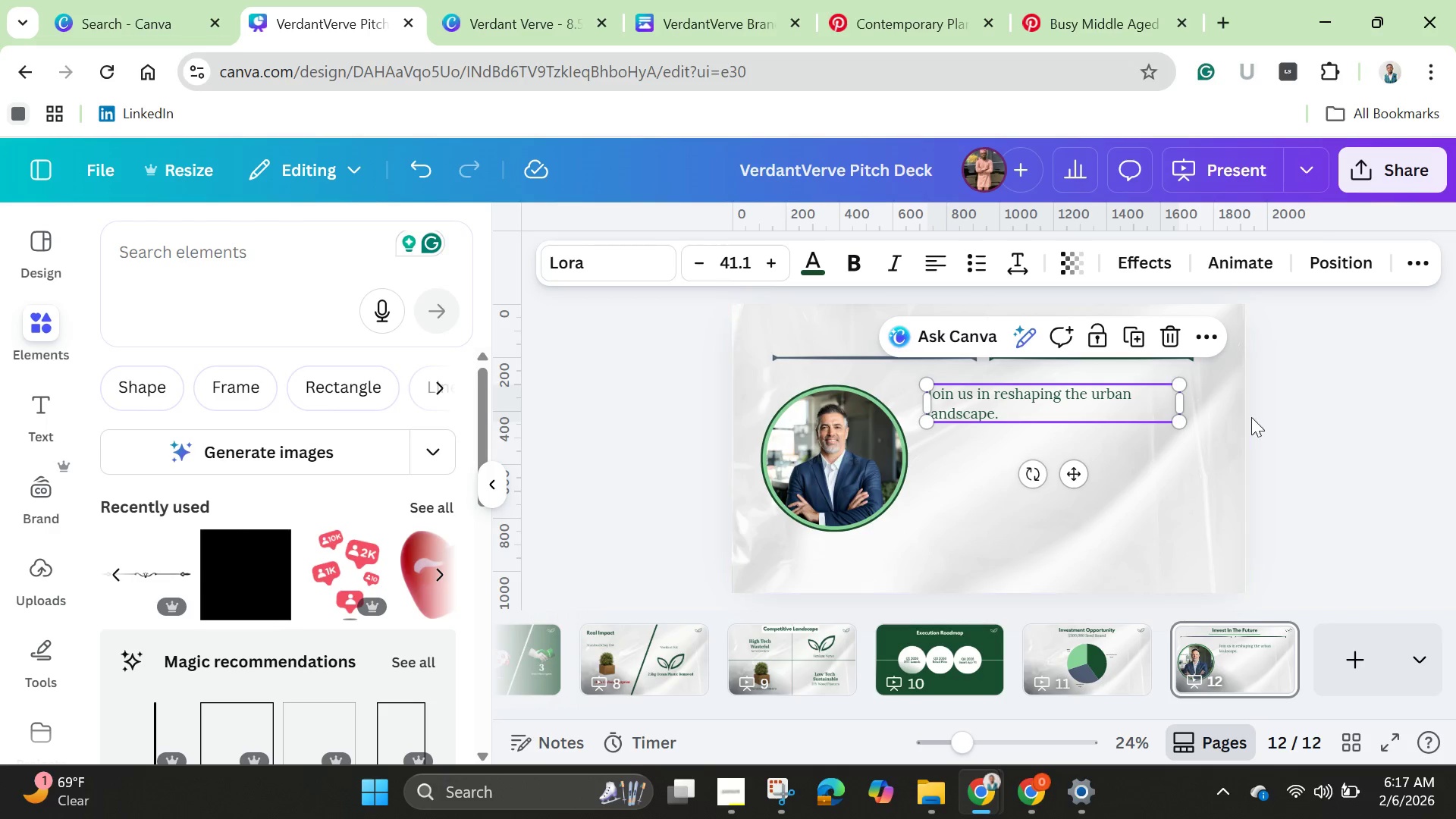 
left_click([1268, 414])
 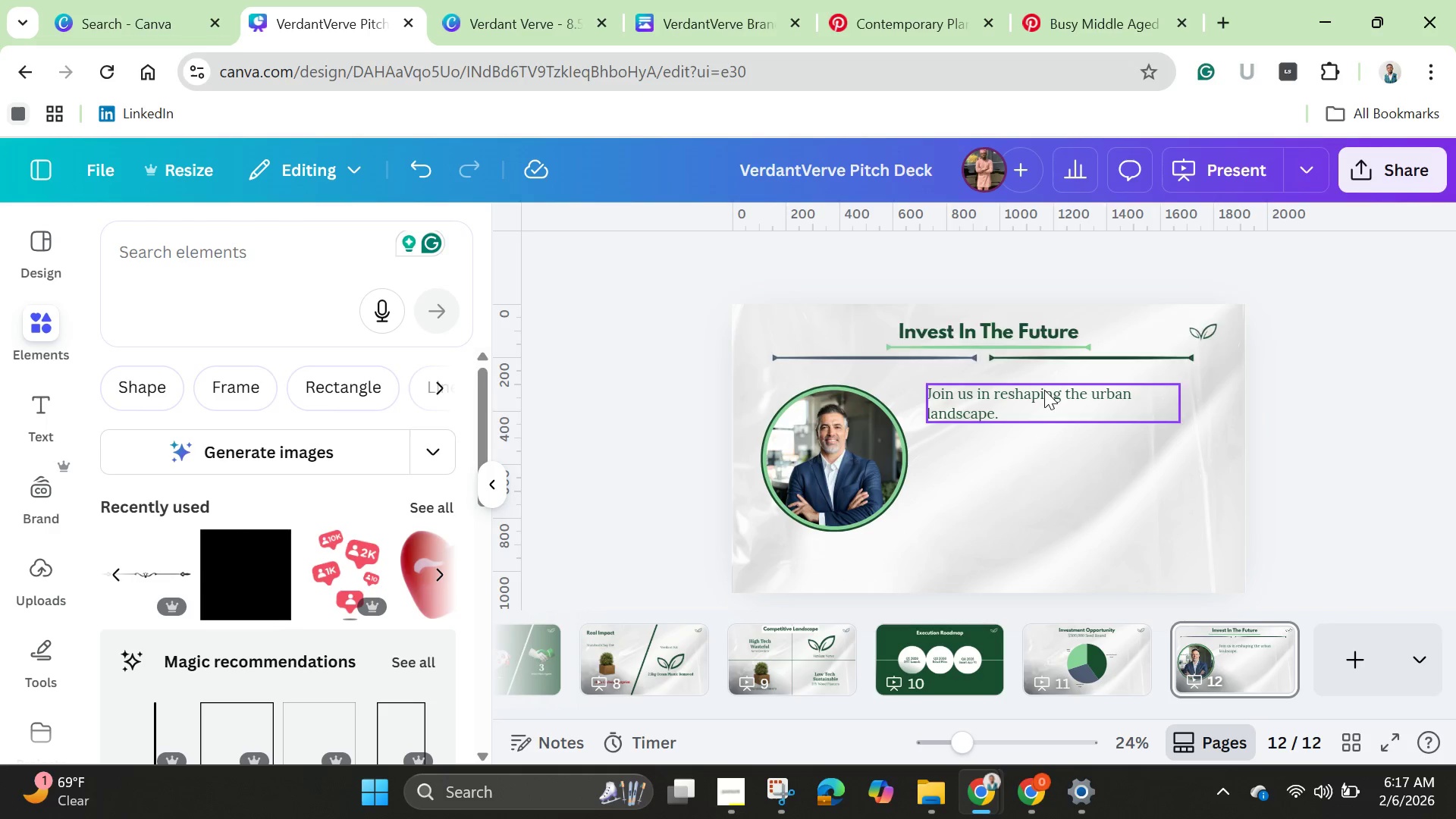 
left_click([1044, 390])
 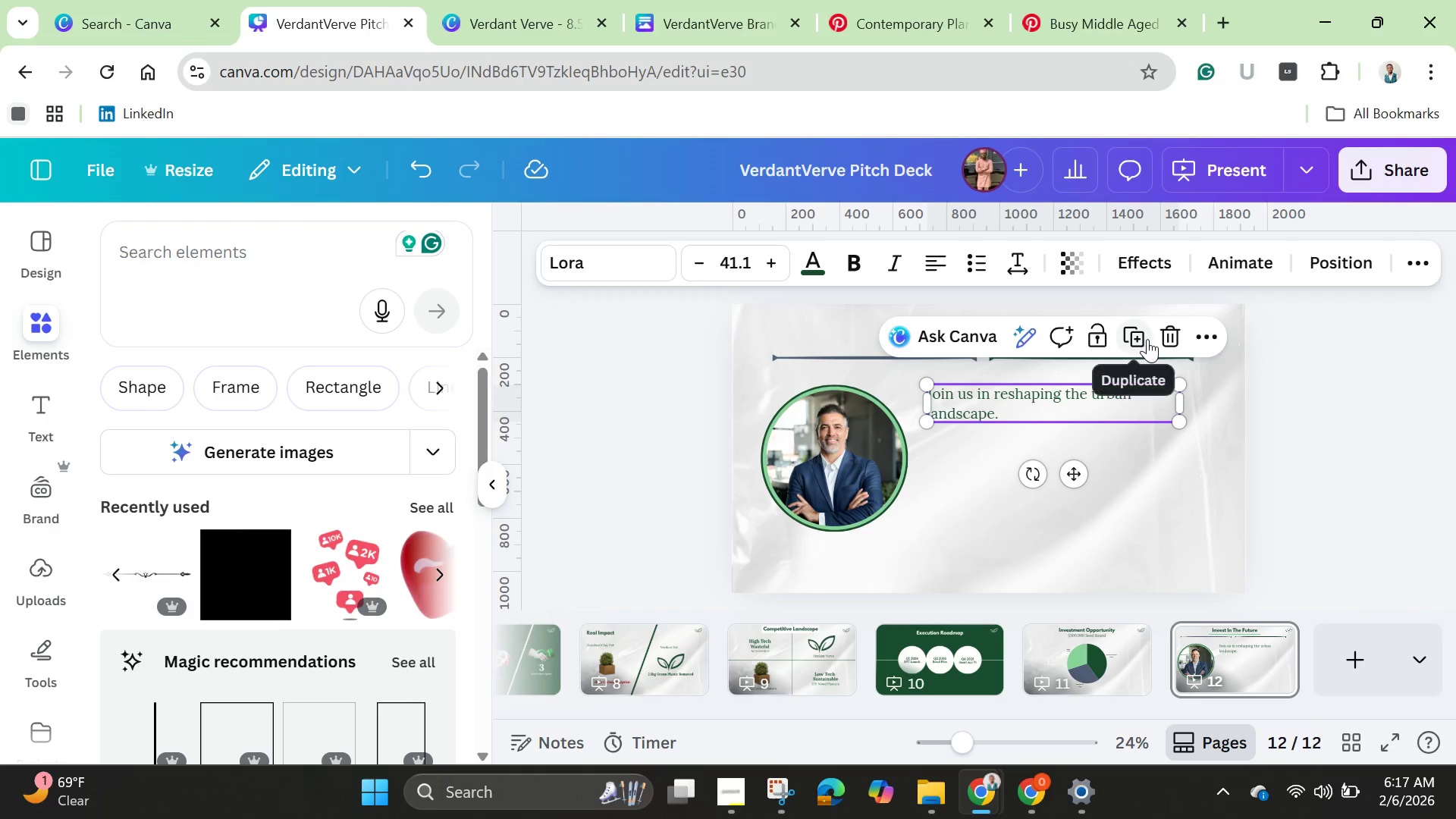 
left_click([1147, 339])
 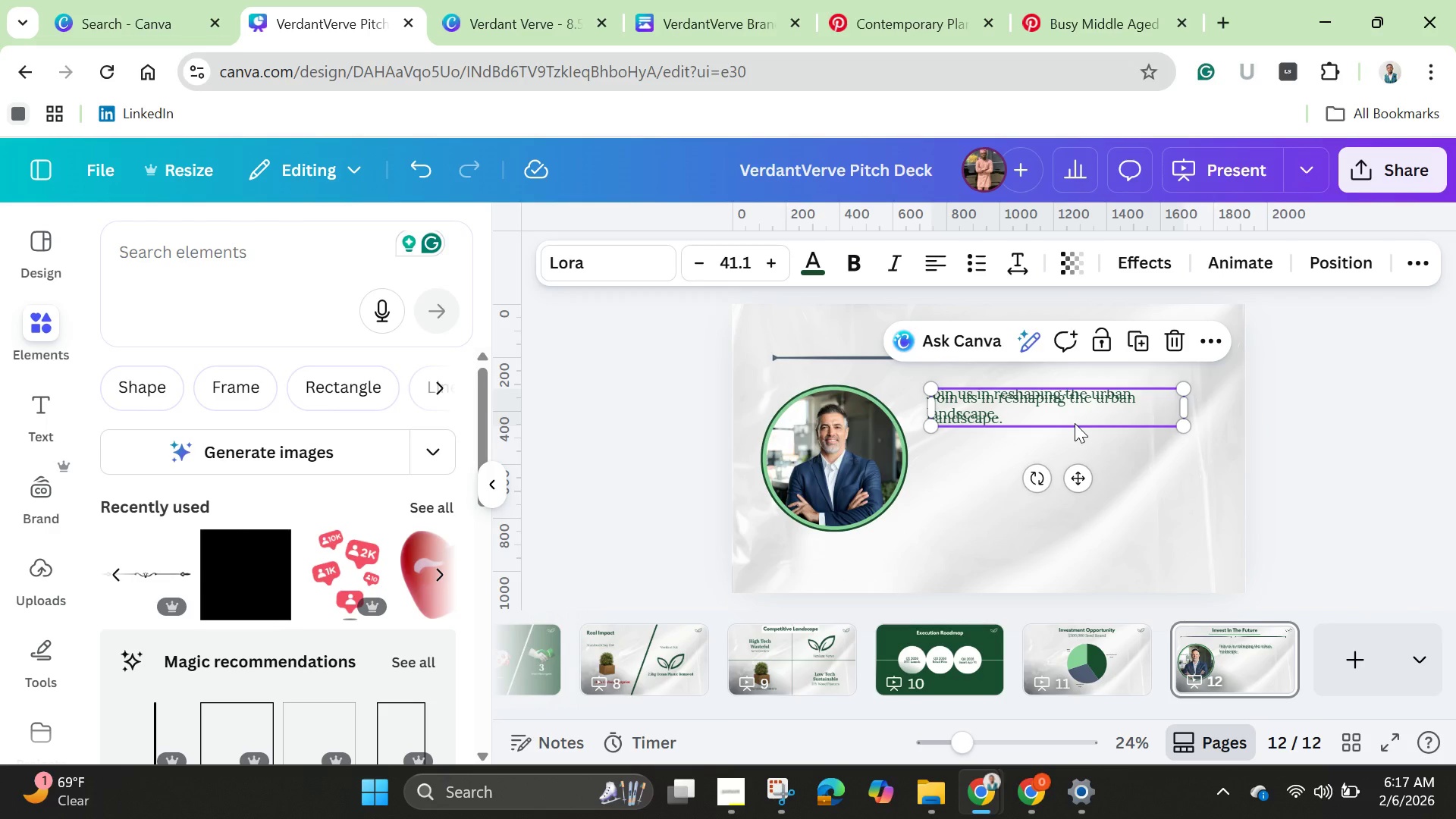 
left_click_drag(start_coordinate=[1075, 423], to_coordinate=[1076, 468])
 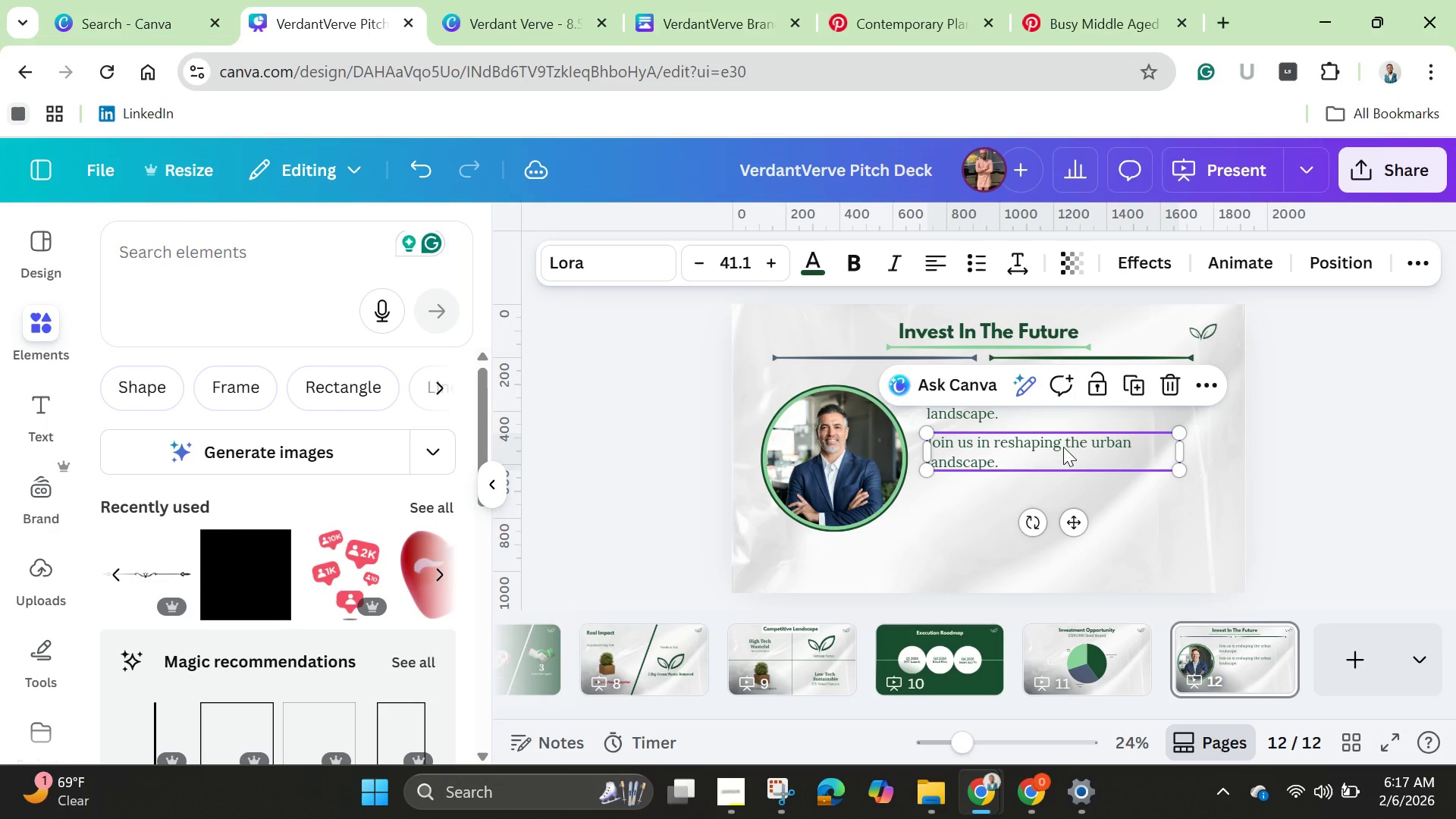 
left_click([1063, 447])
 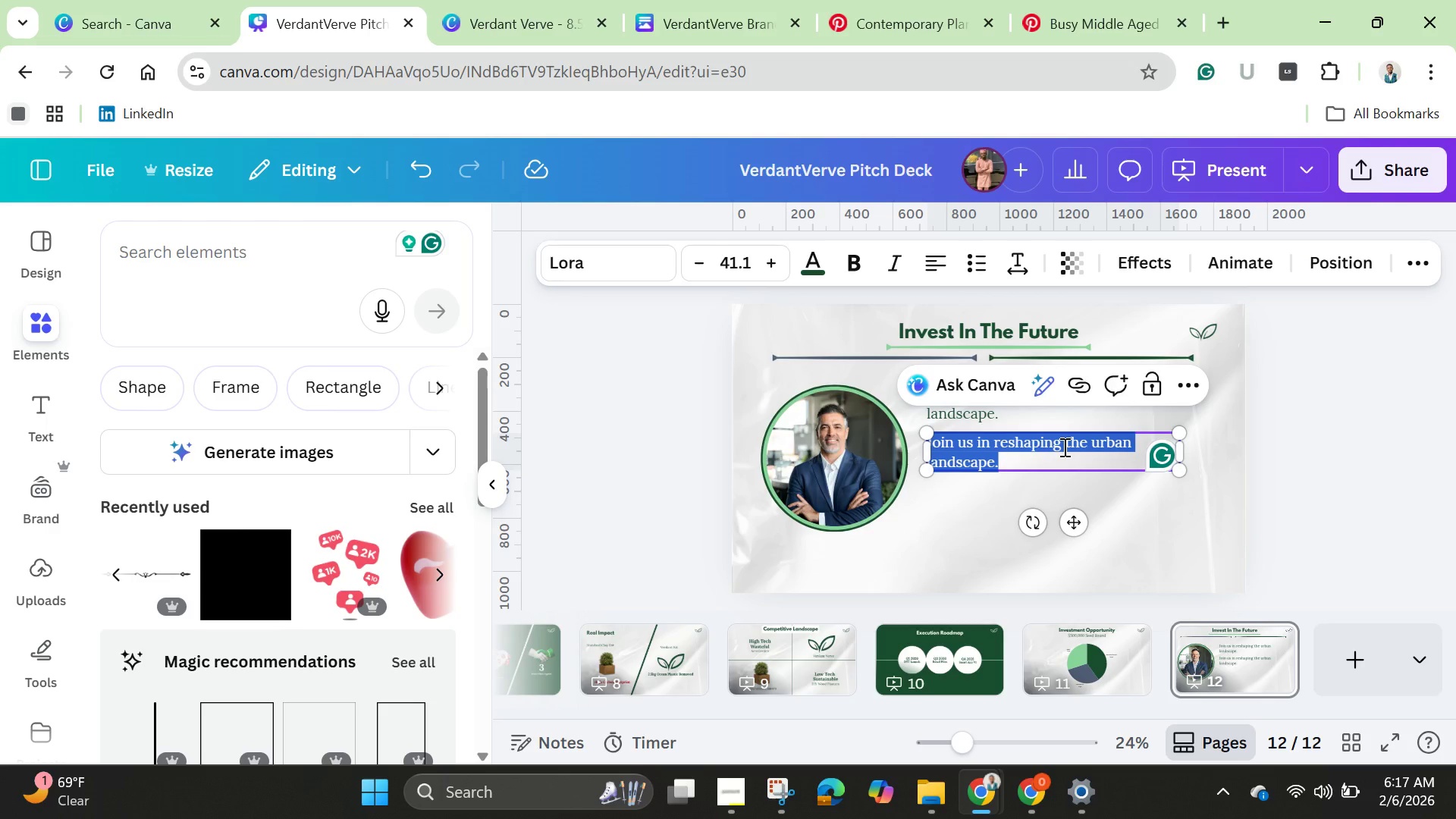 
key(Backspace)
type(Name)
 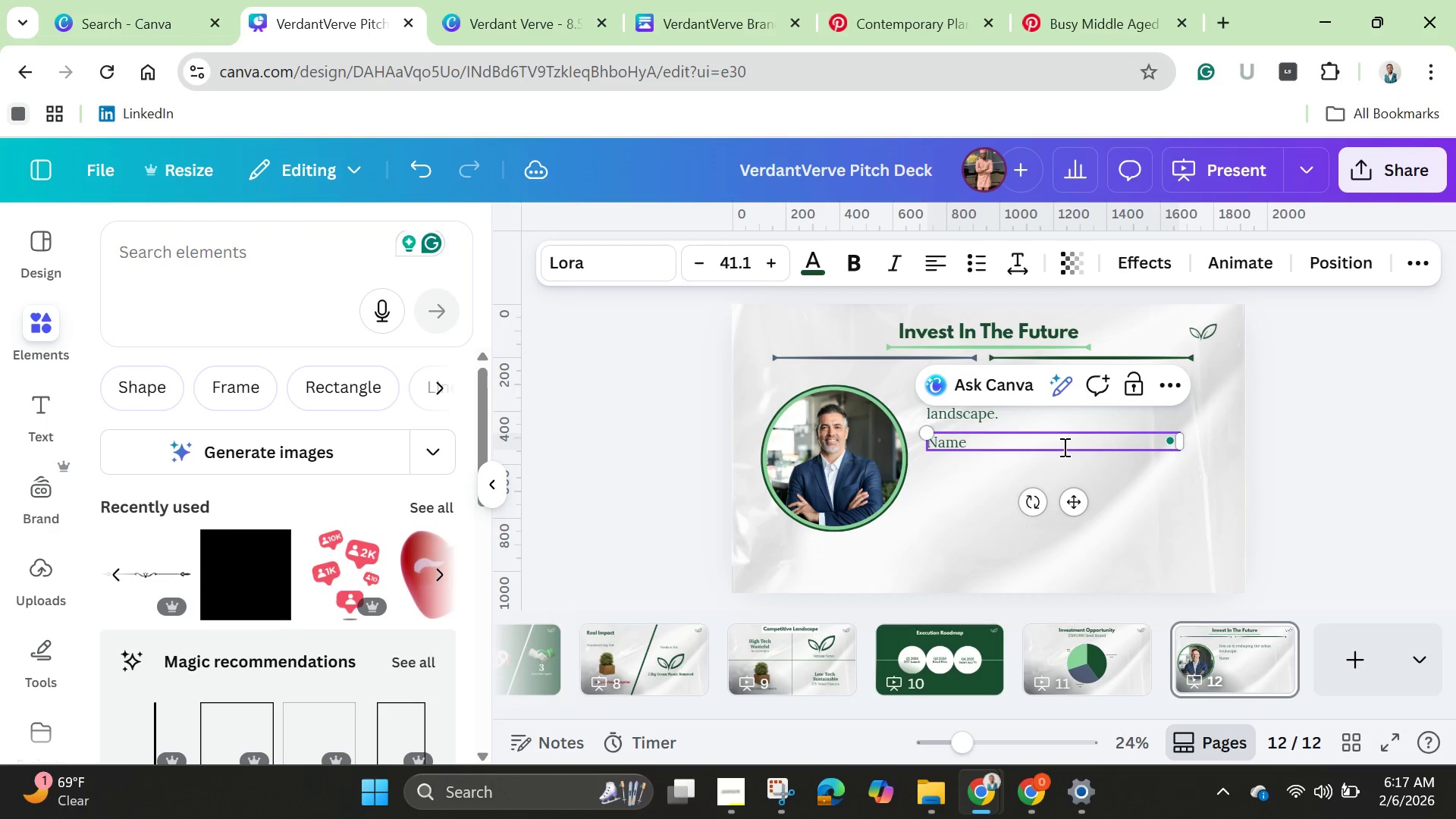 
key(Shift+Semicolon)
 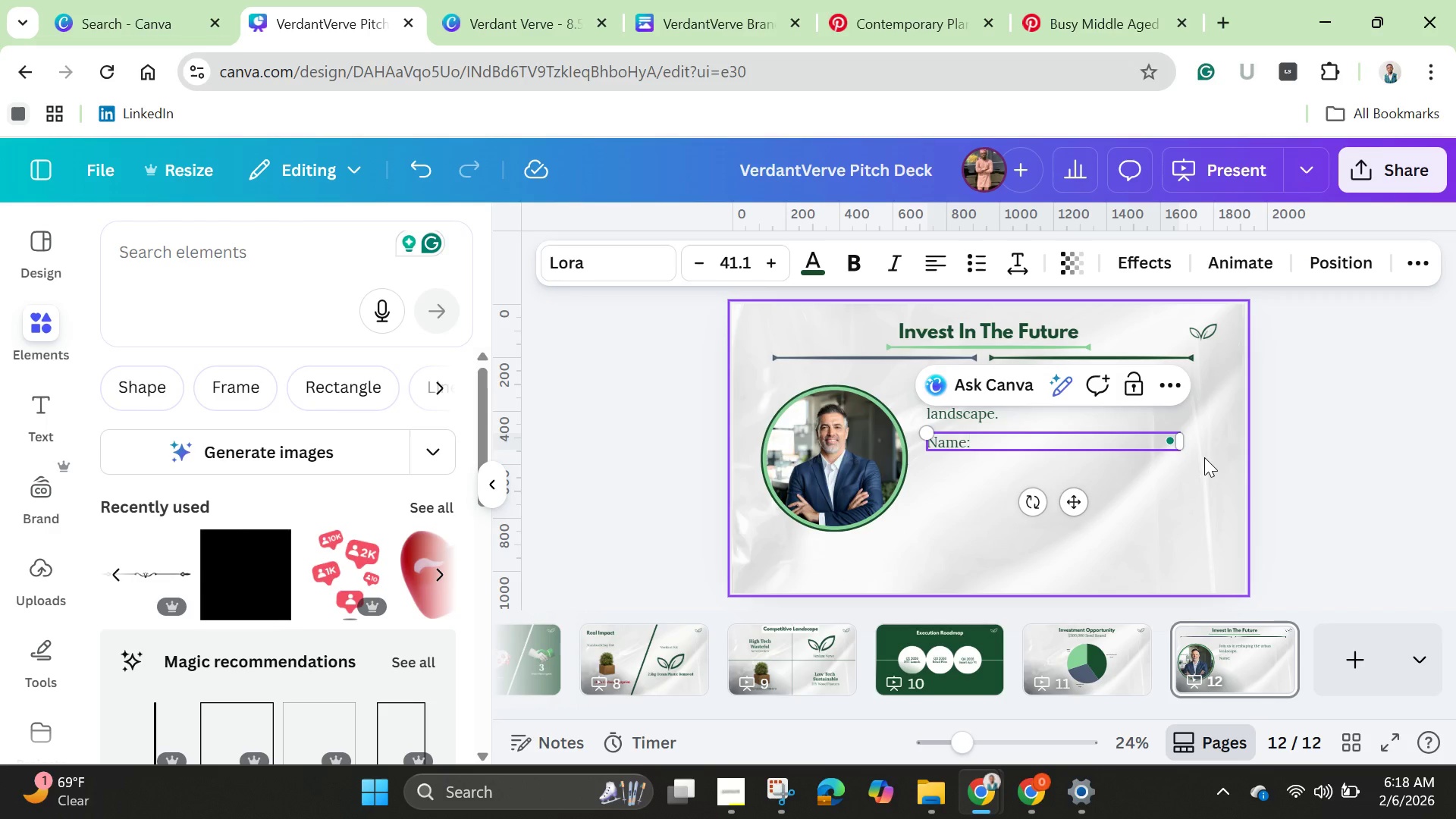 
wait(12.05)
 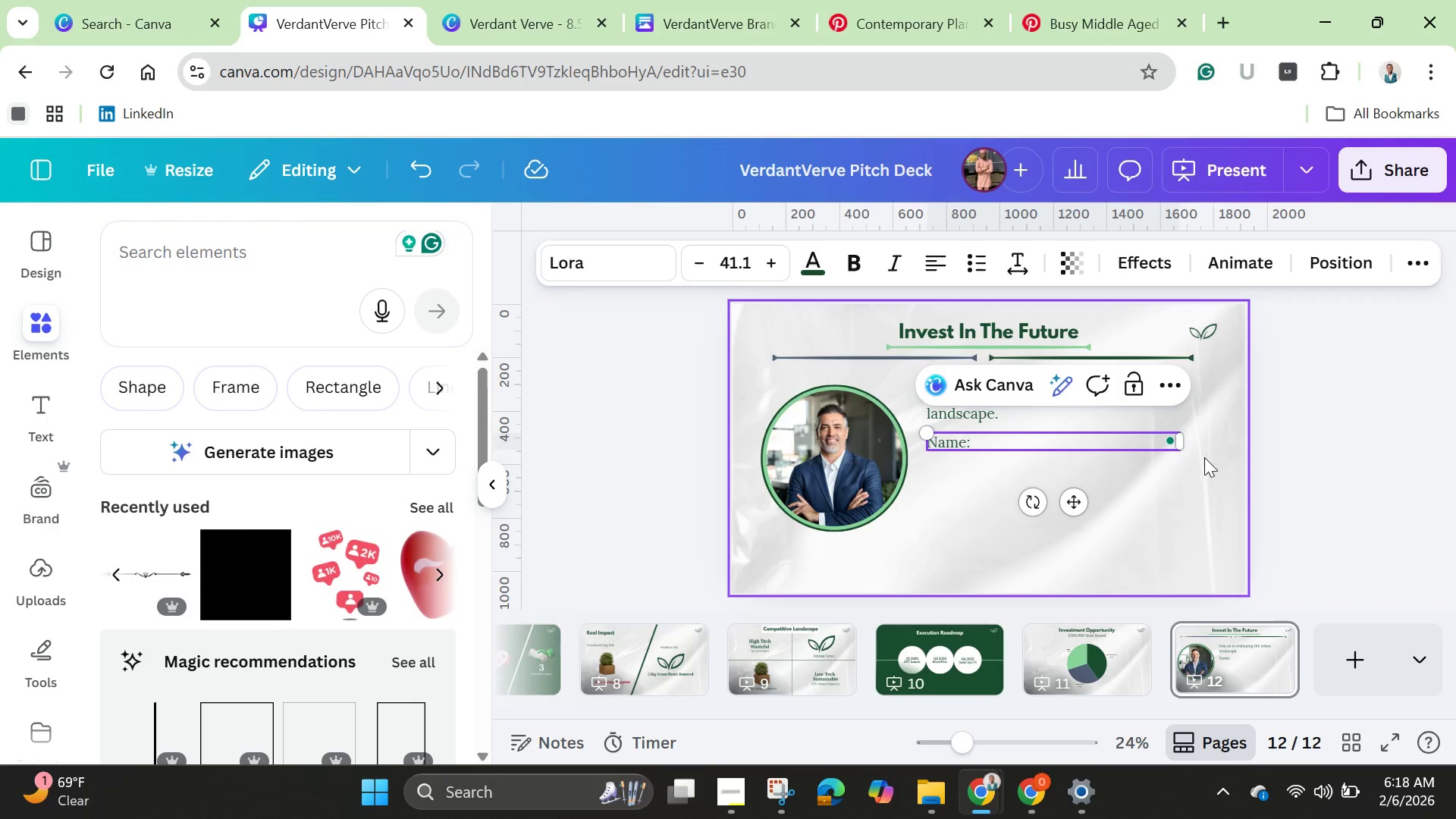 
left_click_drag(start_coordinate=[1181, 445], to_coordinate=[977, 445])
 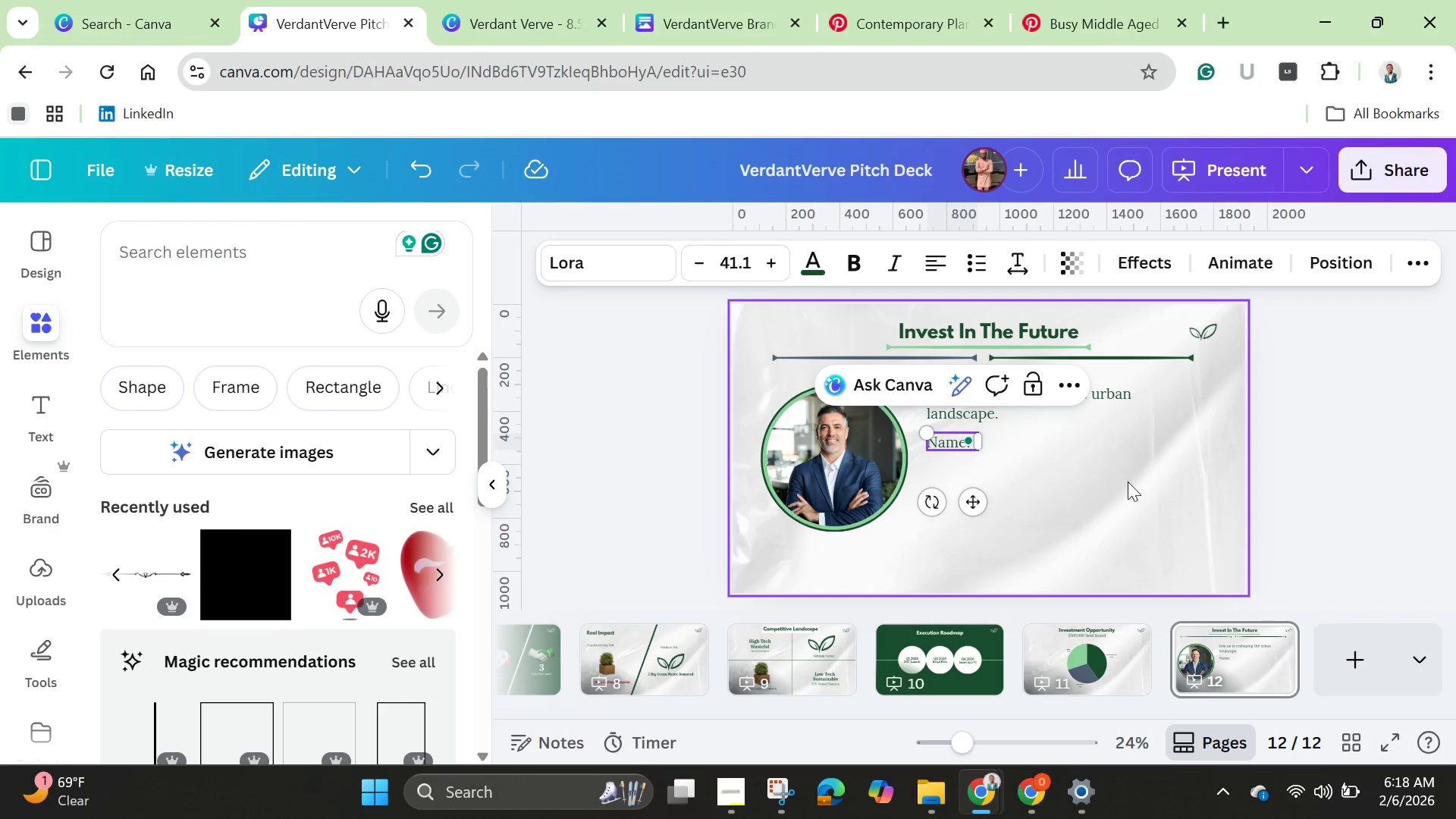 
left_click([1131, 498])
 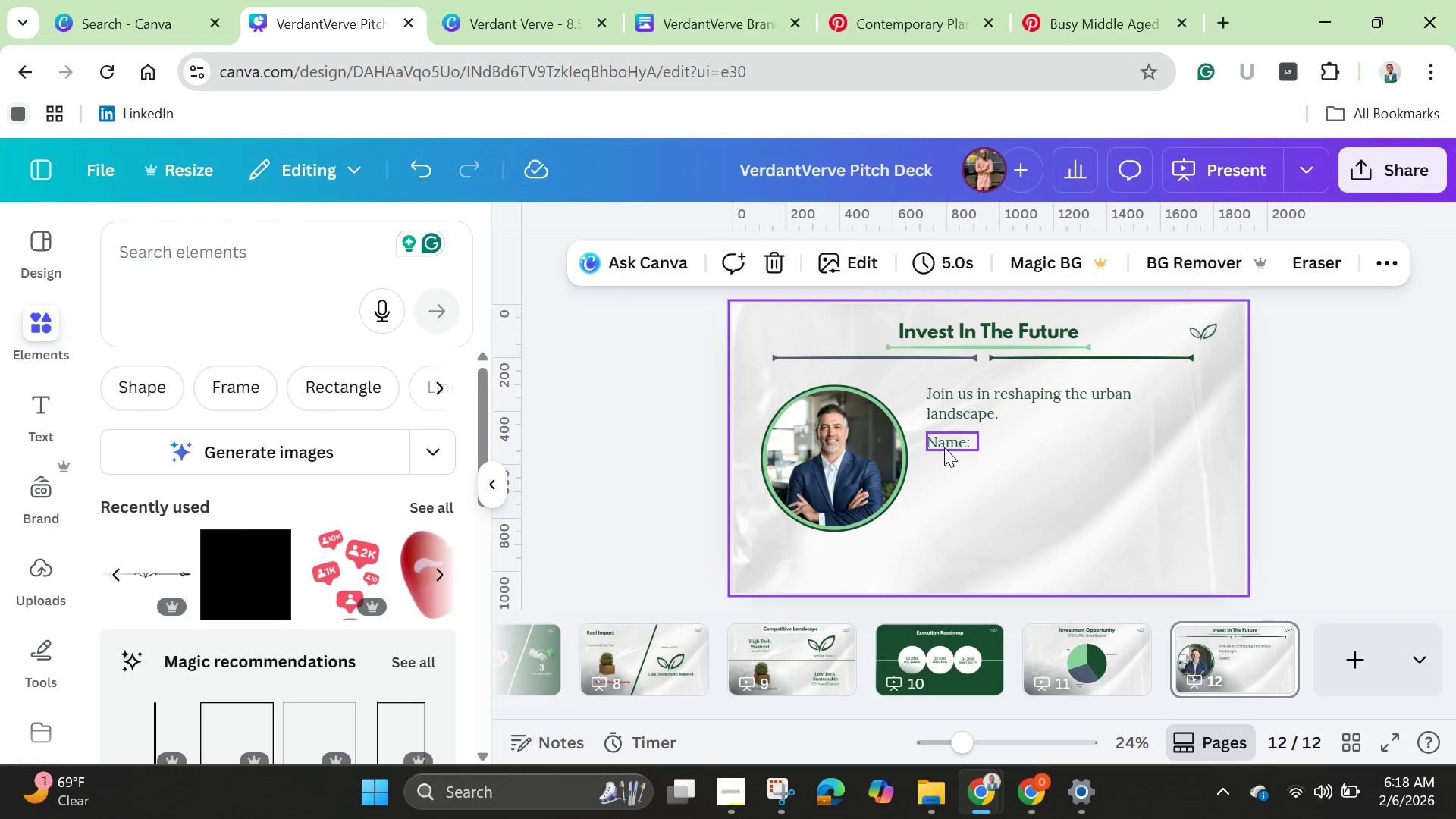 
left_click([944, 447])
 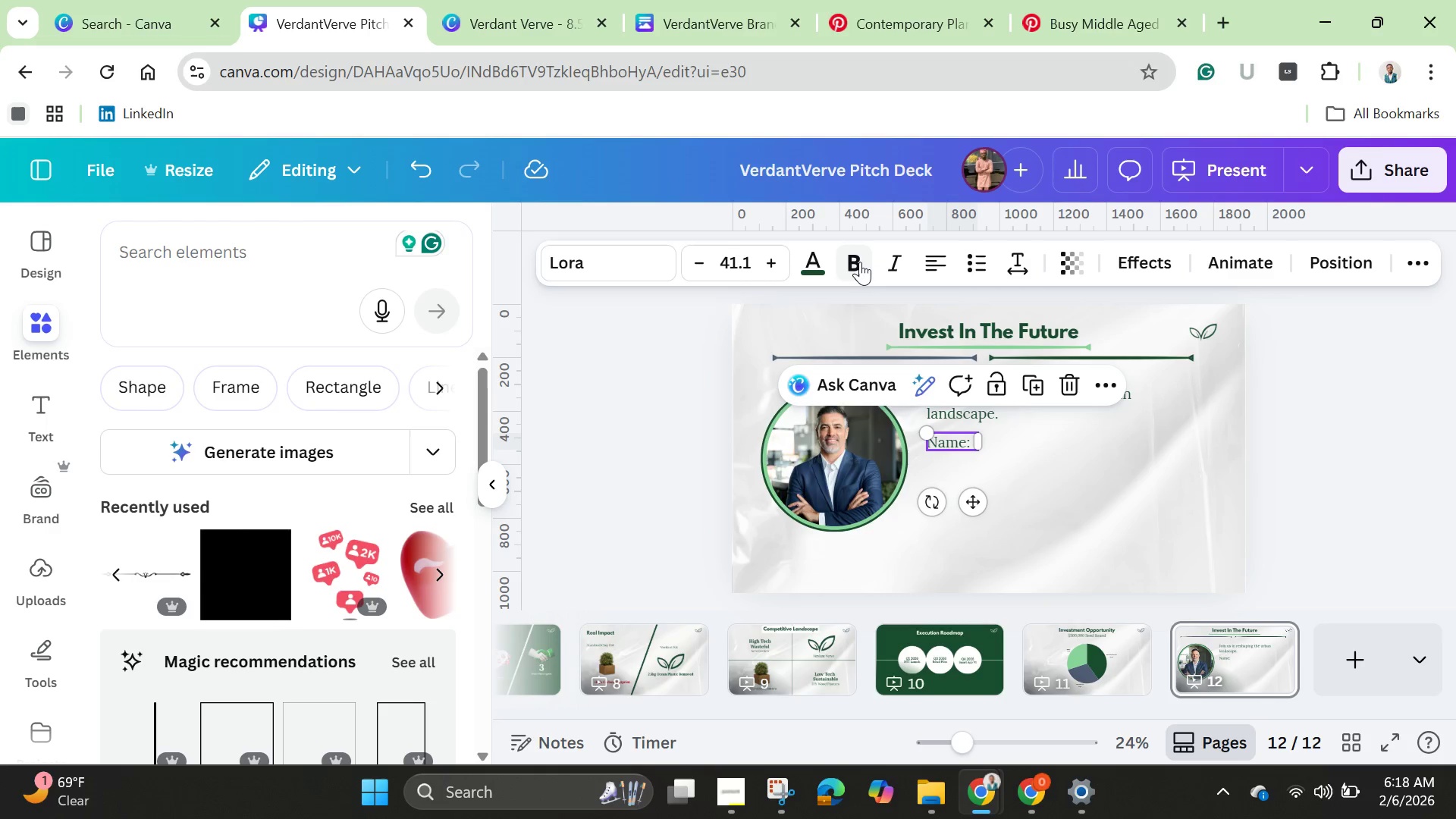 
left_click([859, 262])
 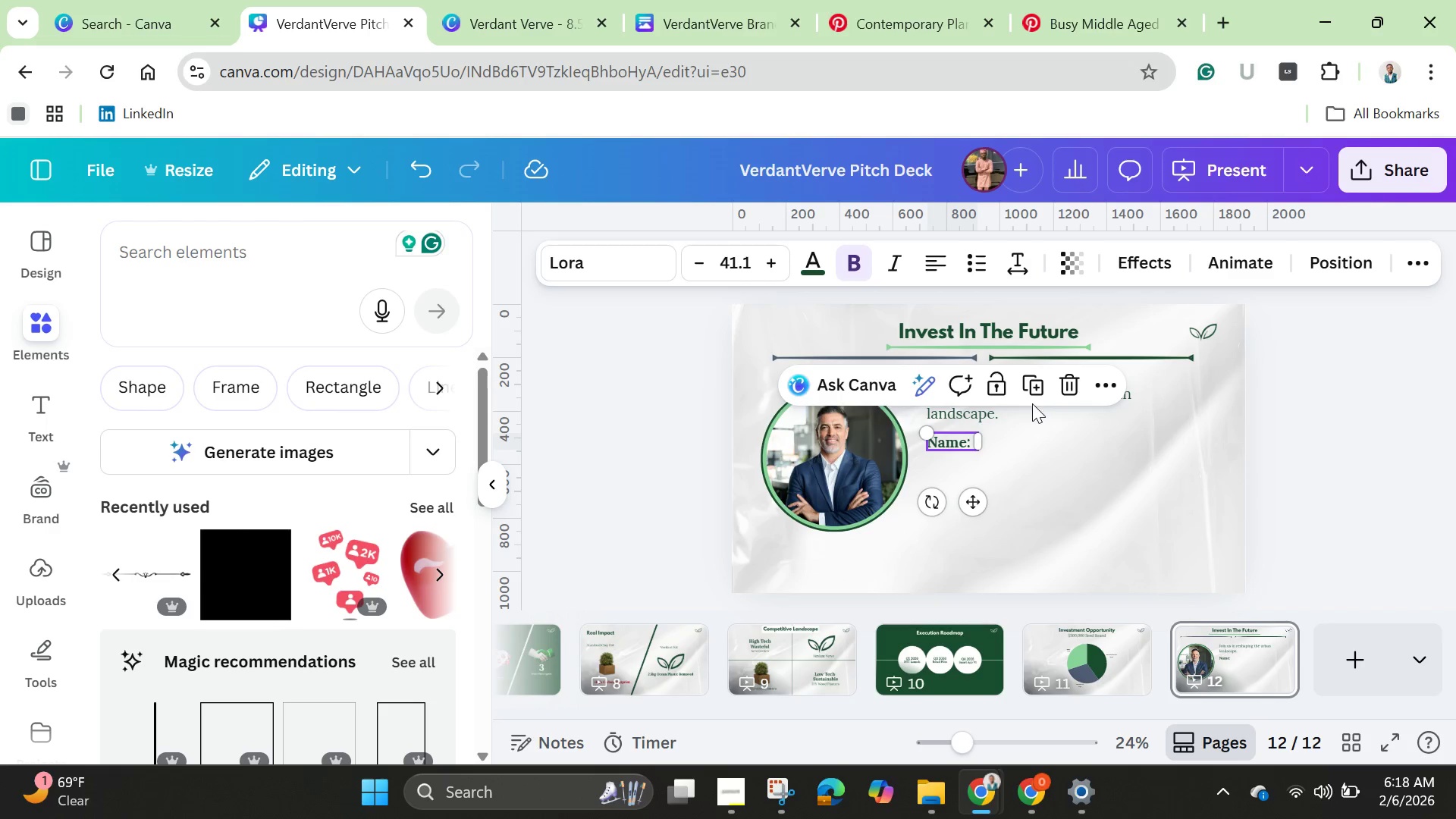 
left_click([1034, 372])
 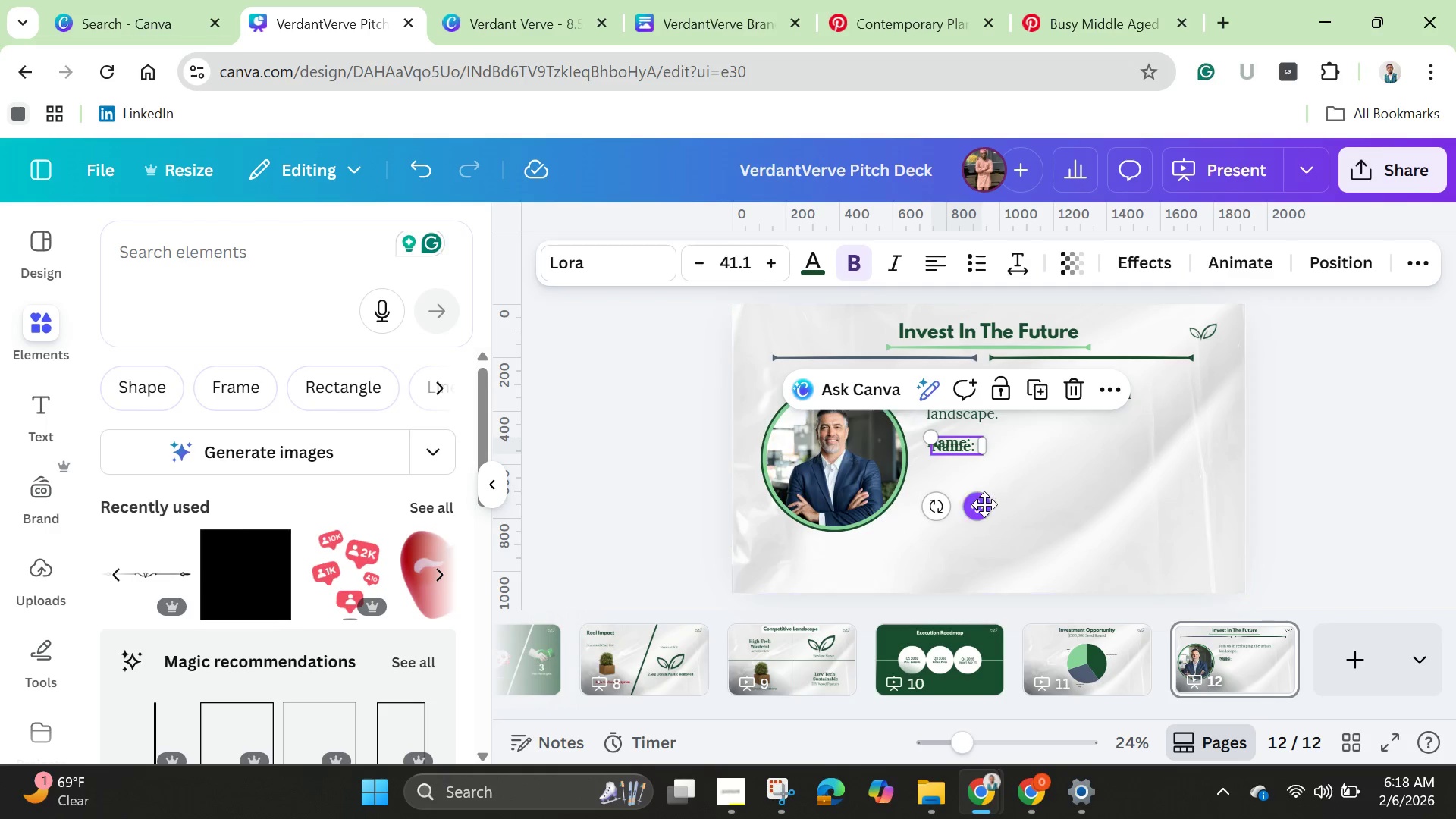 
left_click_drag(start_coordinate=[984, 504], to_coordinate=[984, 527])
 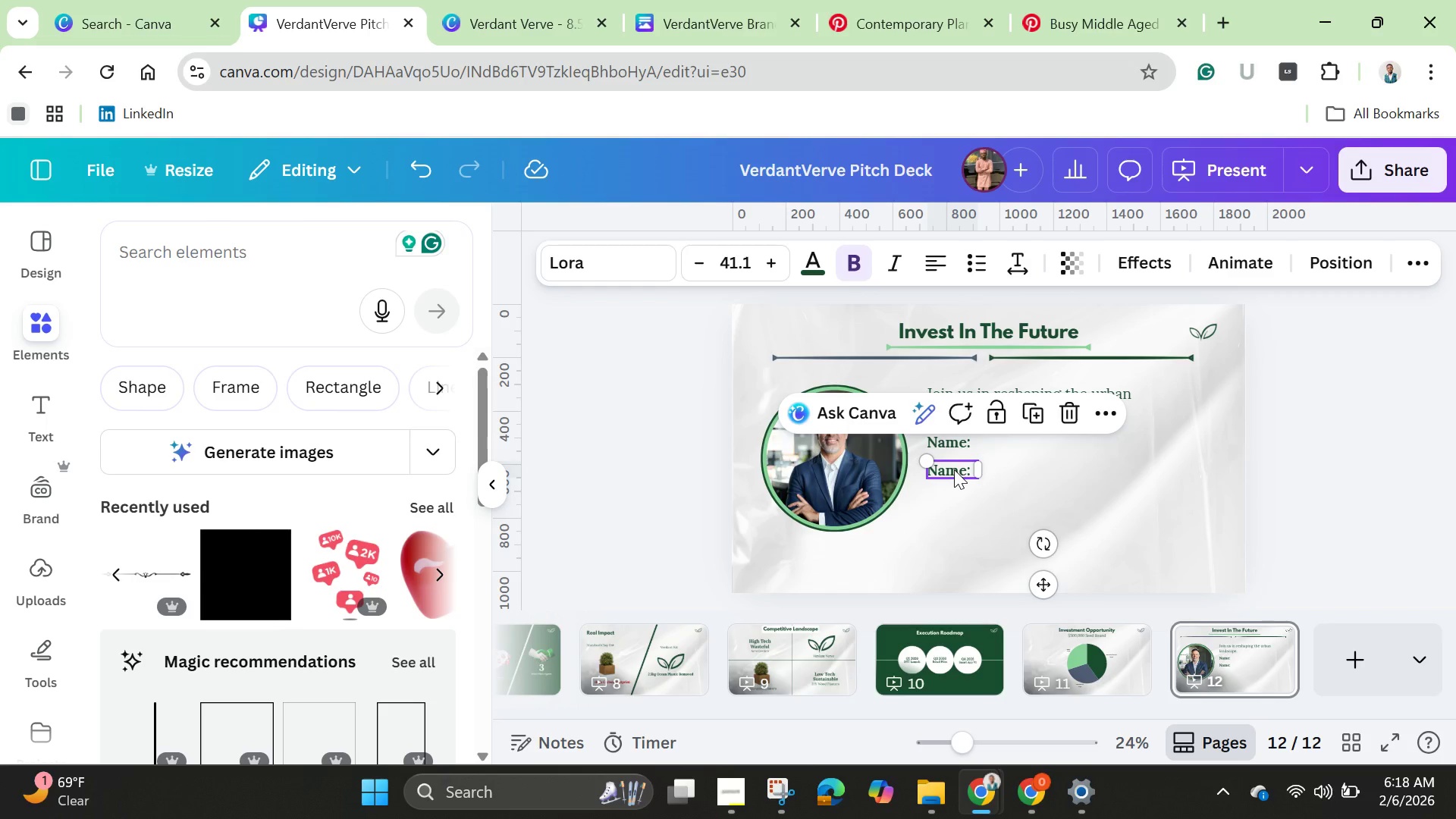 
left_click([954, 469])
 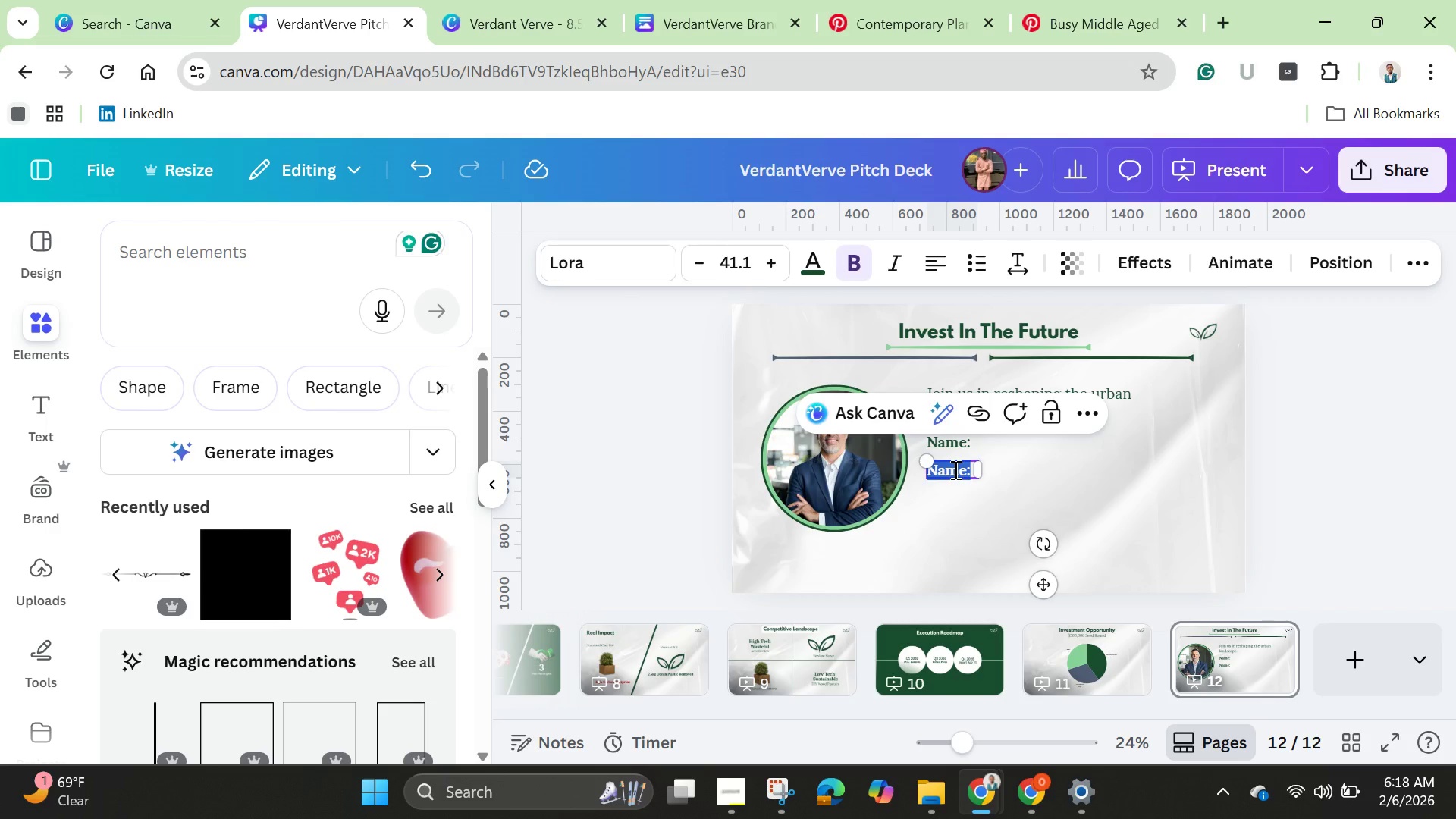 
key(Backspace)
type(Email:)
 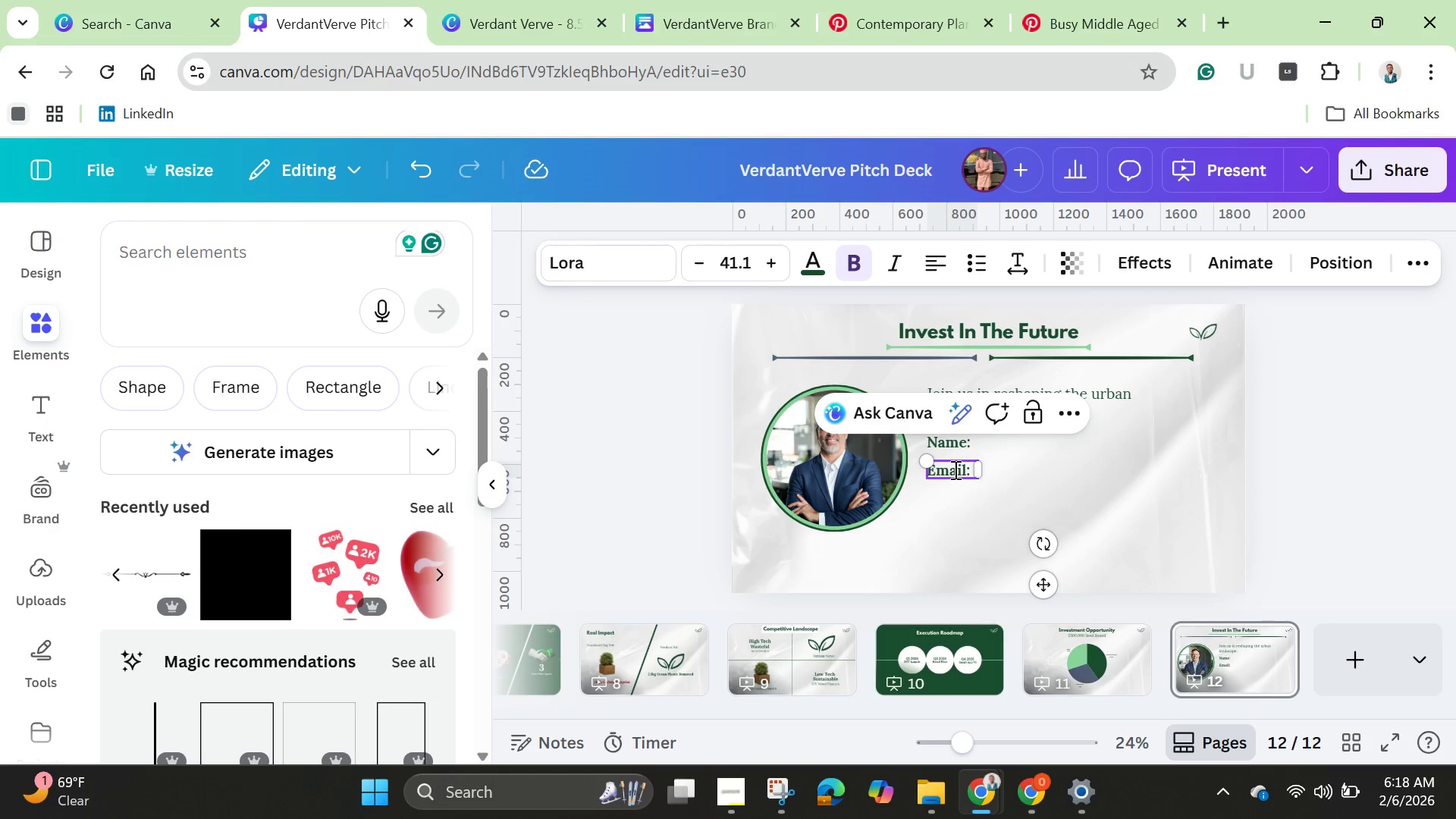 
left_click([1069, 476])
 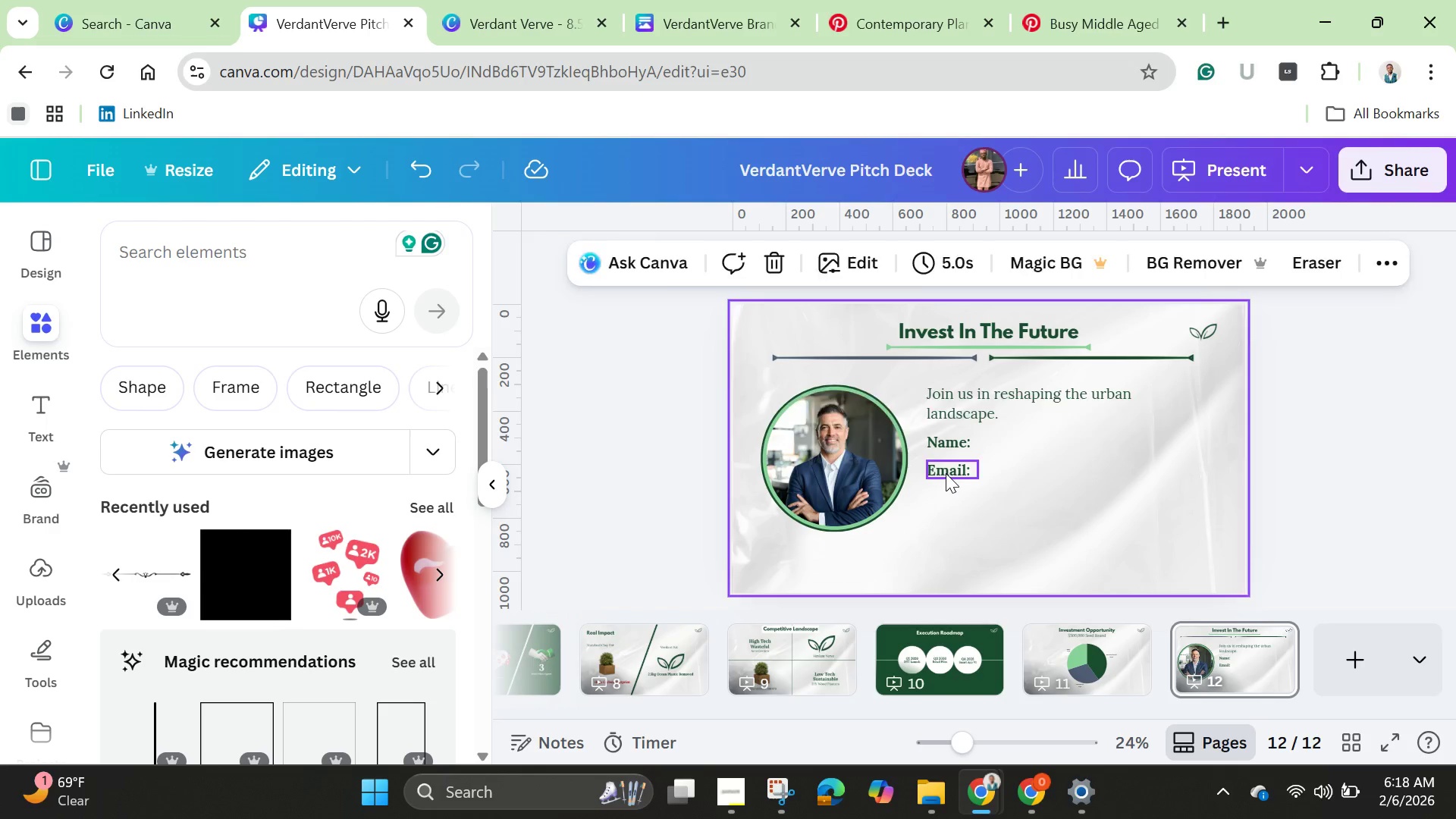 
left_click([946, 473])
 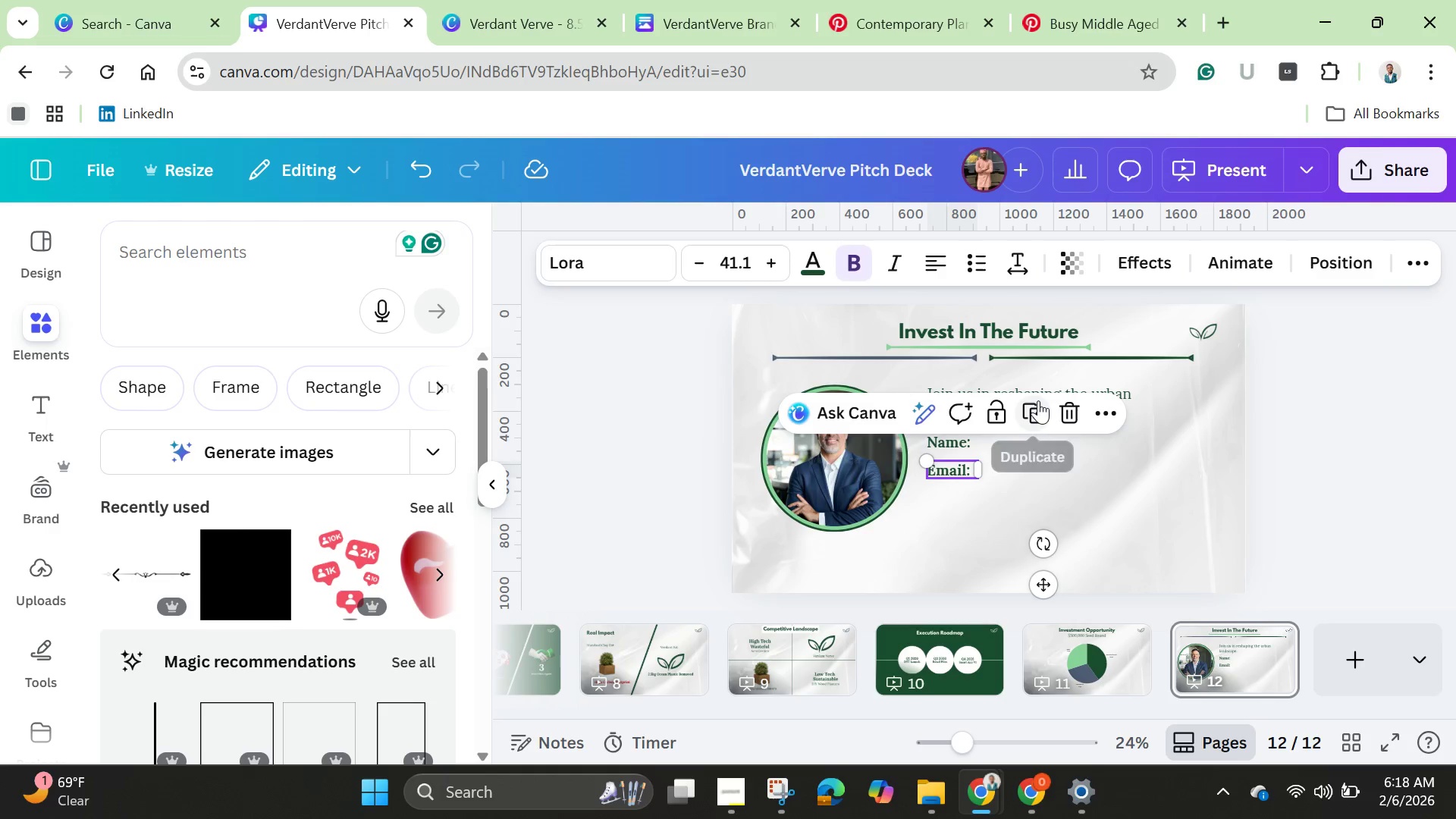 
left_click([1038, 400])
 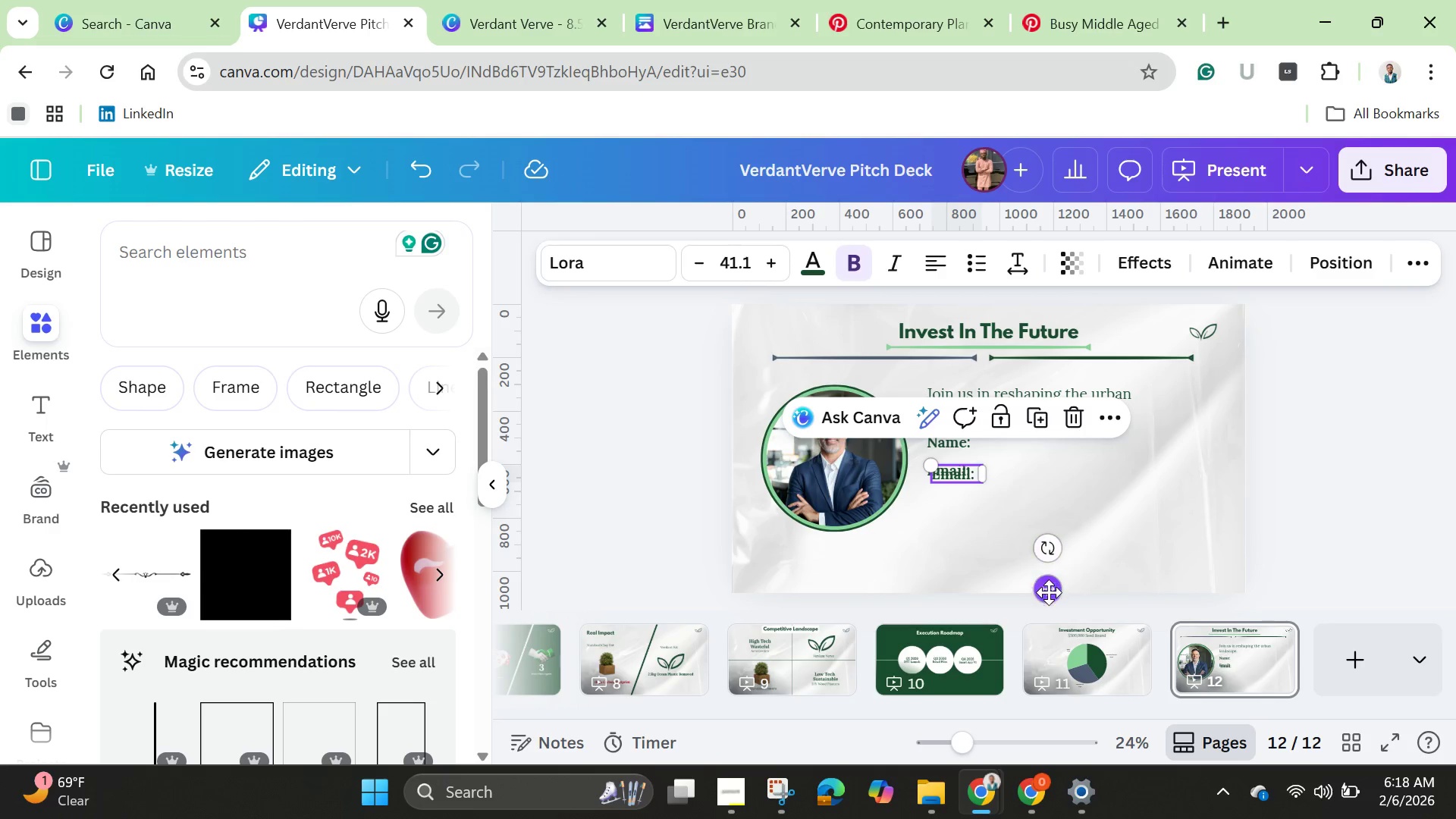 
left_click_drag(start_coordinate=[1043, 596], to_coordinate=[1043, 620])
 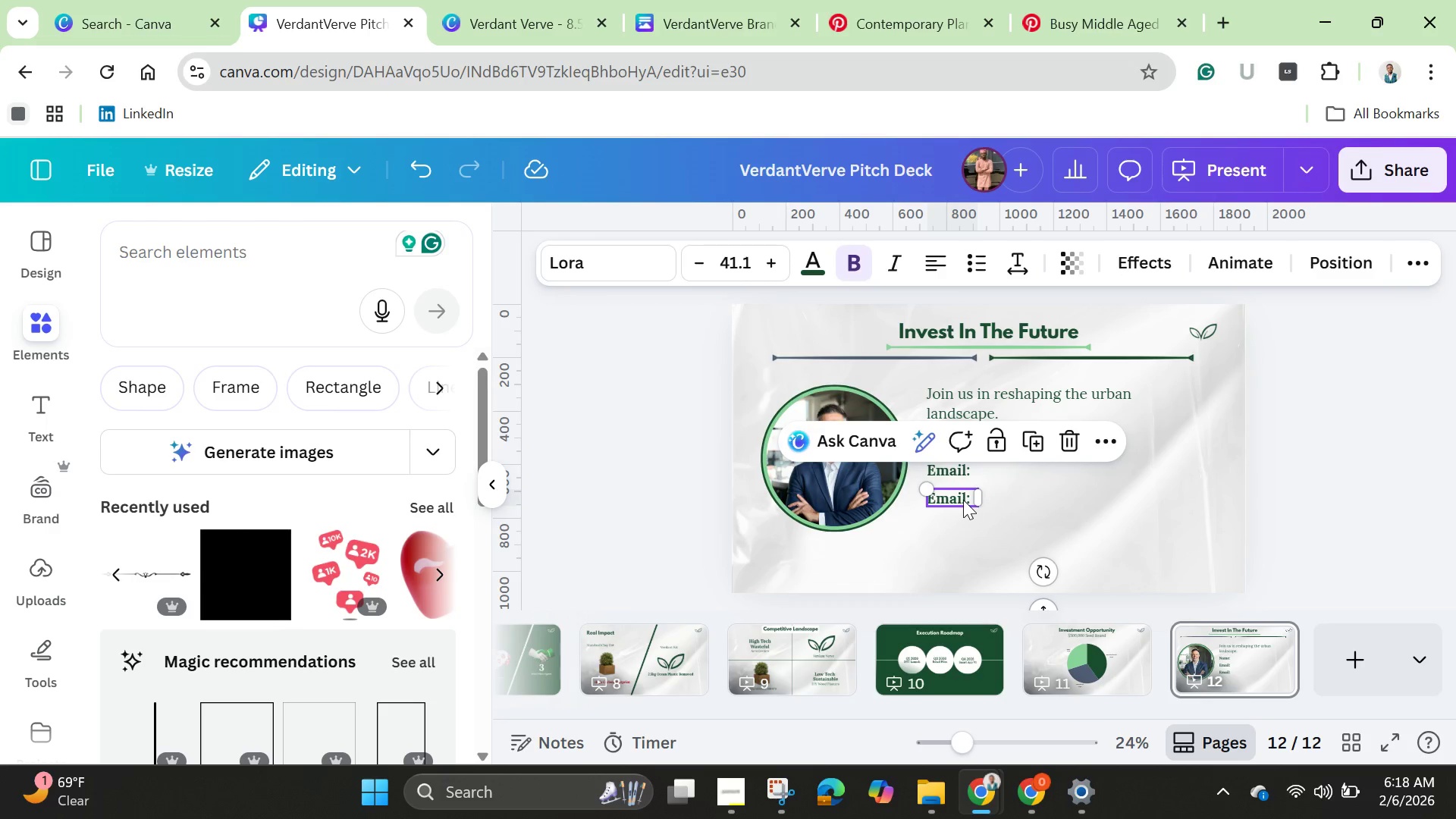 
left_click([963, 500])
 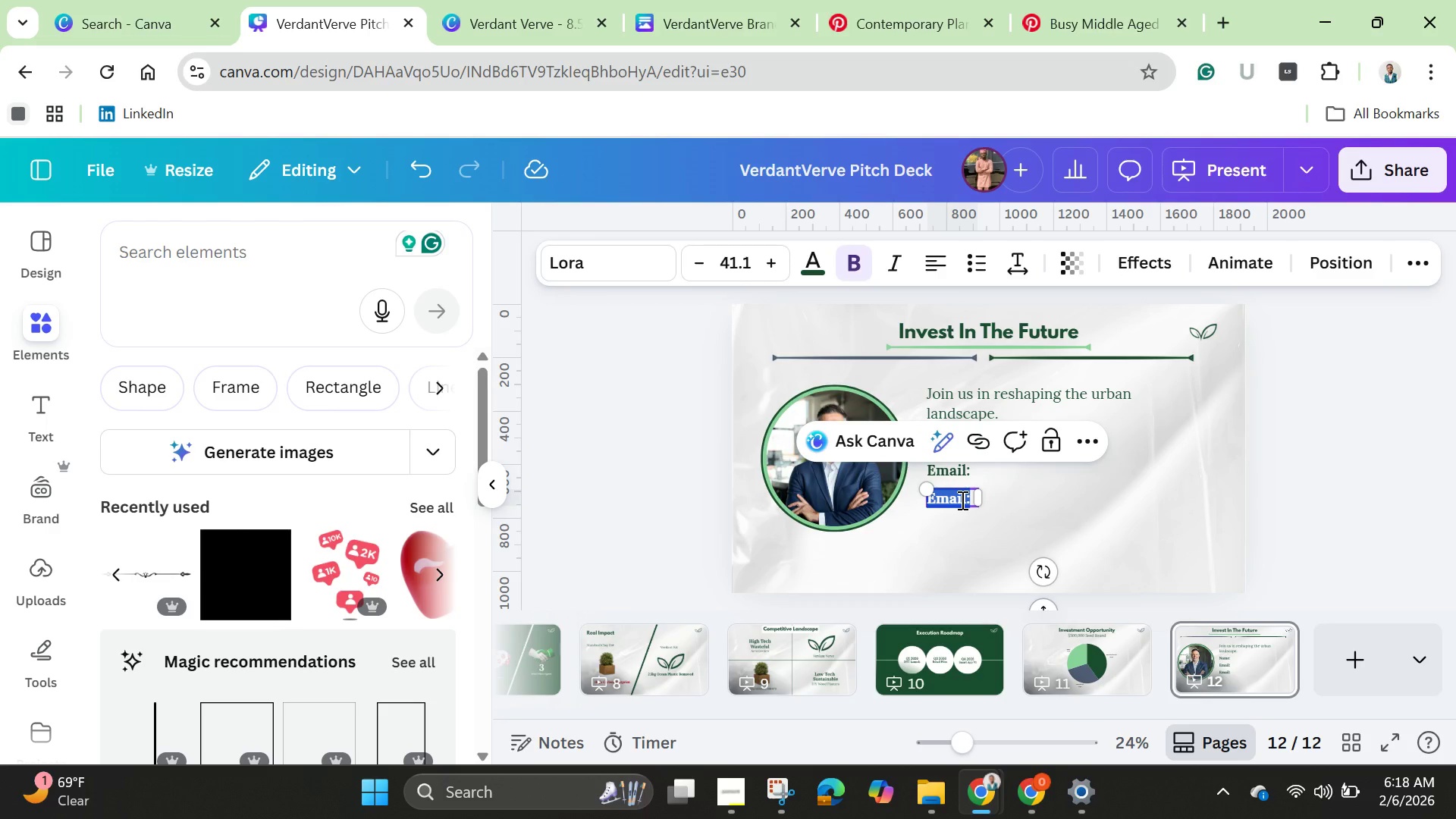 
key(Backspace)
type(Website:)
 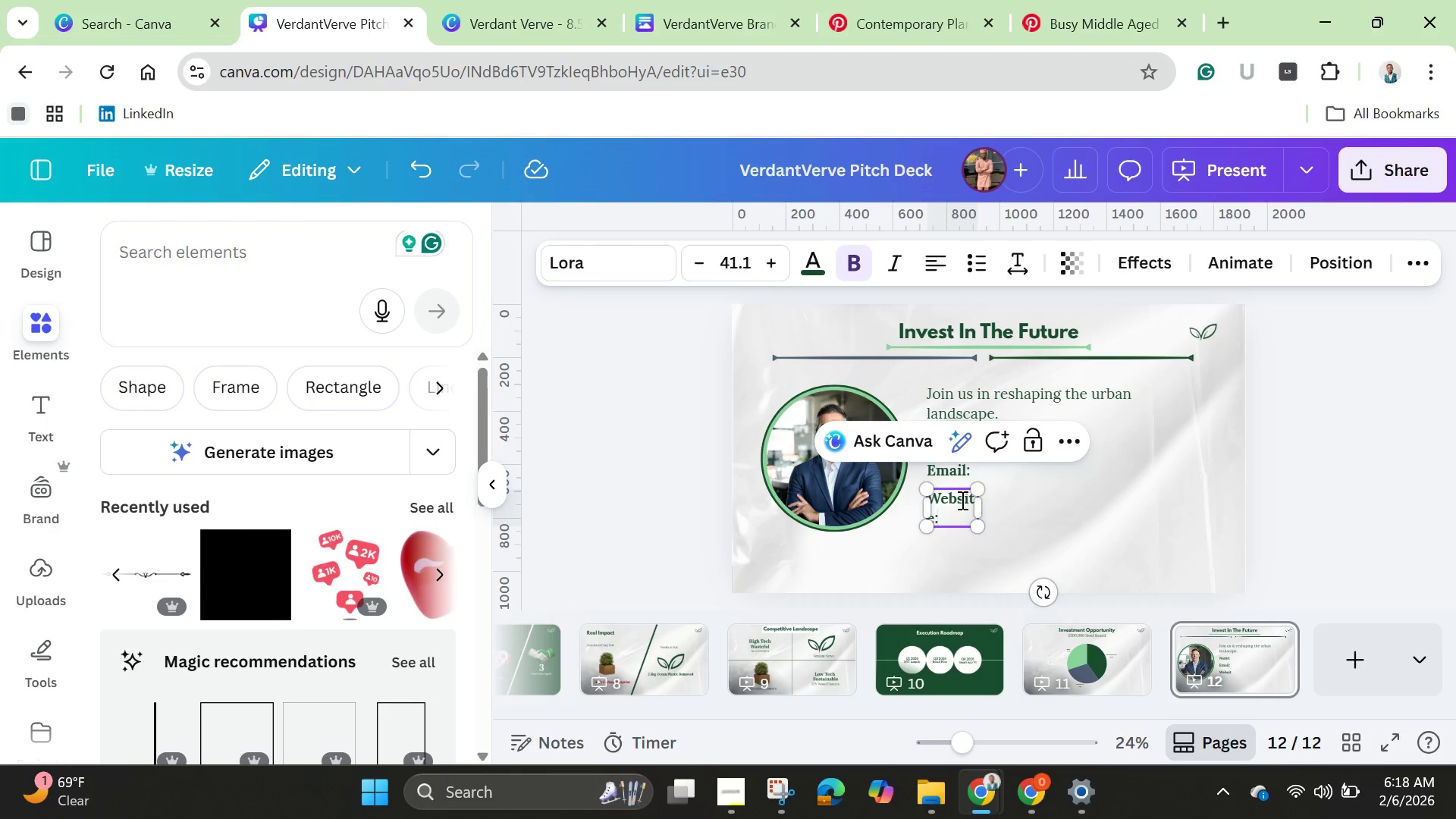 
left_click_drag(start_coordinate=[982, 509], to_coordinate=[993, 506])
 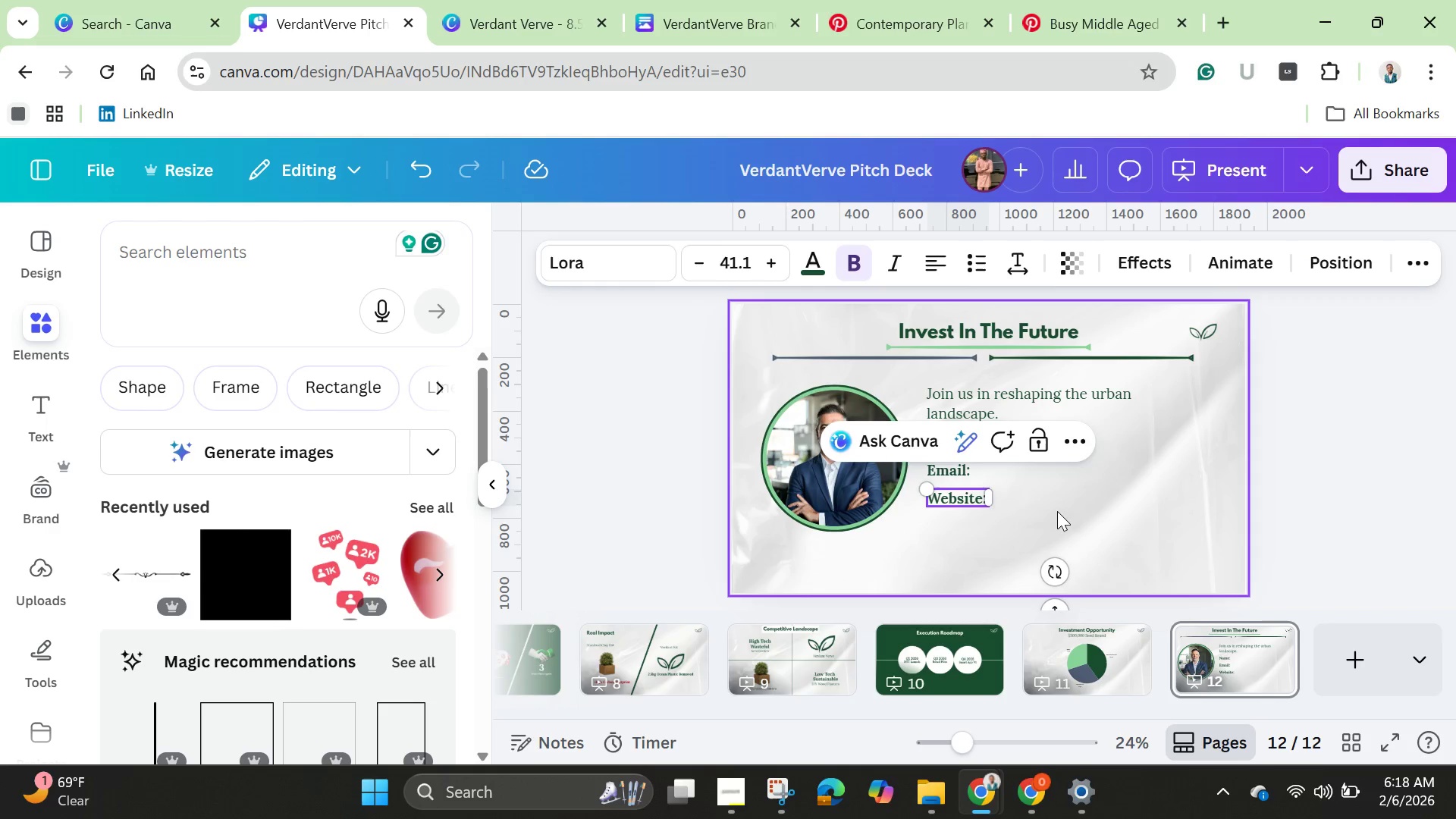 
left_click([1057, 511])
 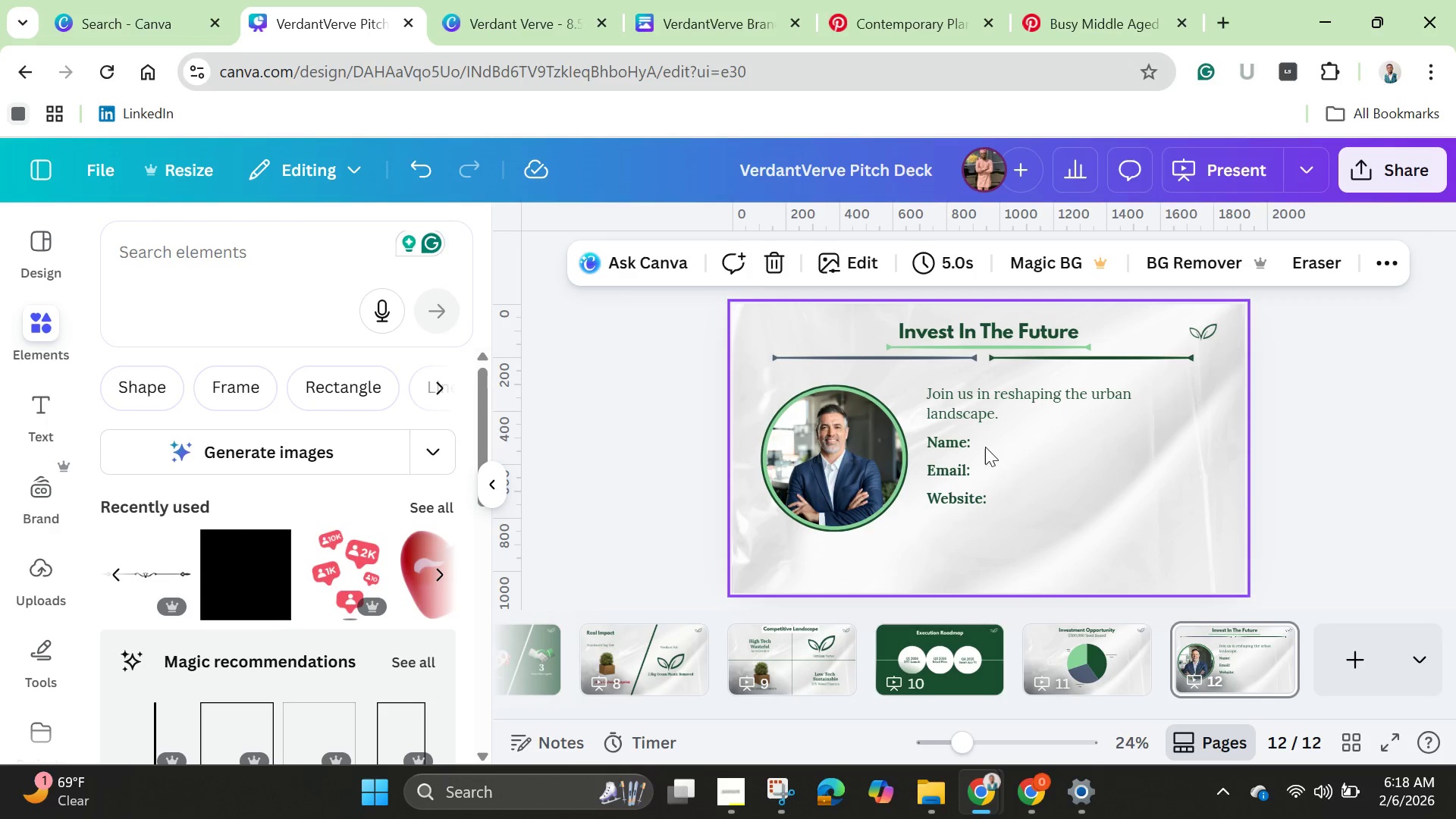 
left_click([975, 410])
 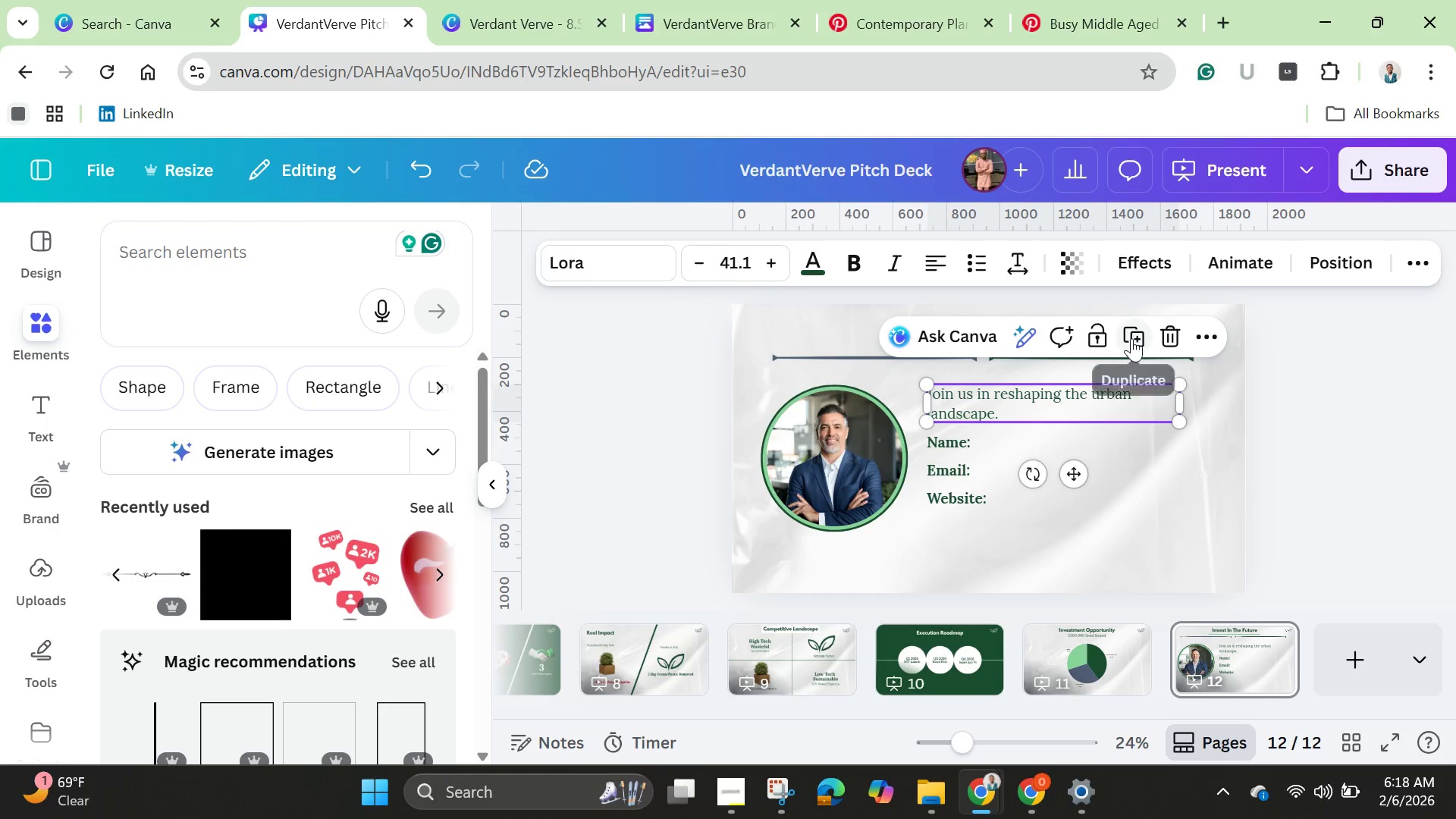 
left_click([1132, 338])
 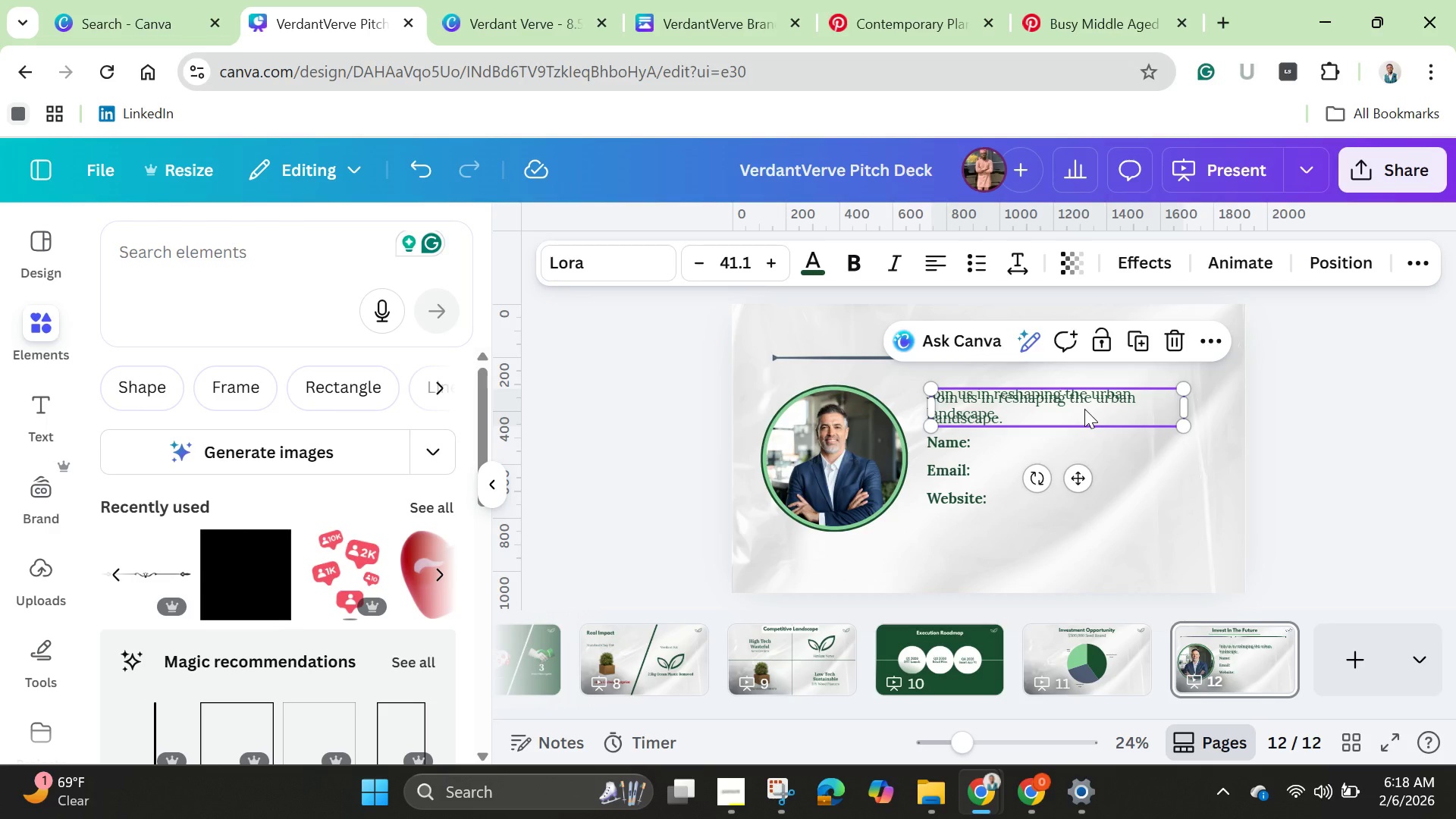 
left_click_drag(start_coordinate=[1084, 409], to_coordinate=[1128, 447])
 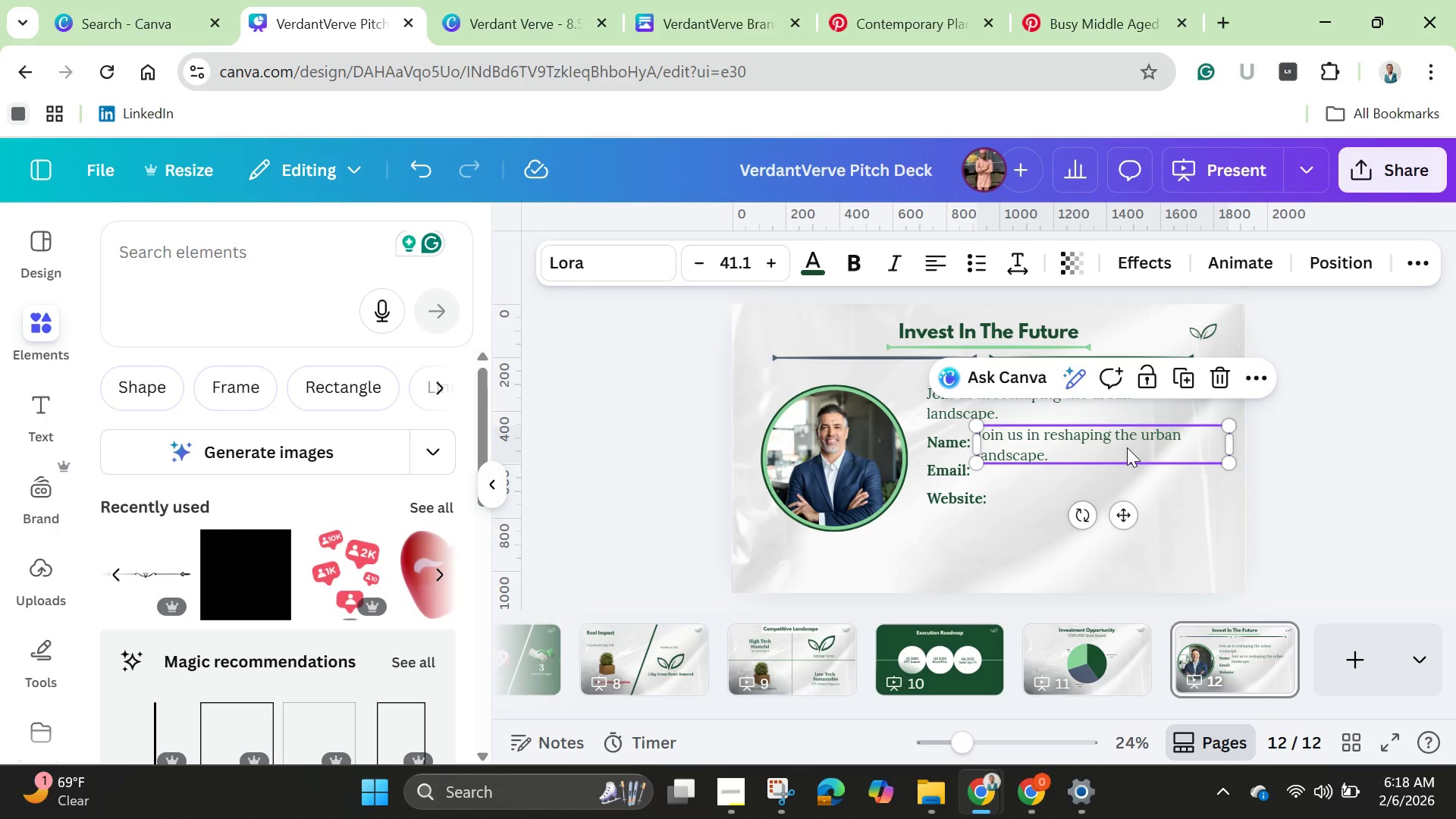 
left_click([1127, 447])
 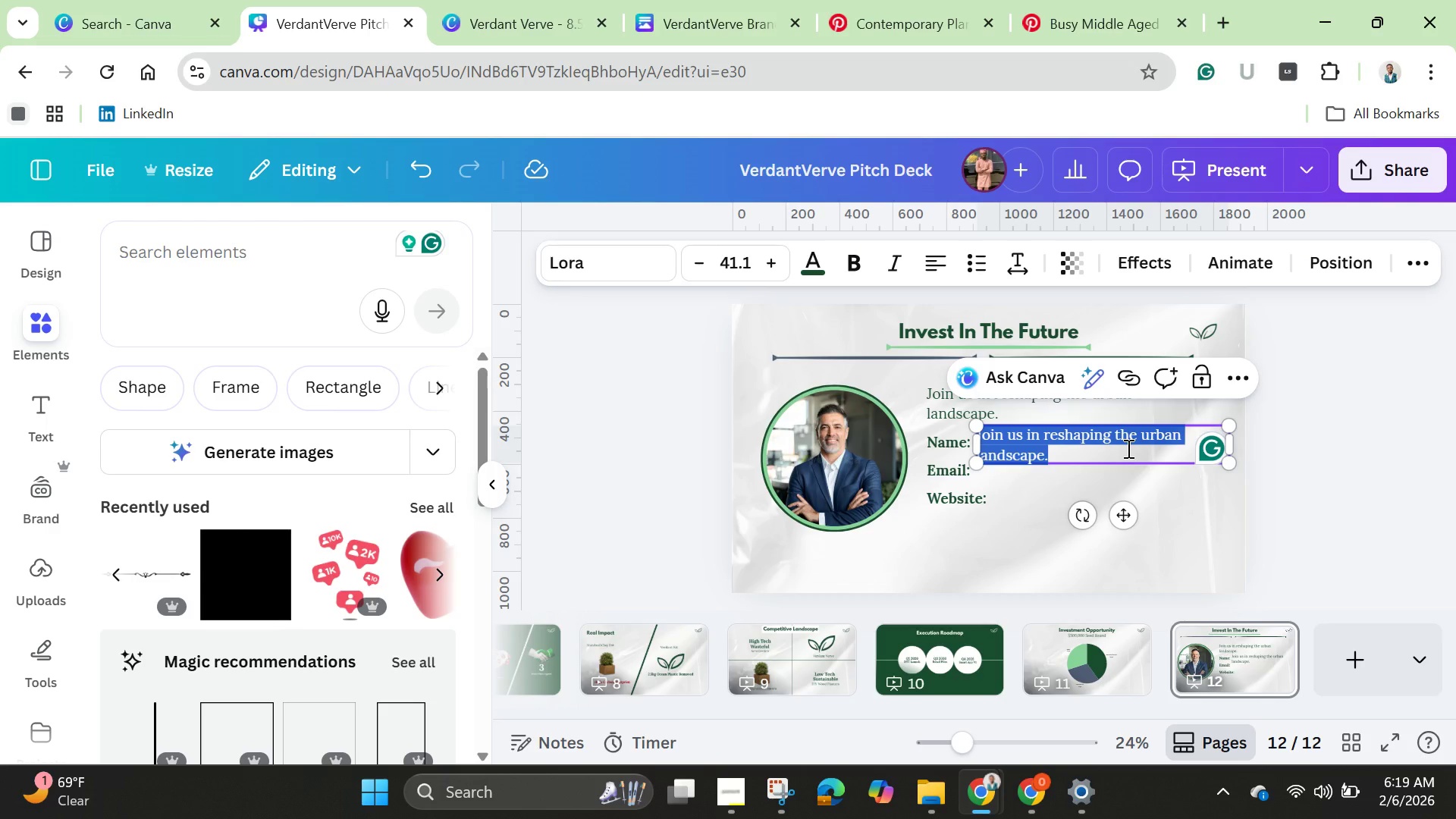 
key(Backspace)
 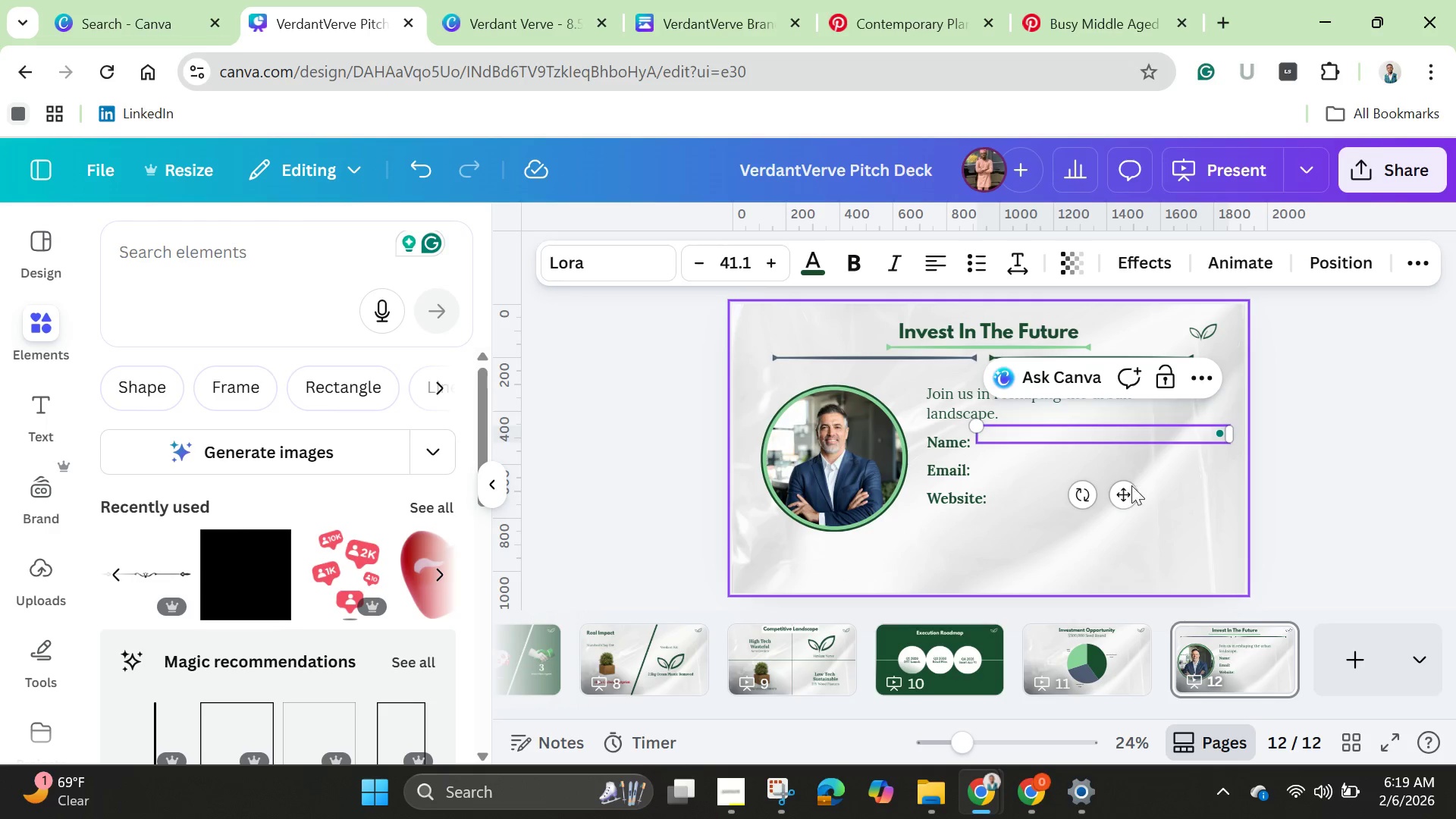 
left_click_drag(start_coordinate=[1125, 493], to_coordinate=[1122, 502])
 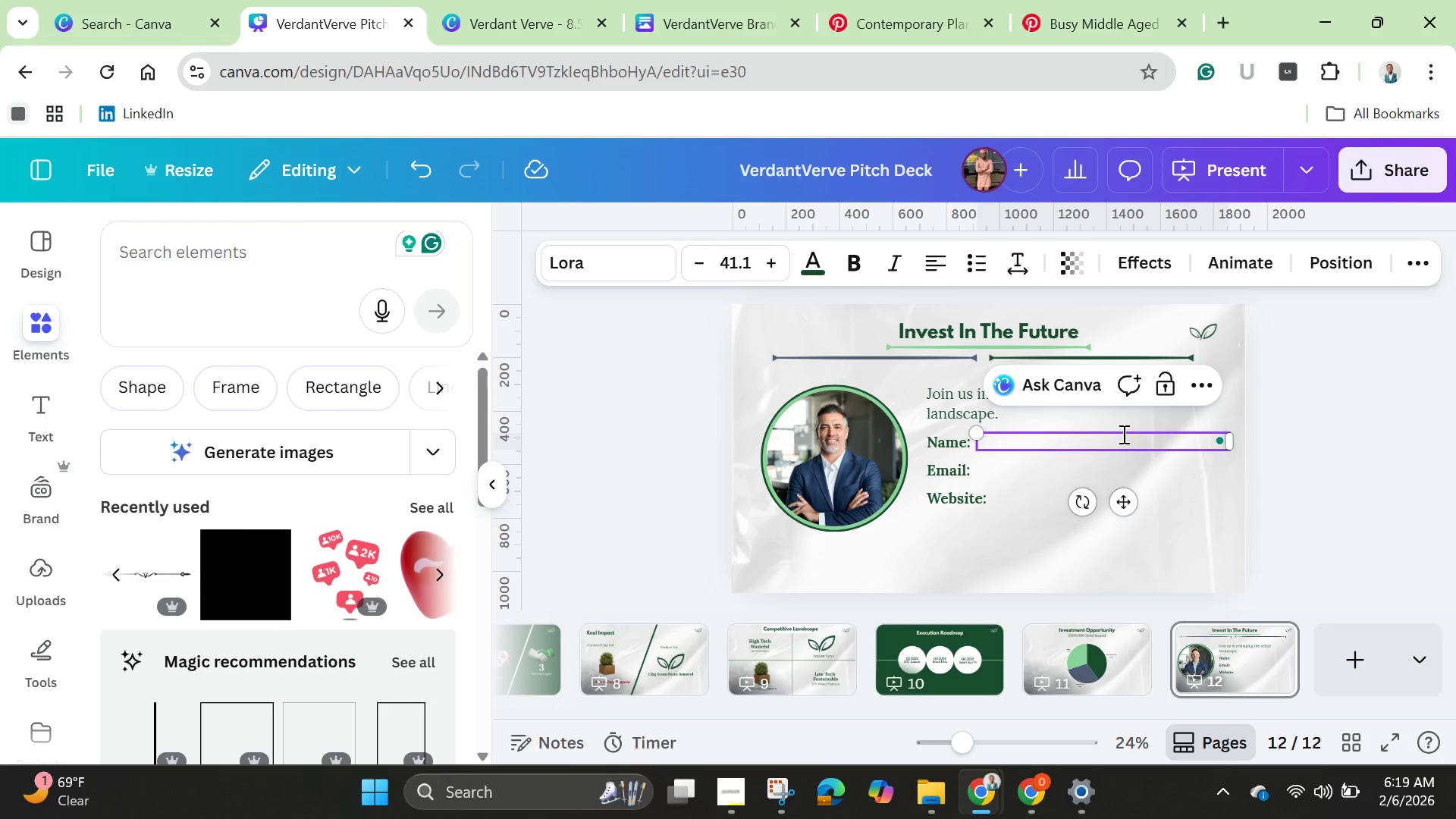 
left_click([1122, 434])
 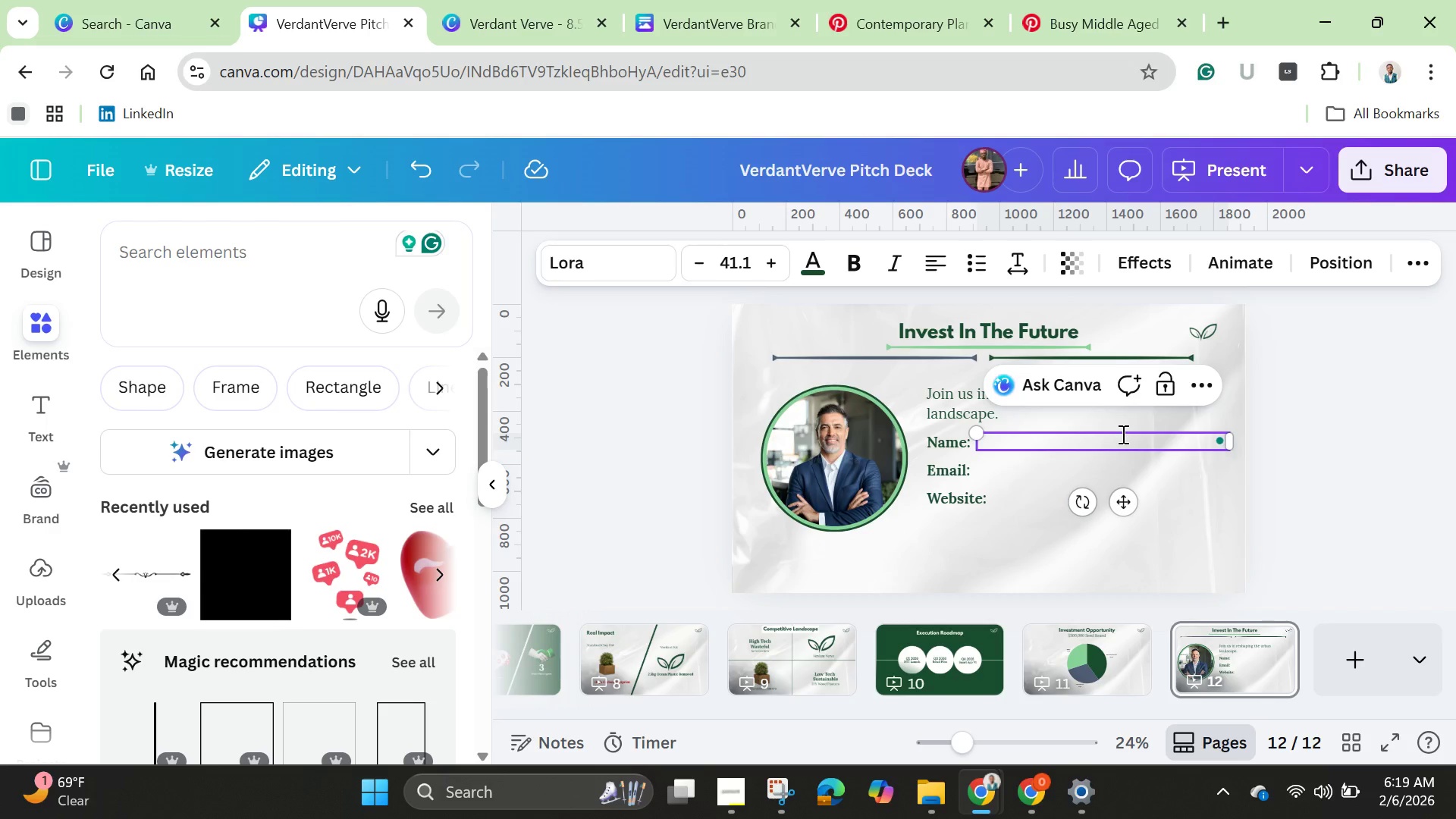 
type(Alex Verride)
 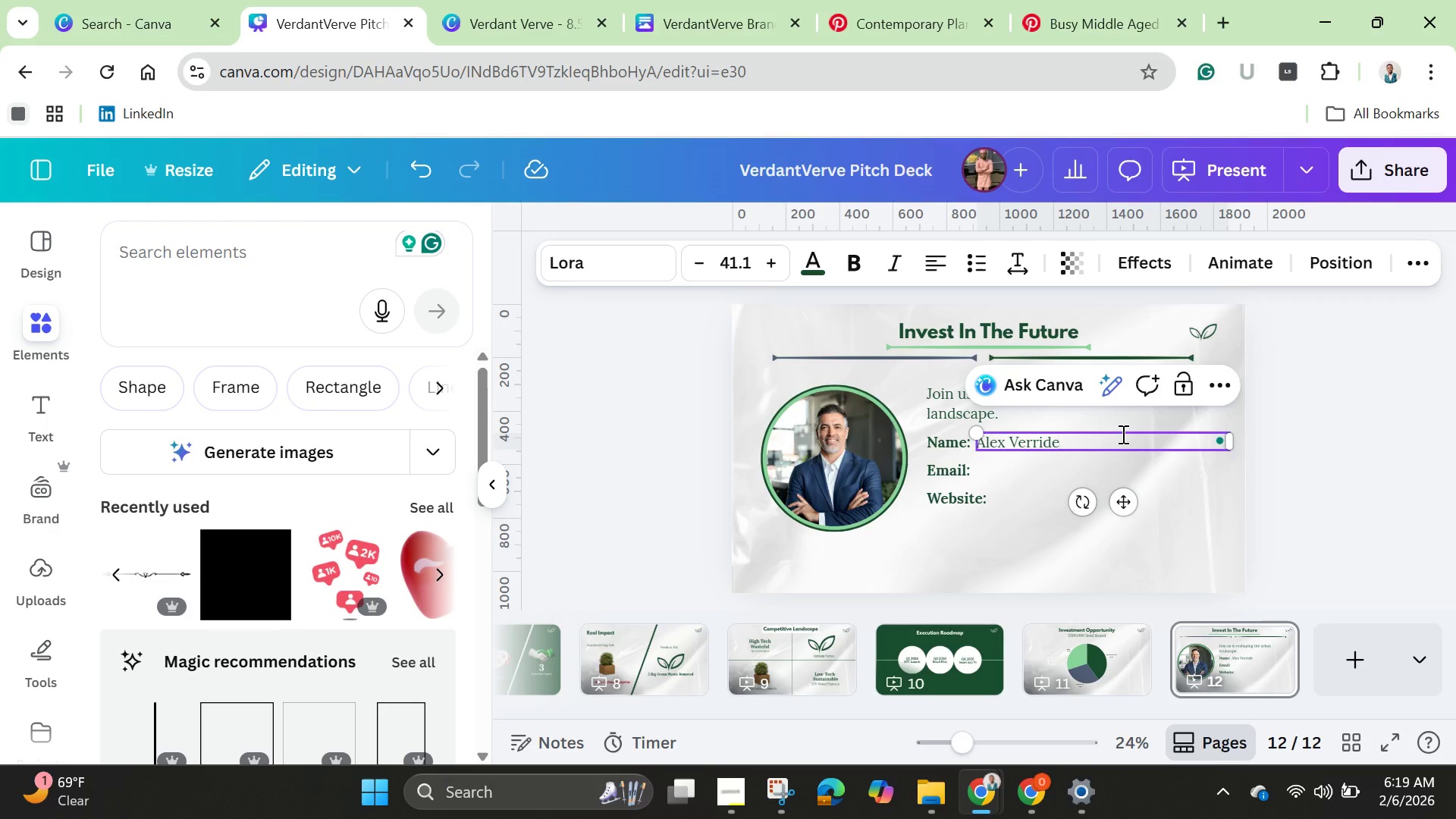 
wait(13.31)
 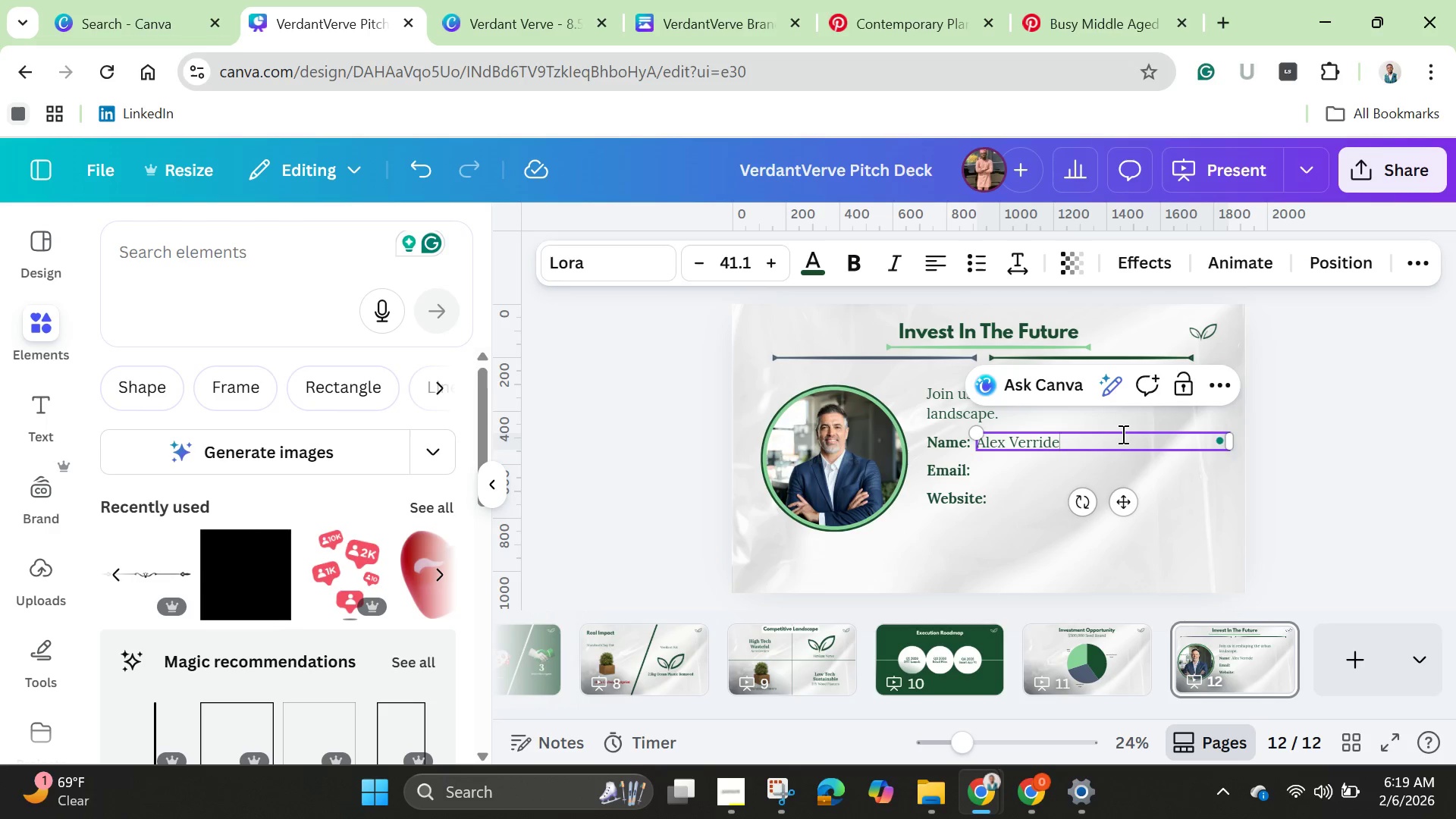 
left_click_drag(start_coordinate=[926, 435], to_coordinate=[976, 505])
 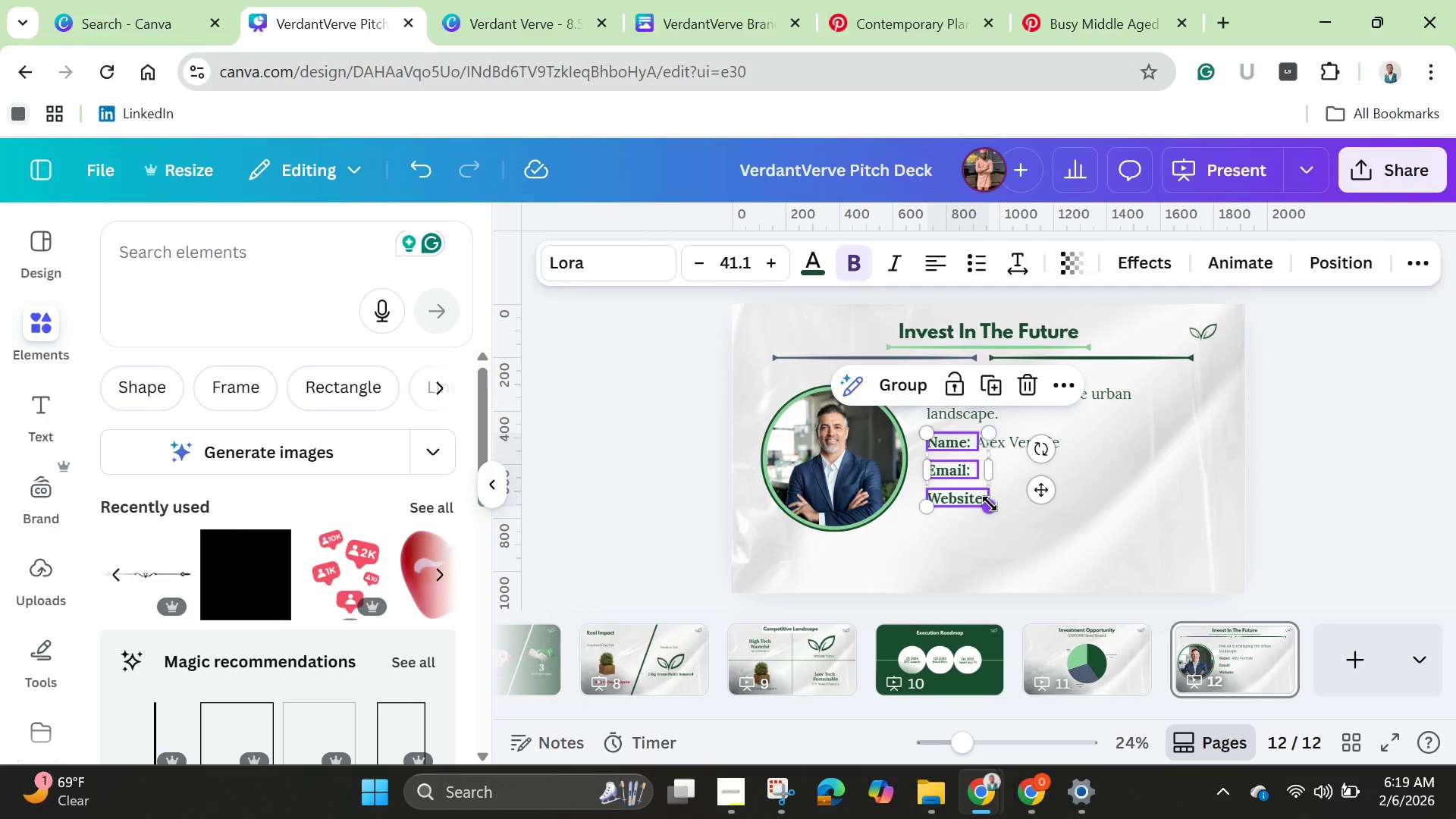 
key(Backspace)
 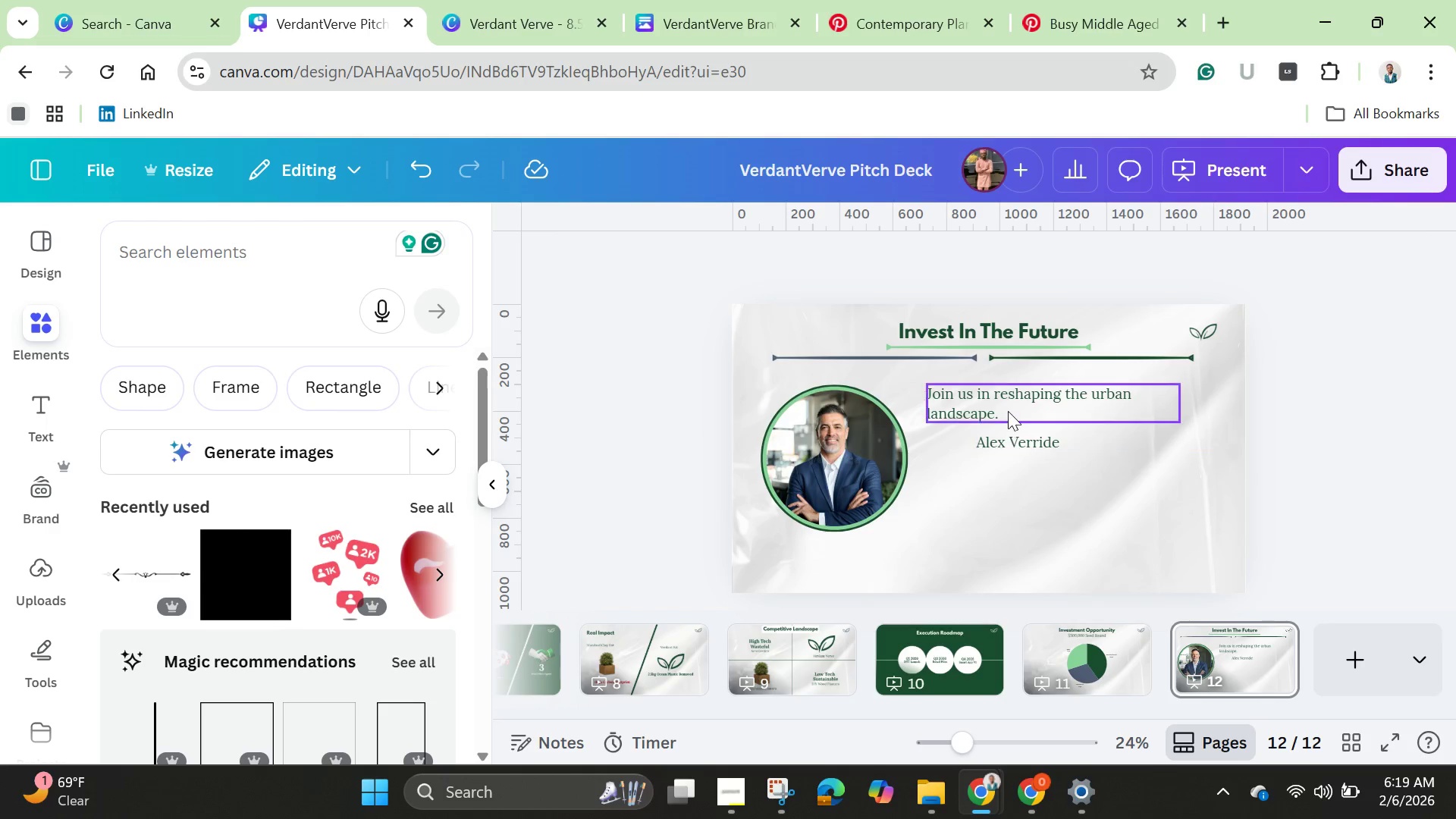 
left_click([1008, 407])
 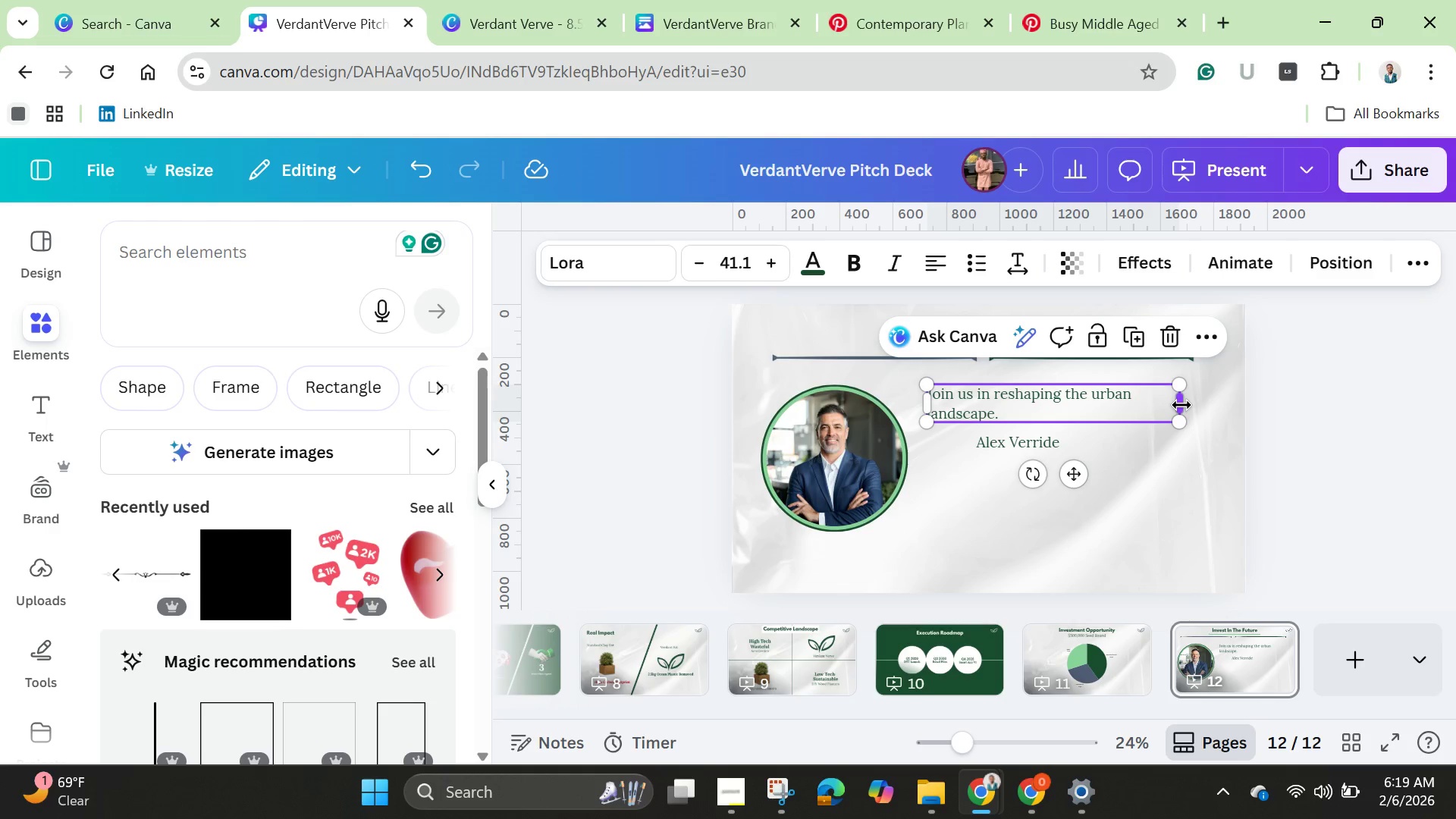 
left_click_drag(start_coordinate=[1181, 405], to_coordinate=[1219, 398])
 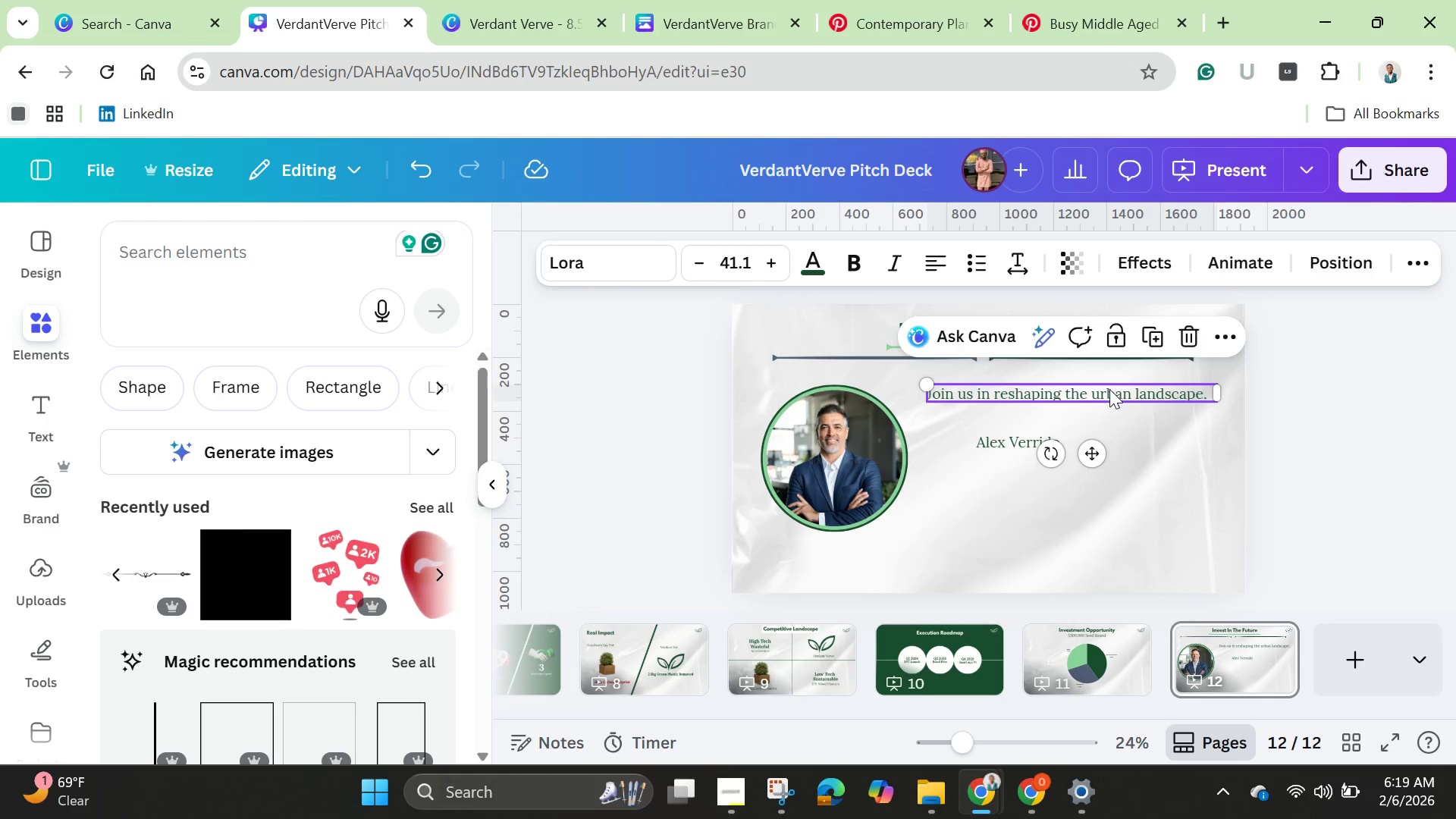 
left_click_drag(start_coordinate=[1109, 388], to_coordinate=[1030, 554])
 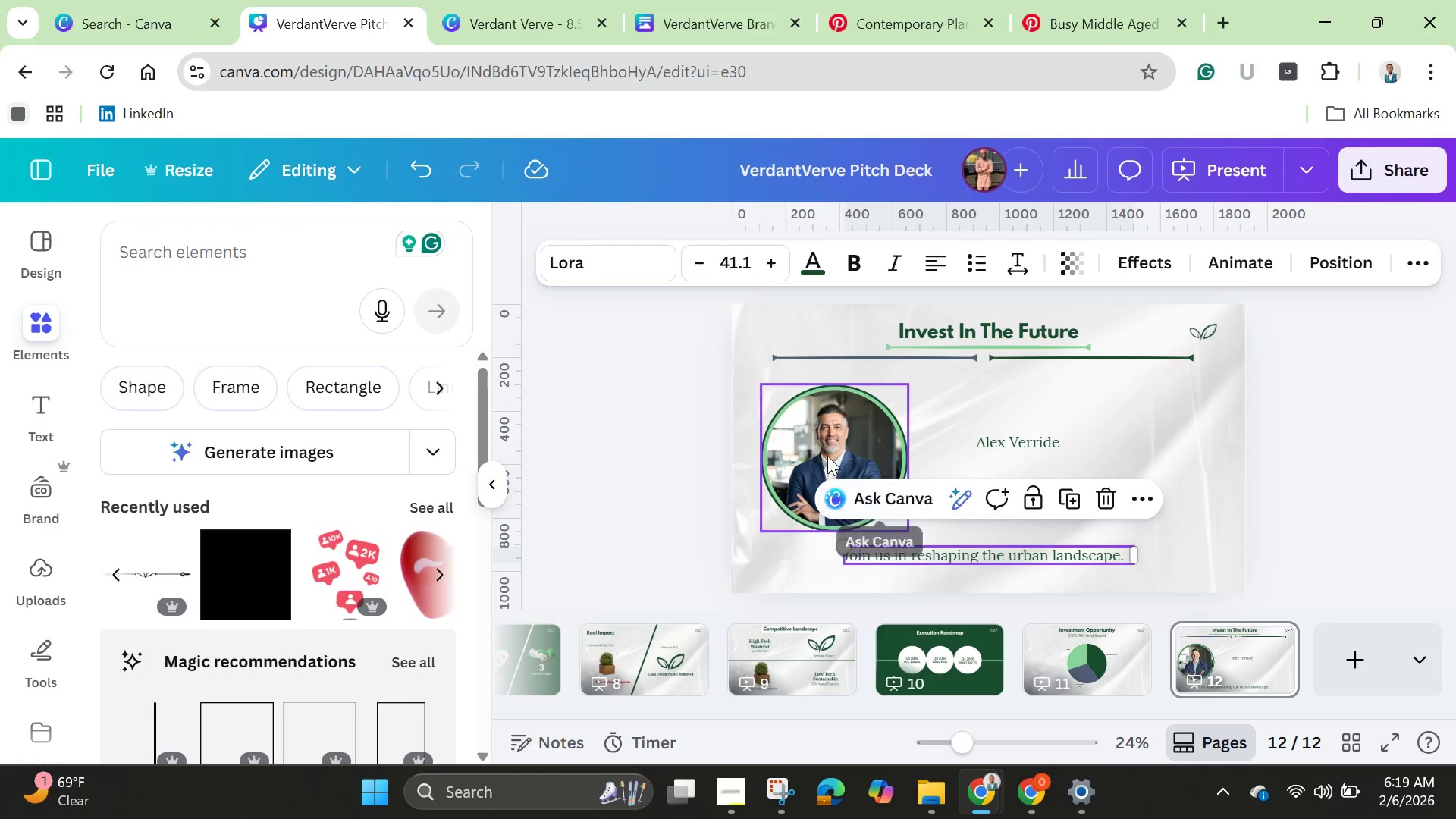 
left_click_drag(start_coordinate=[827, 456], to_coordinate=[867, 457])
 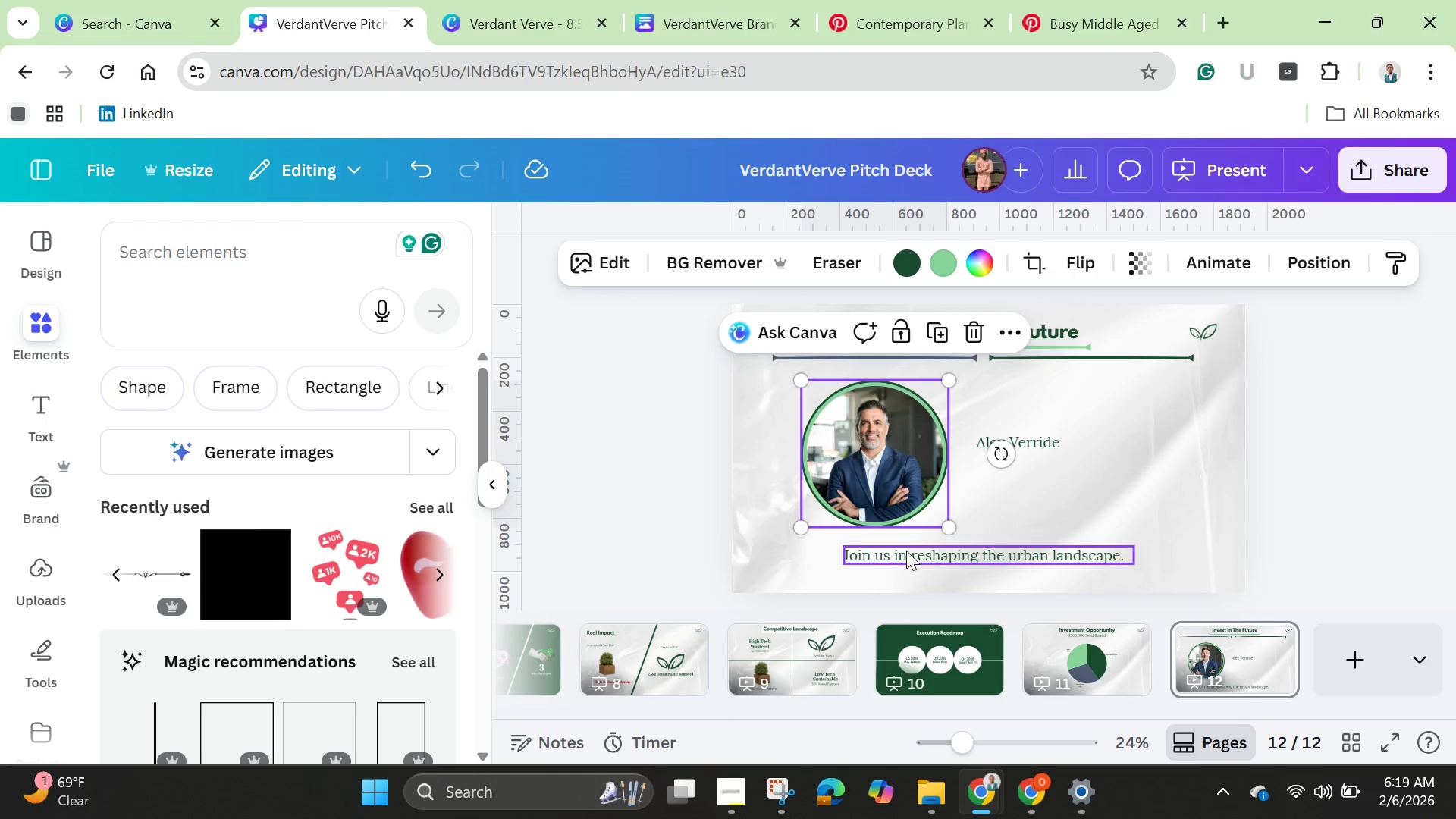 
left_click([906, 551])
 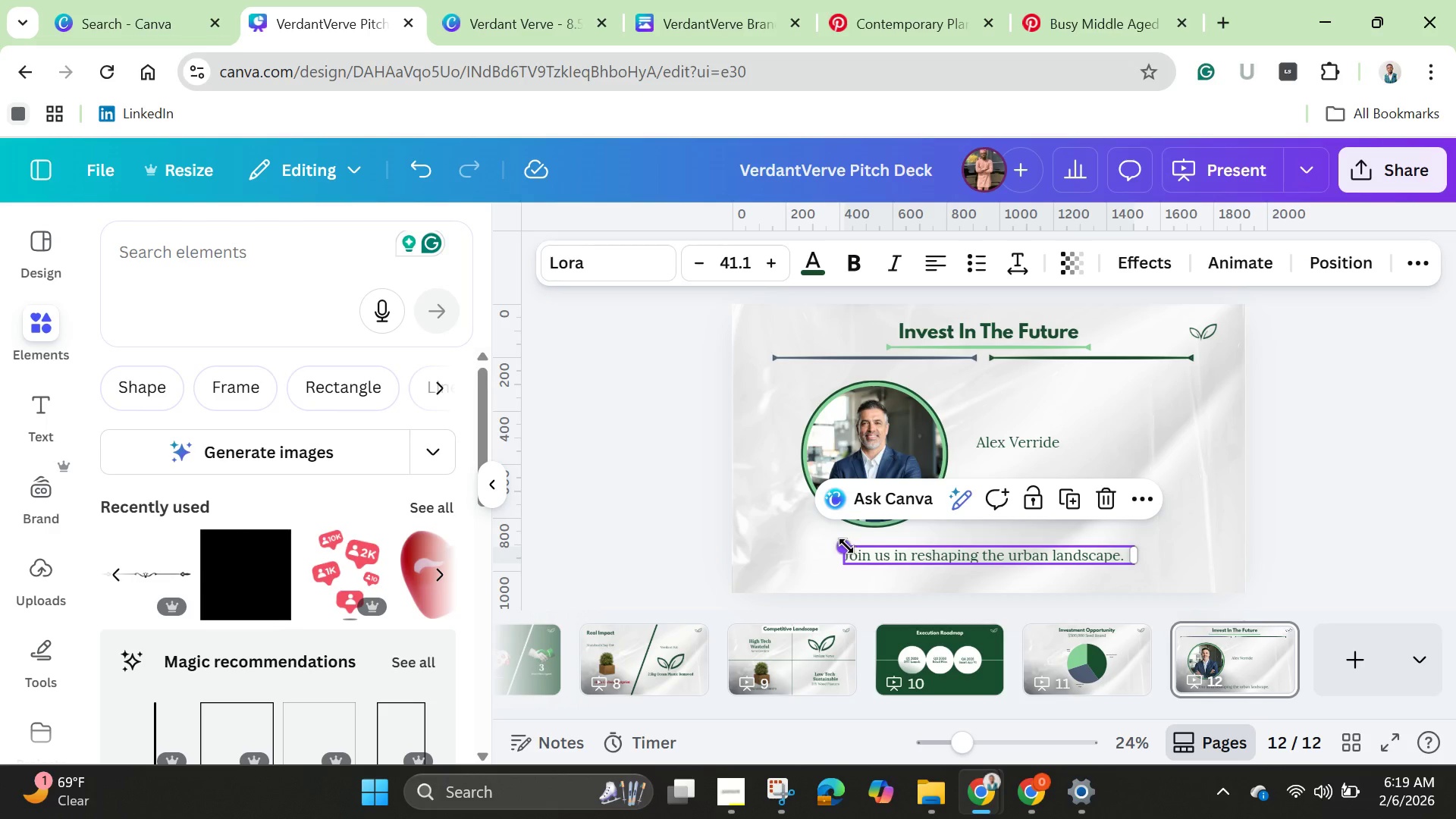 
left_click_drag(start_coordinate=[846, 546], to_coordinate=[886, 553])
 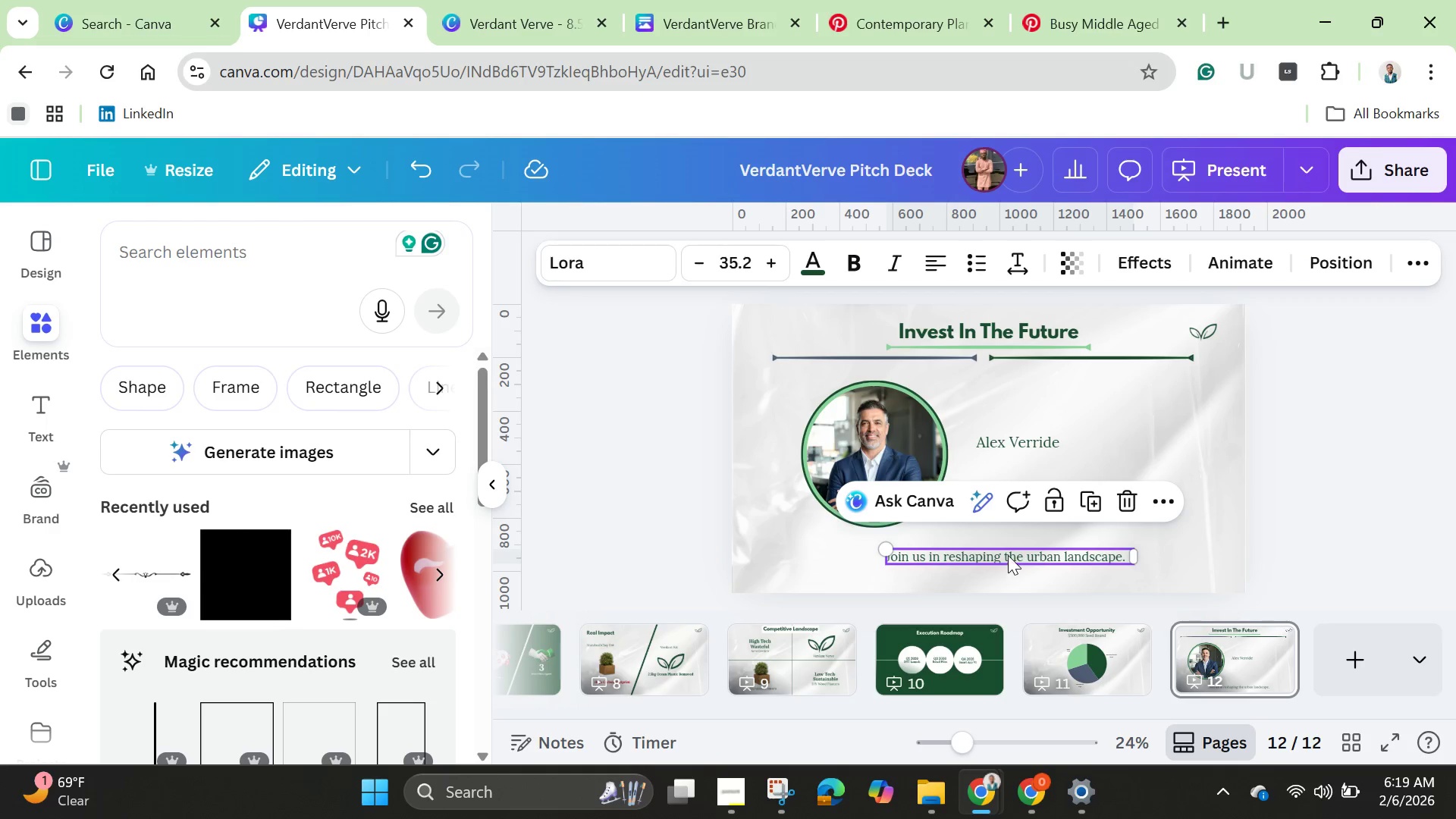 
left_click_drag(start_coordinate=[1008, 555], to_coordinate=[984, 557])
 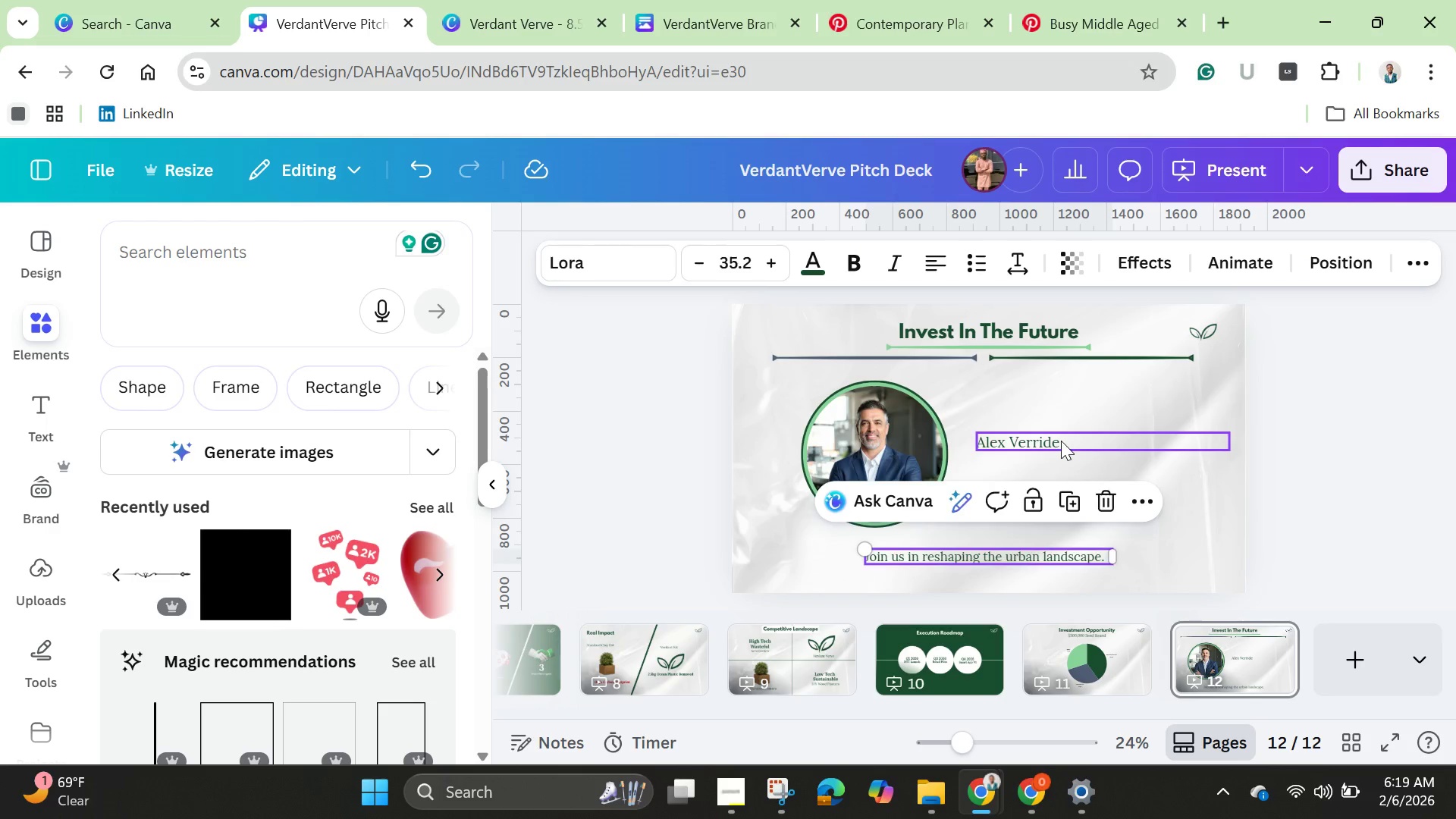 
left_click([1061, 441])
 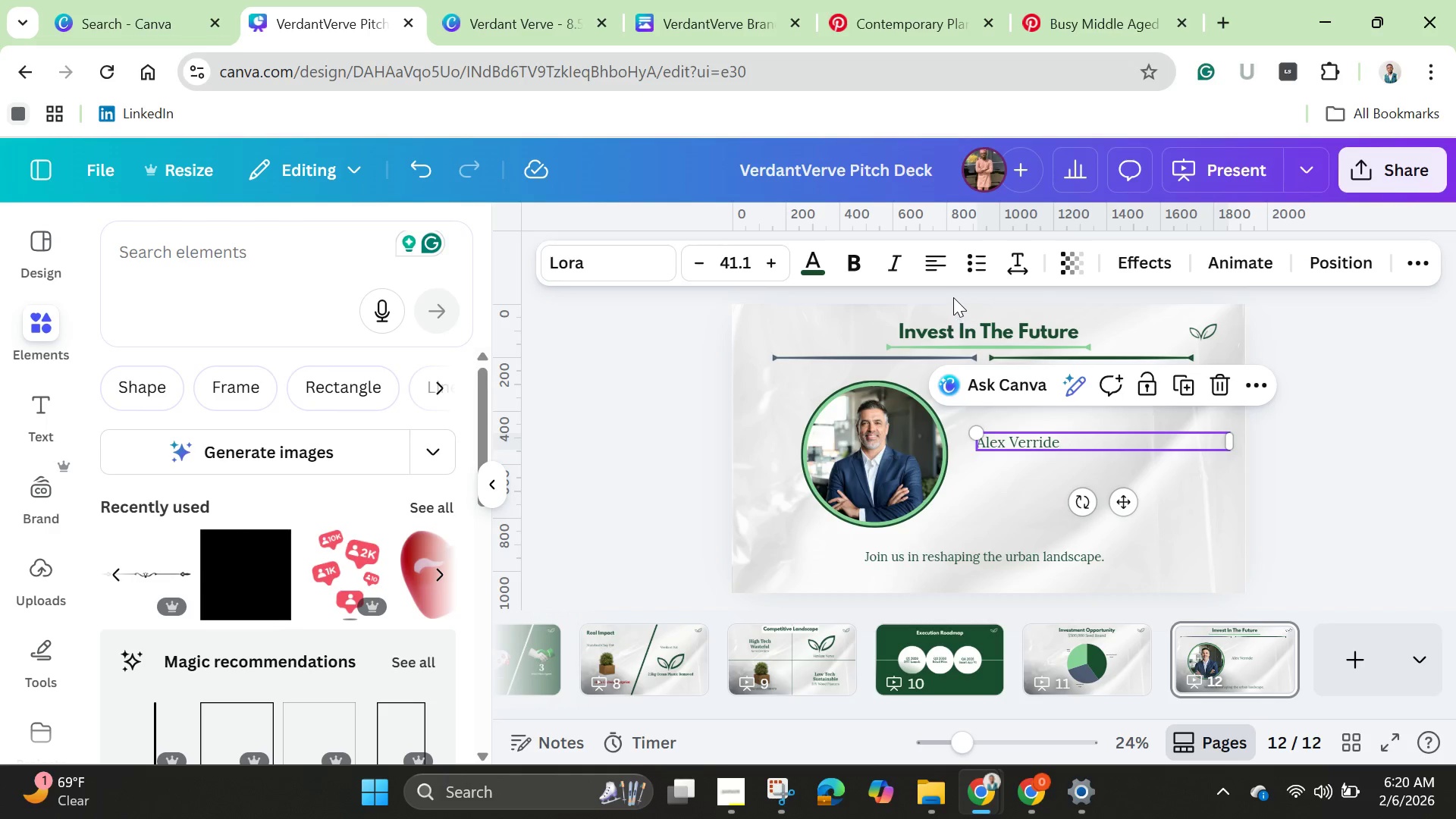 
wait(5.02)
 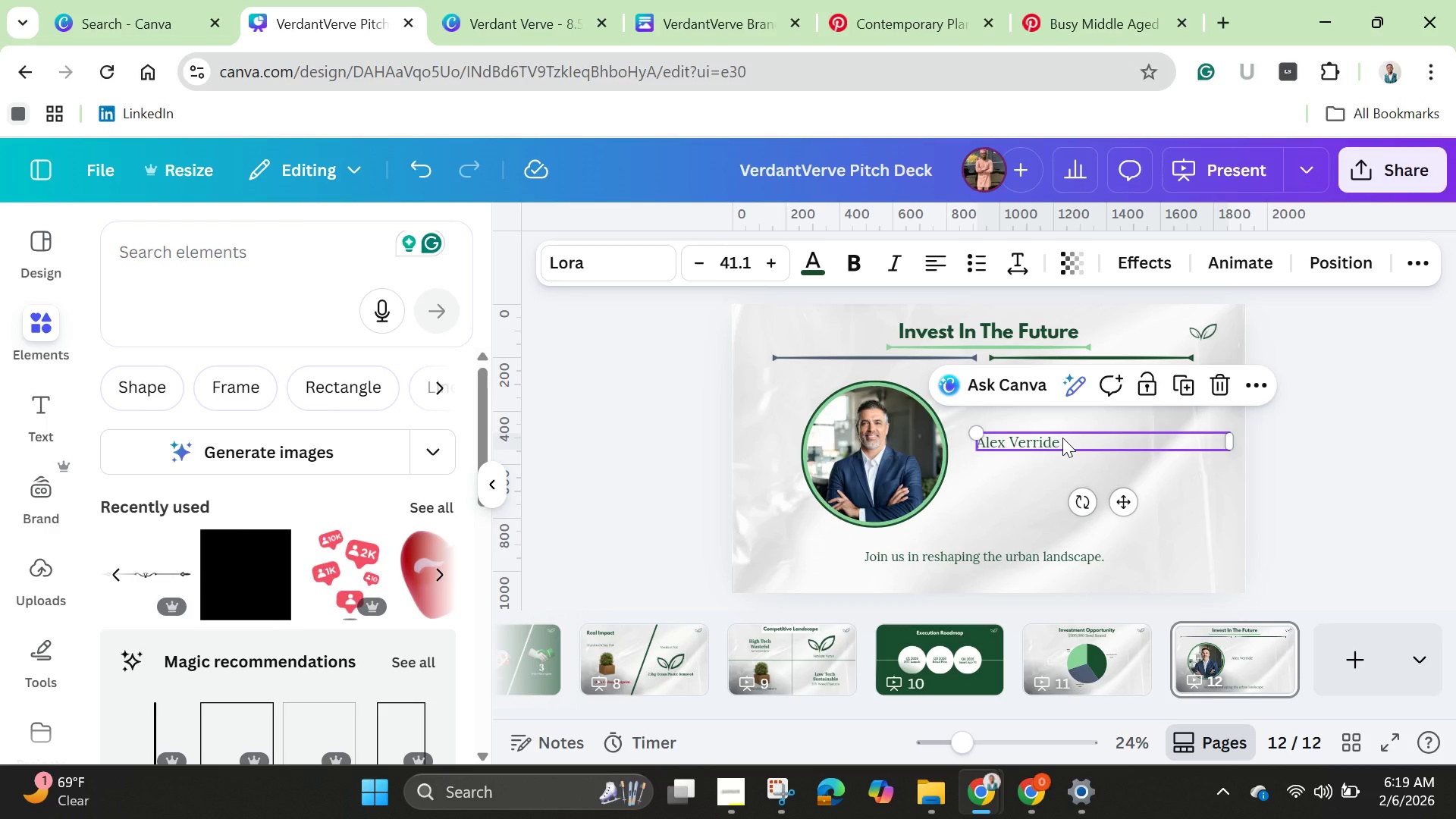 
left_click_drag(start_coordinate=[1053, 444], to_coordinate=[1053, 426])
 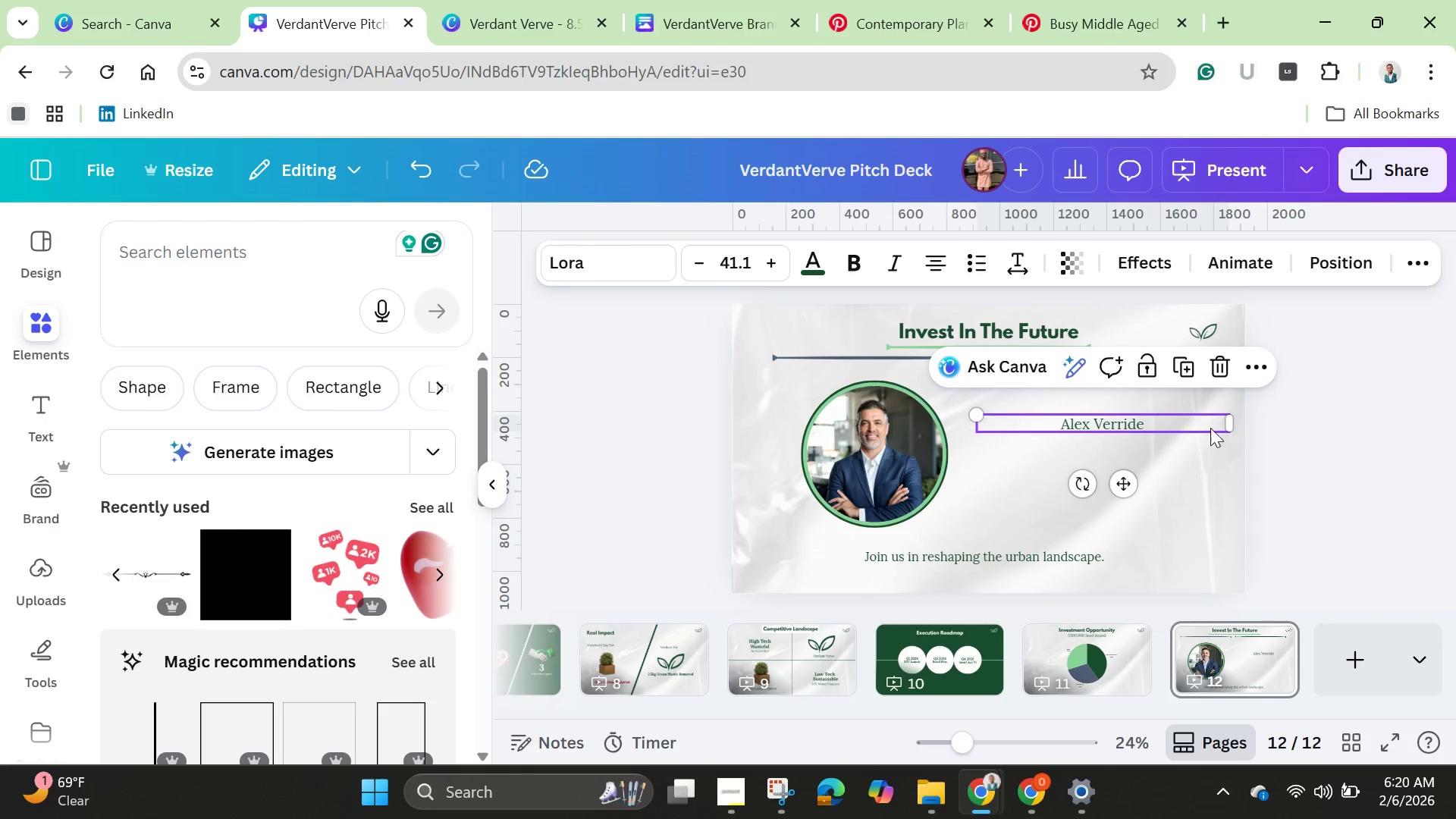 
left_click_drag(start_coordinate=[1232, 420], to_coordinate=[1116, 425])
 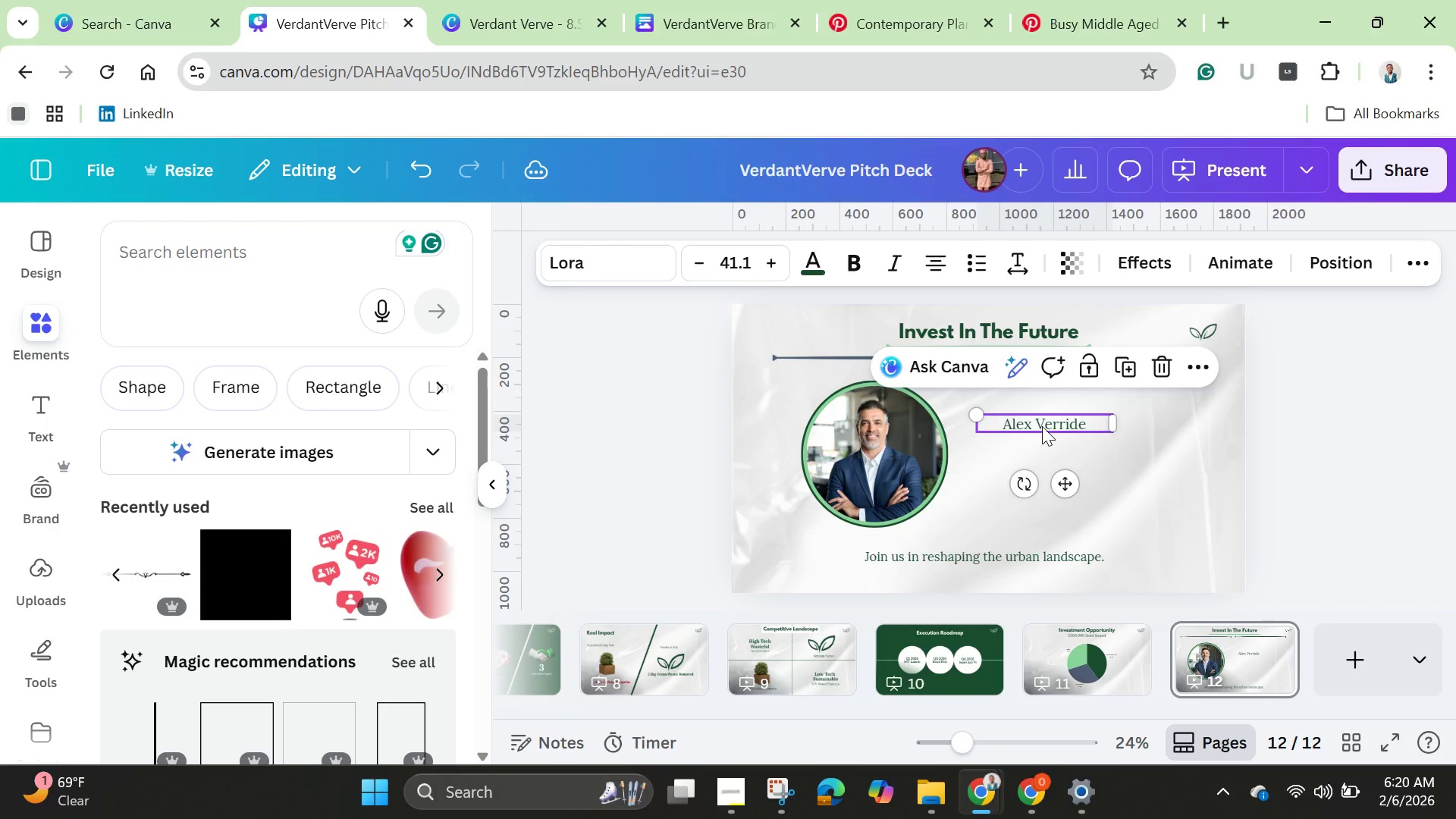 
left_click_drag(start_coordinate=[1042, 426], to_coordinate=[1062, 419])
 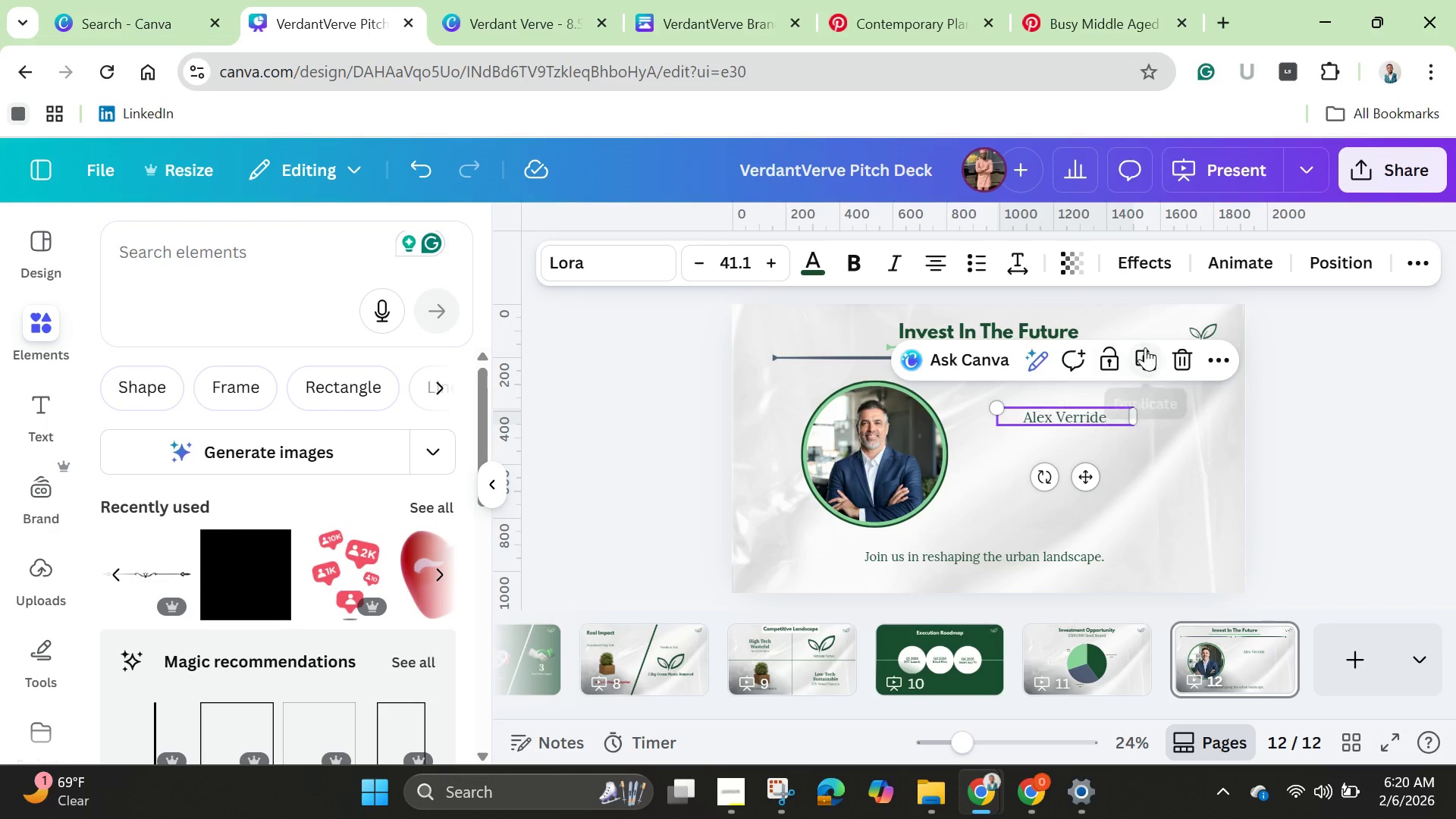 
left_click([1144, 347])
 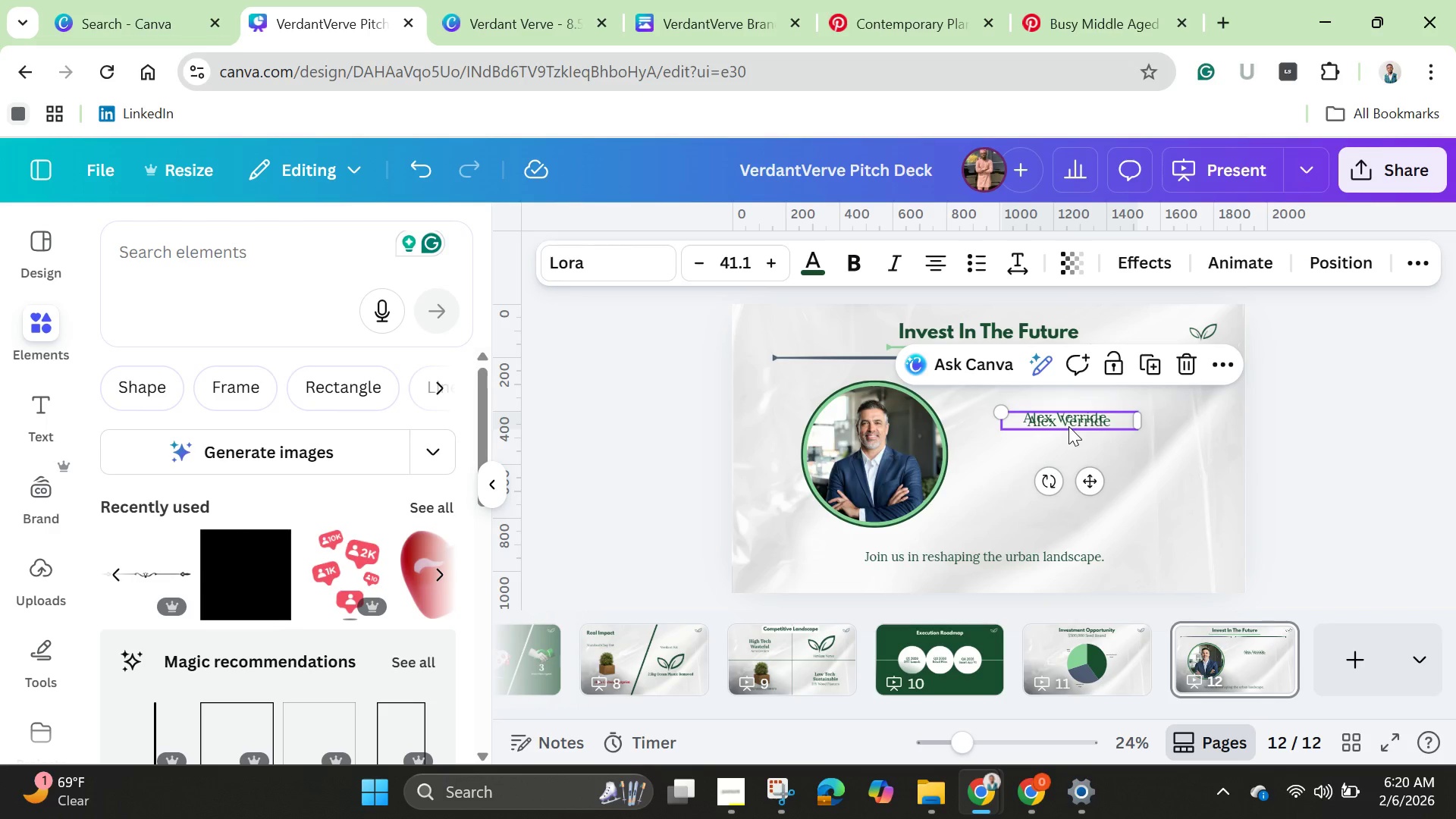 
left_click_drag(start_coordinate=[1068, 425], to_coordinate=[1066, 447])
 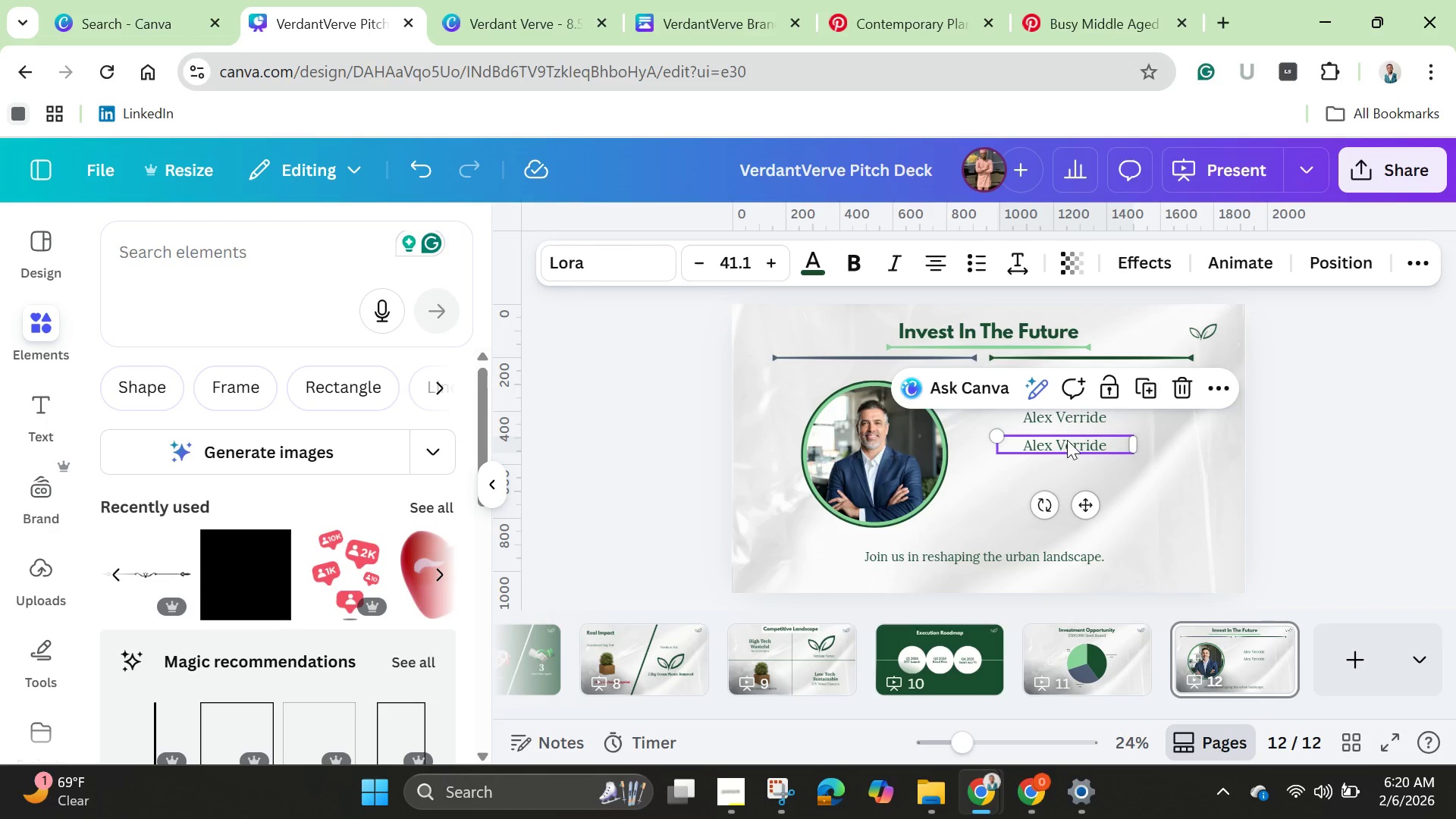 
left_click_drag(start_coordinate=[1066, 444], to_coordinate=[1068, 438])
 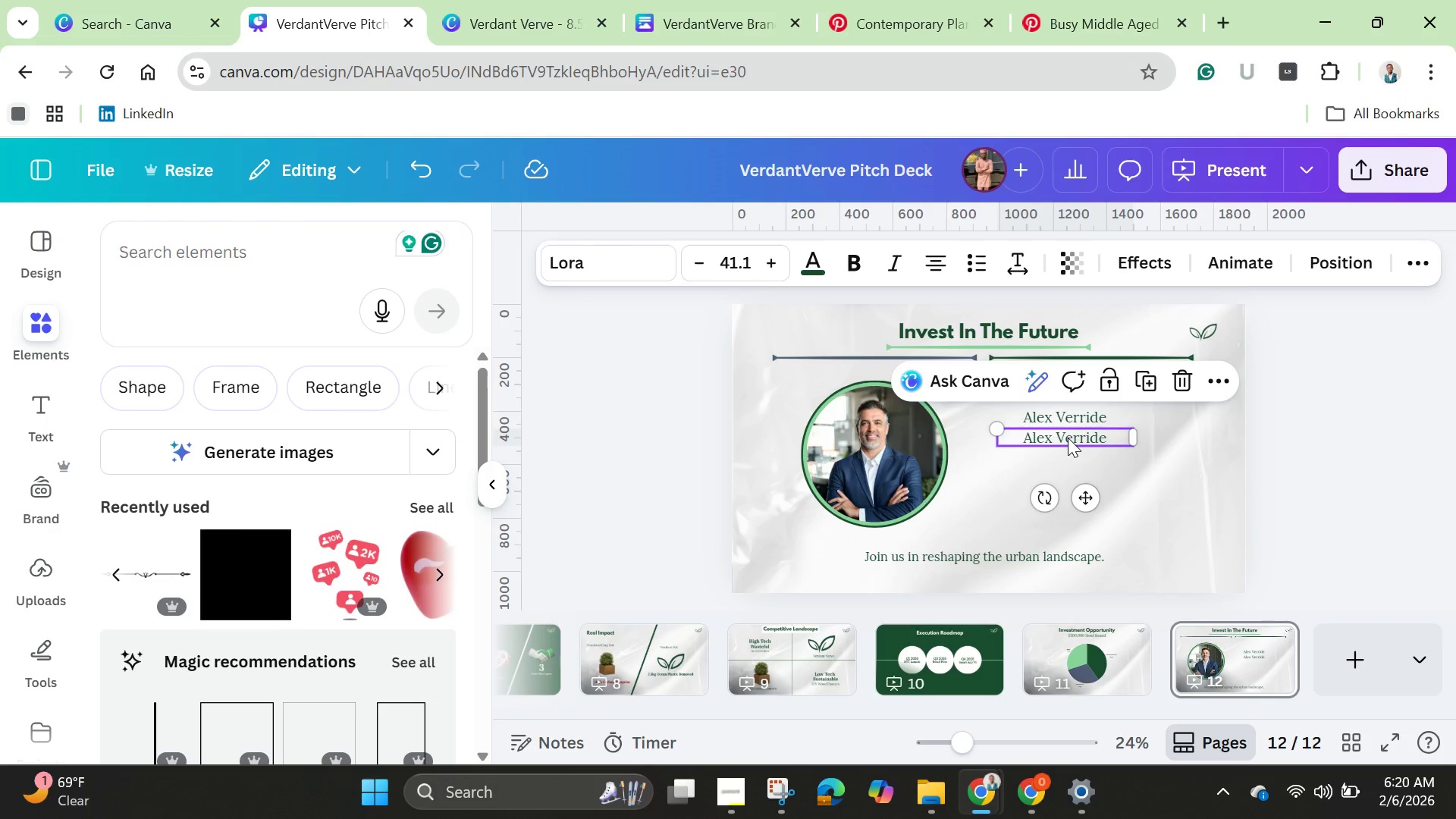 
left_click([1068, 438])
 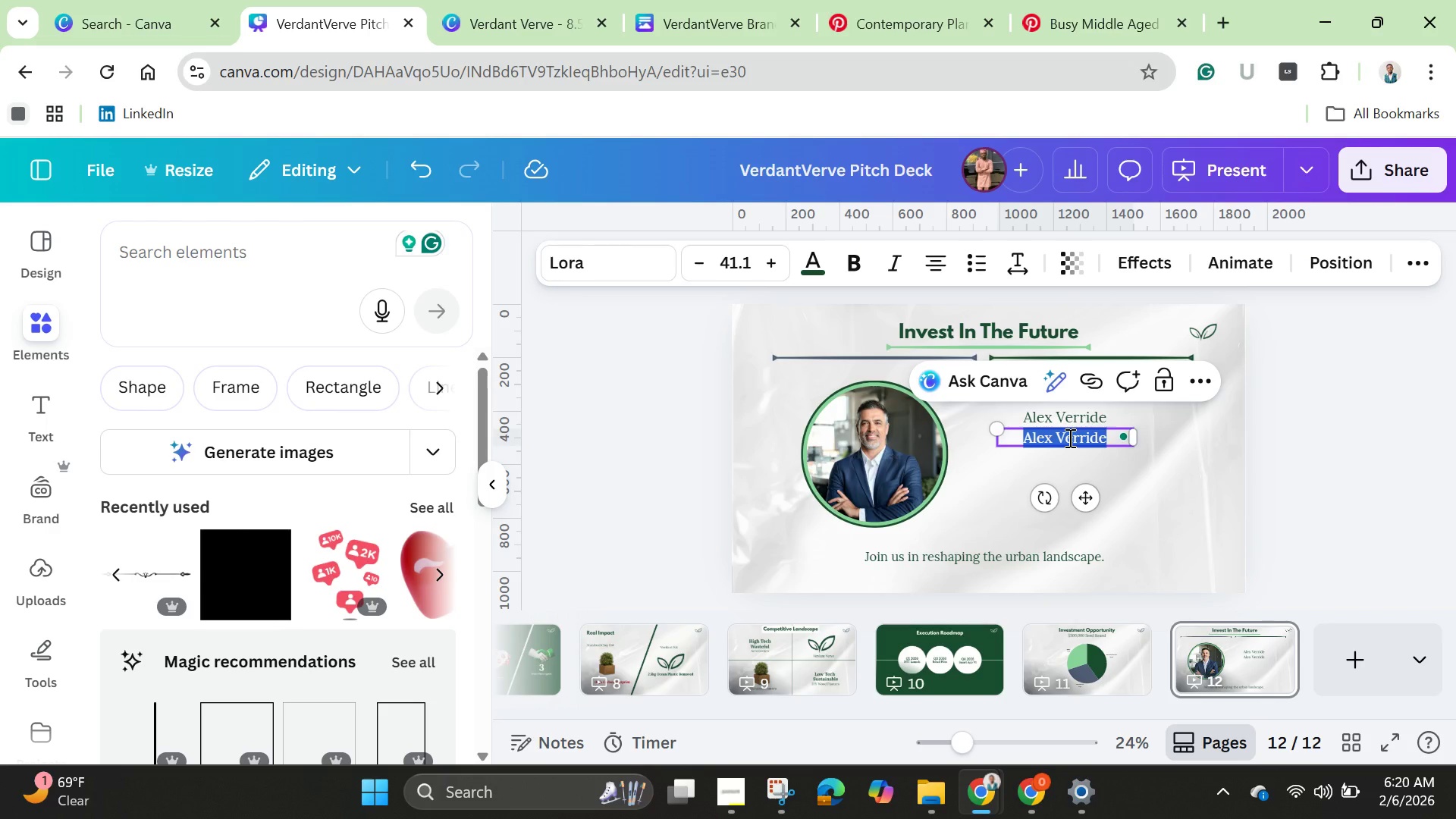 
key(Backspace)
type(Founder Verdant )
 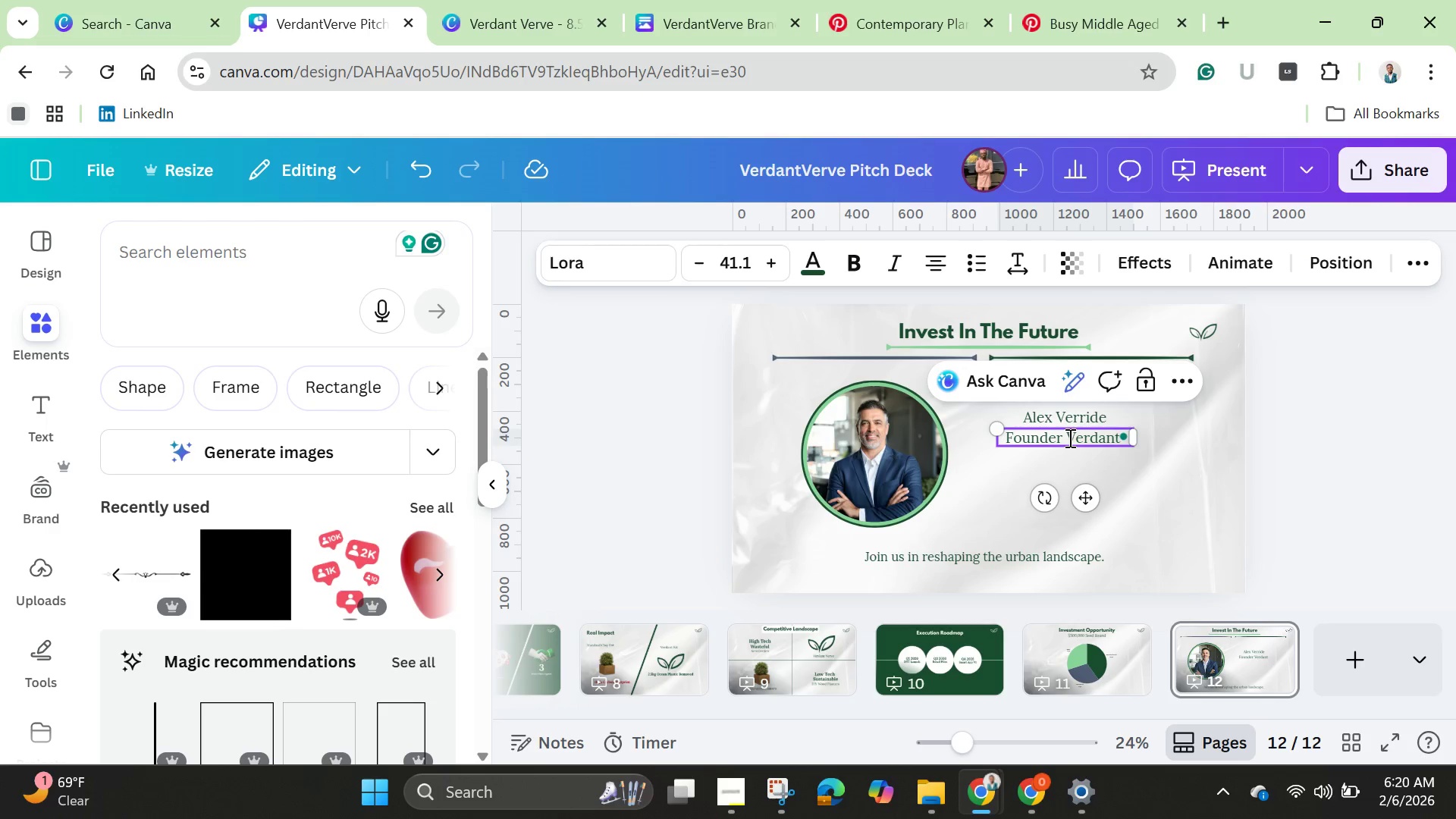 
hold_key(key=ShiftLeft, duration=1.52)
 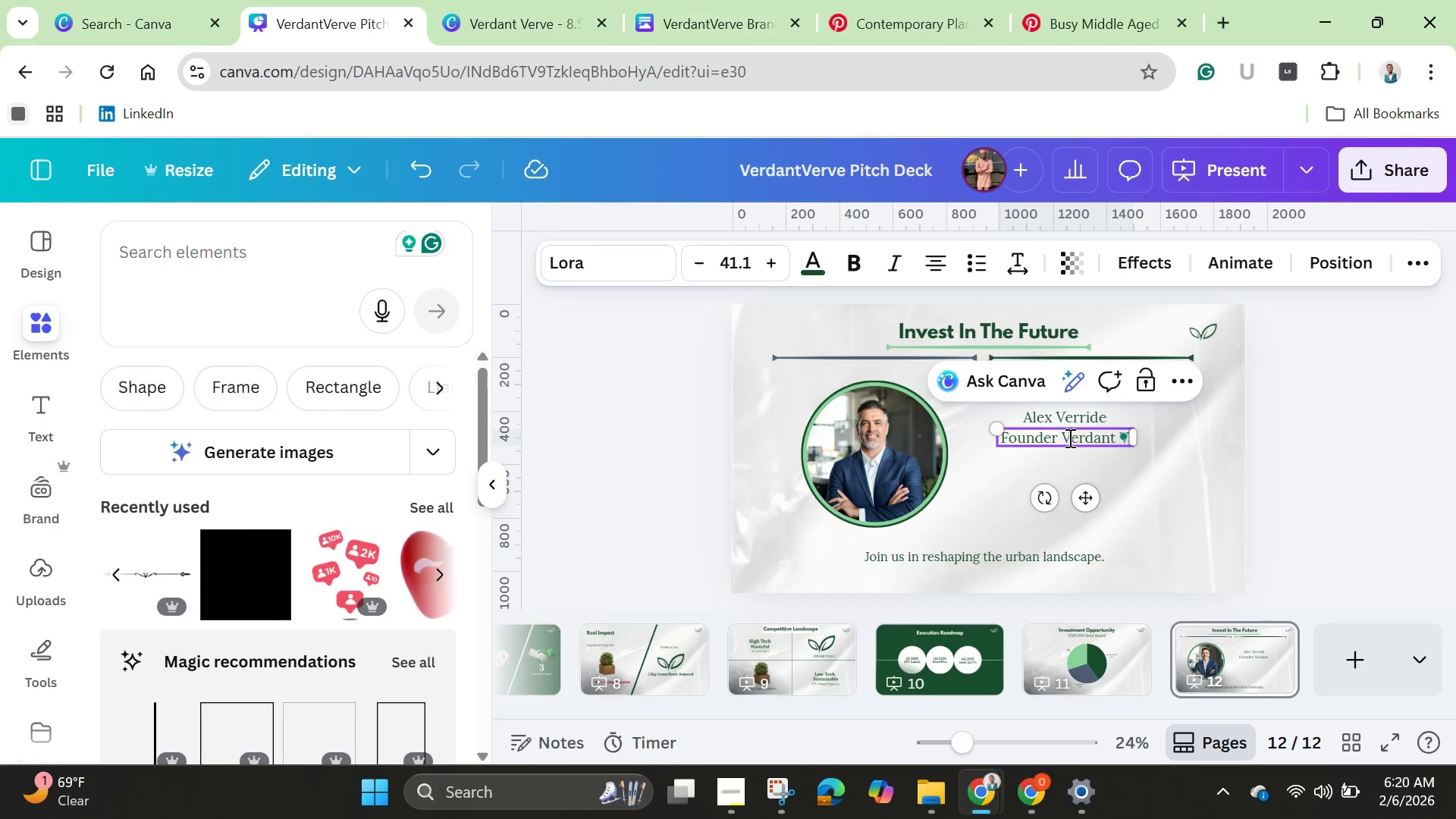 
type(Verve)
 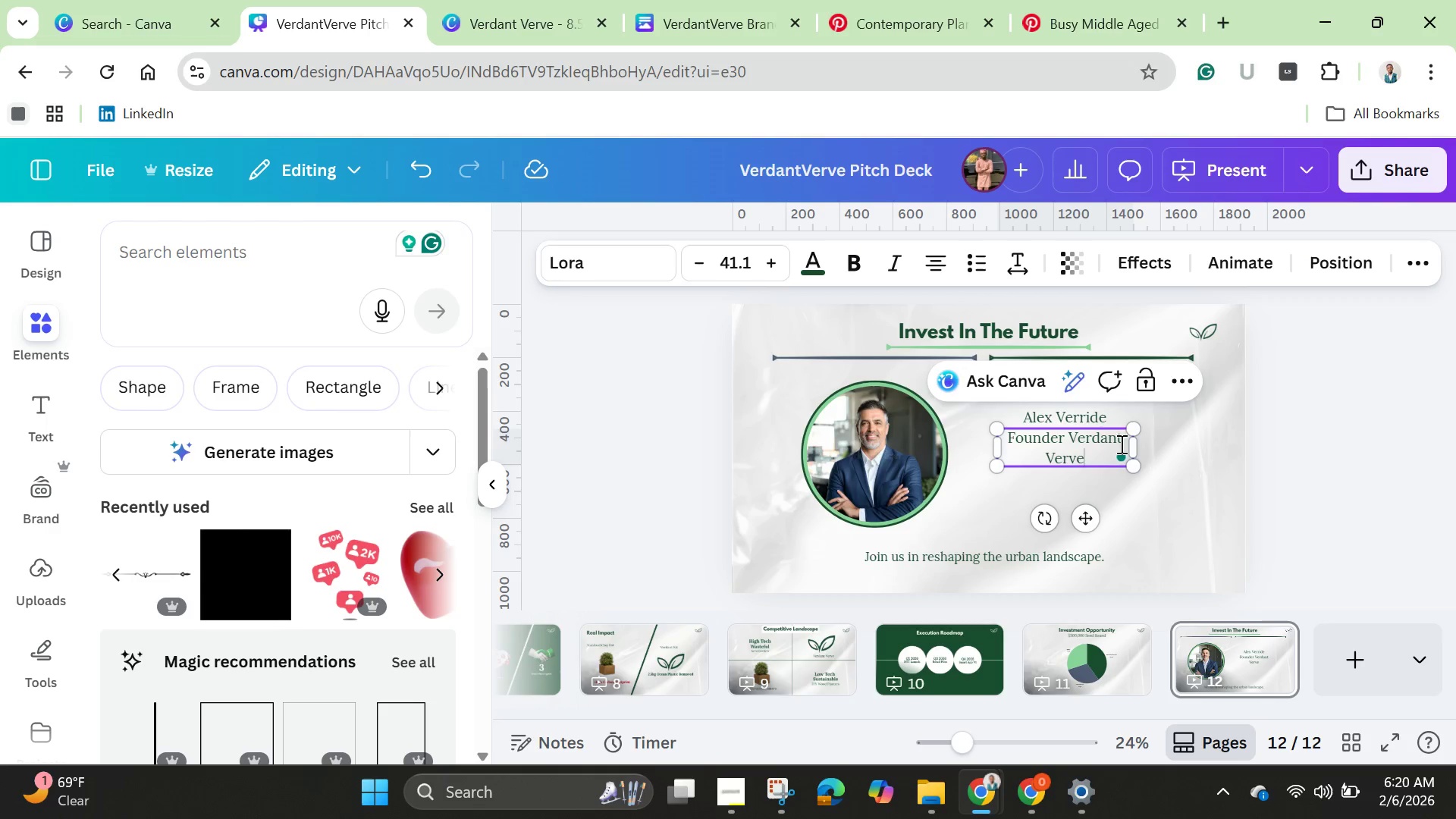 
left_click_drag(start_coordinate=[1144, 450], to_coordinate=[1169, 446])
 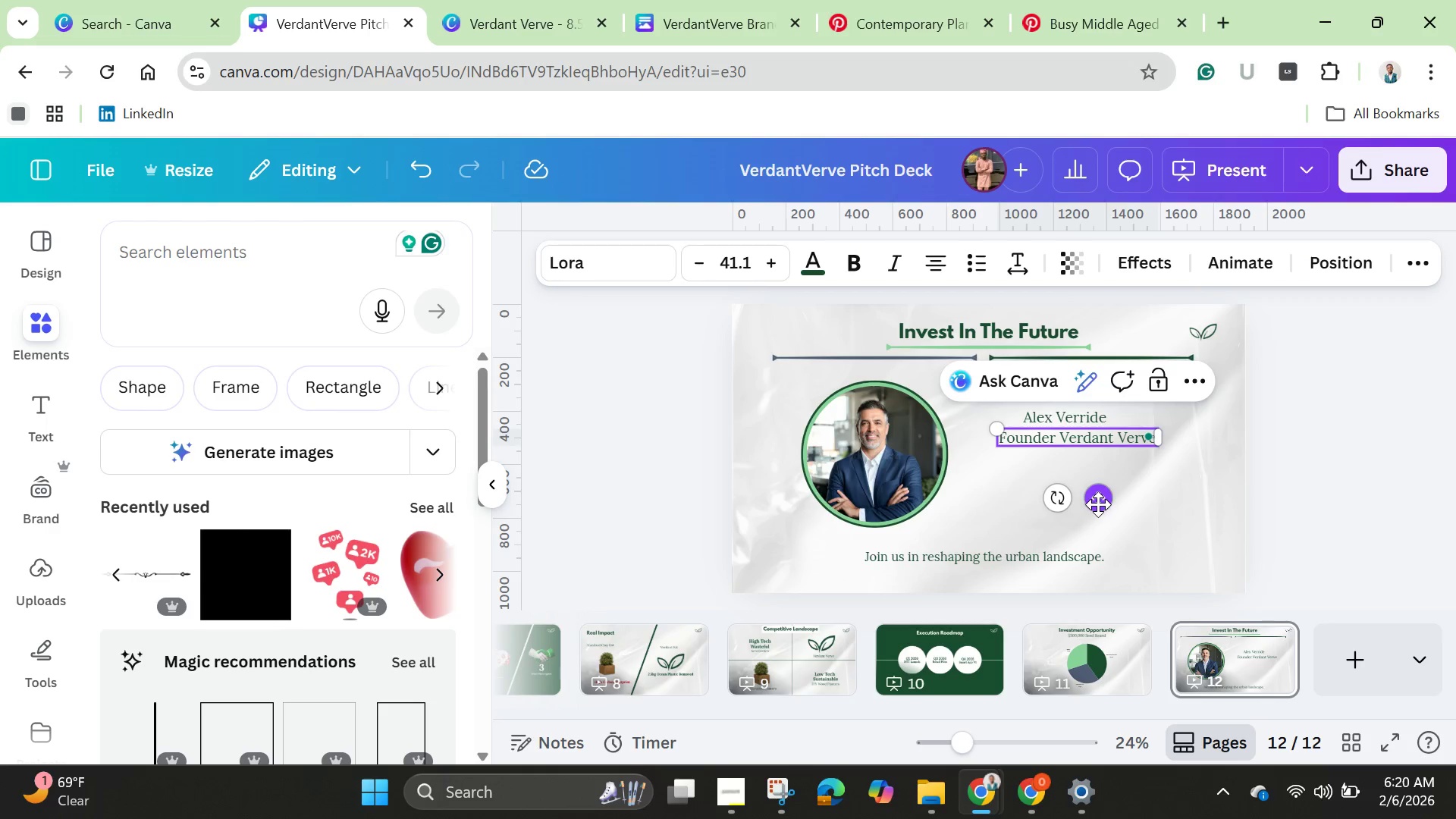 
left_click_drag(start_coordinate=[1098, 504], to_coordinate=[1088, 505])
 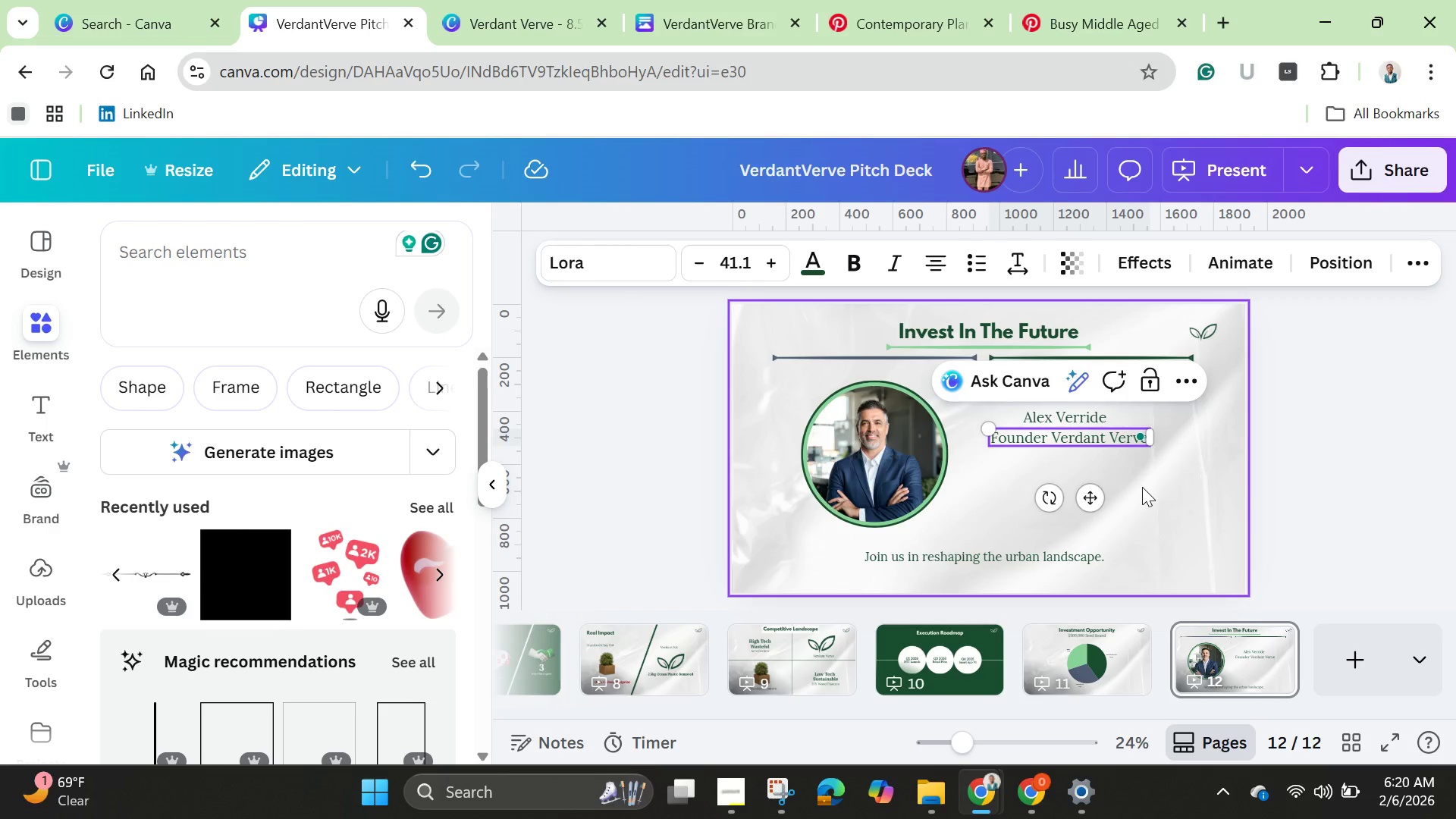 
left_click([1142, 487])
 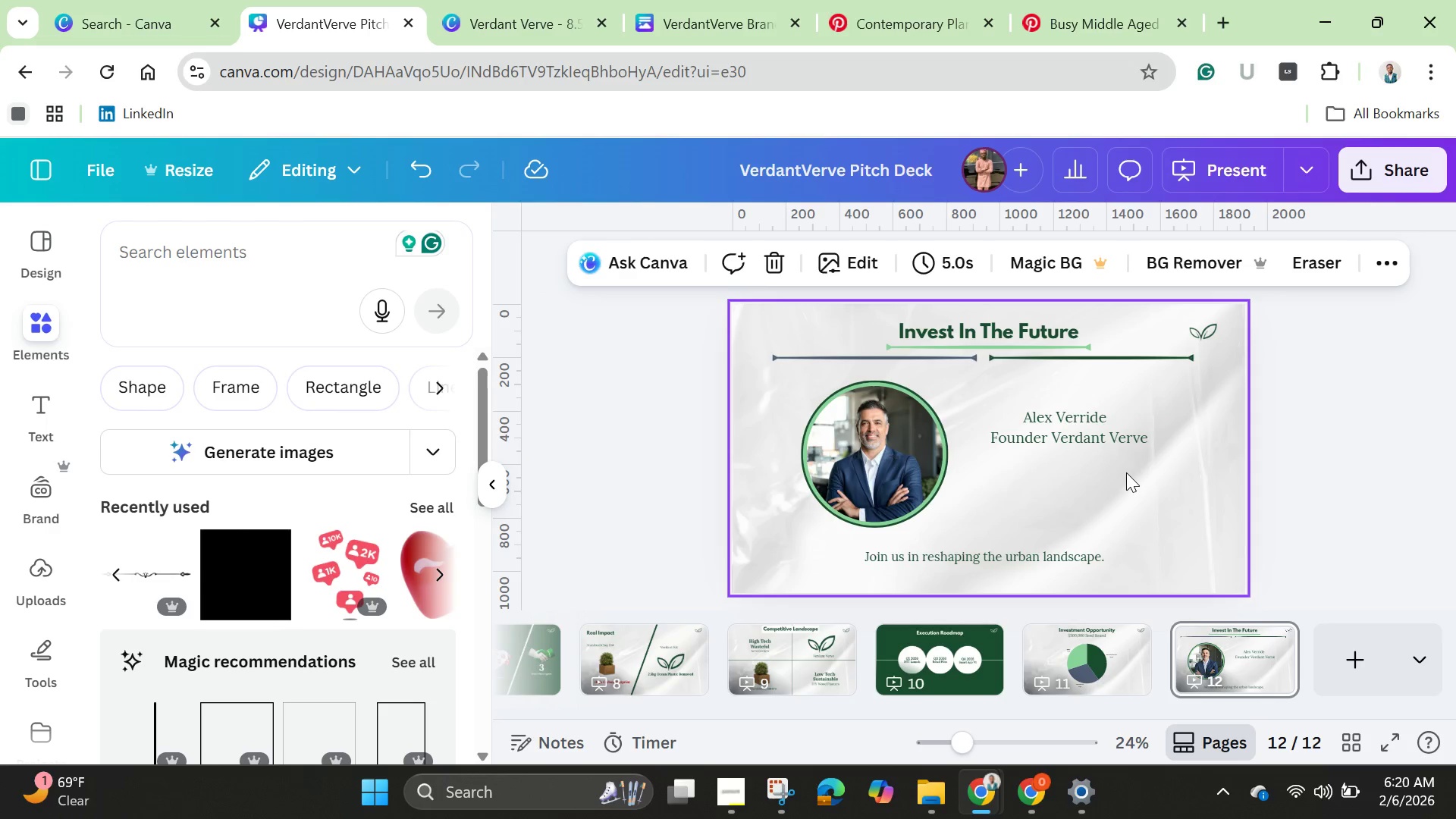 
left_click([1103, 433])
 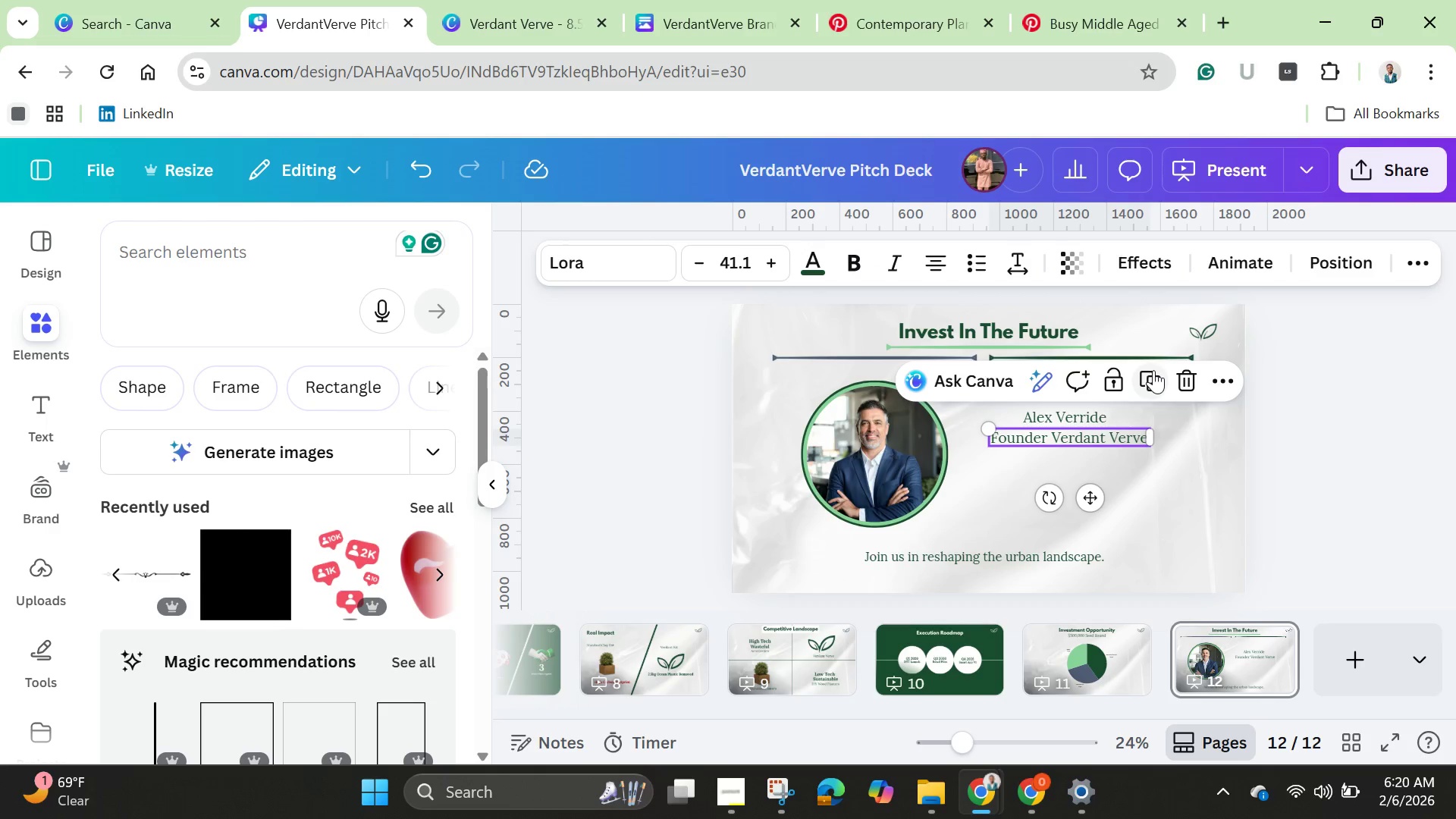 
left_click([1153, 370])
 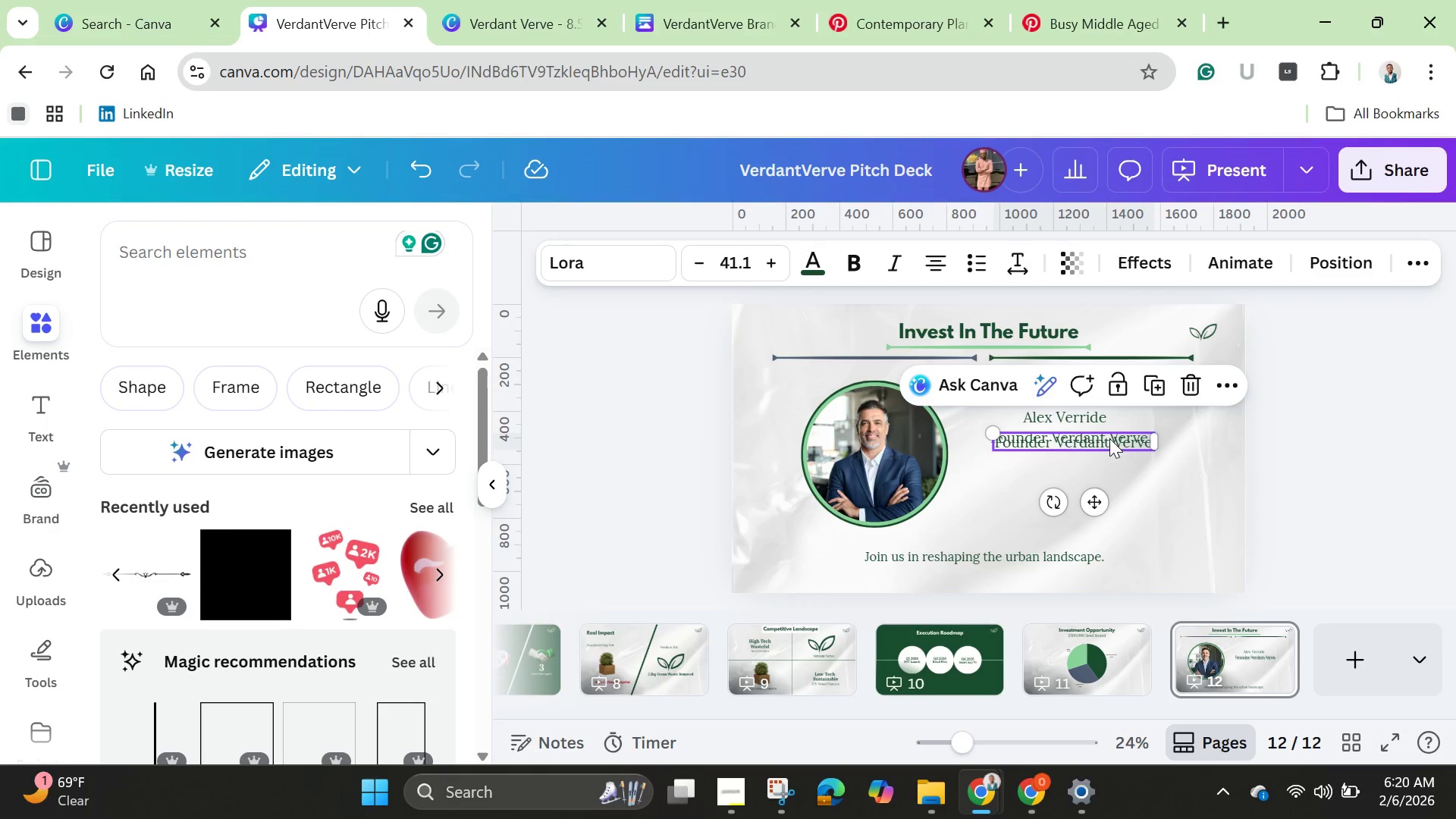 
left_click_drag(start_coordinate=[1109, 438], to_coordinate=[1109, 459])
 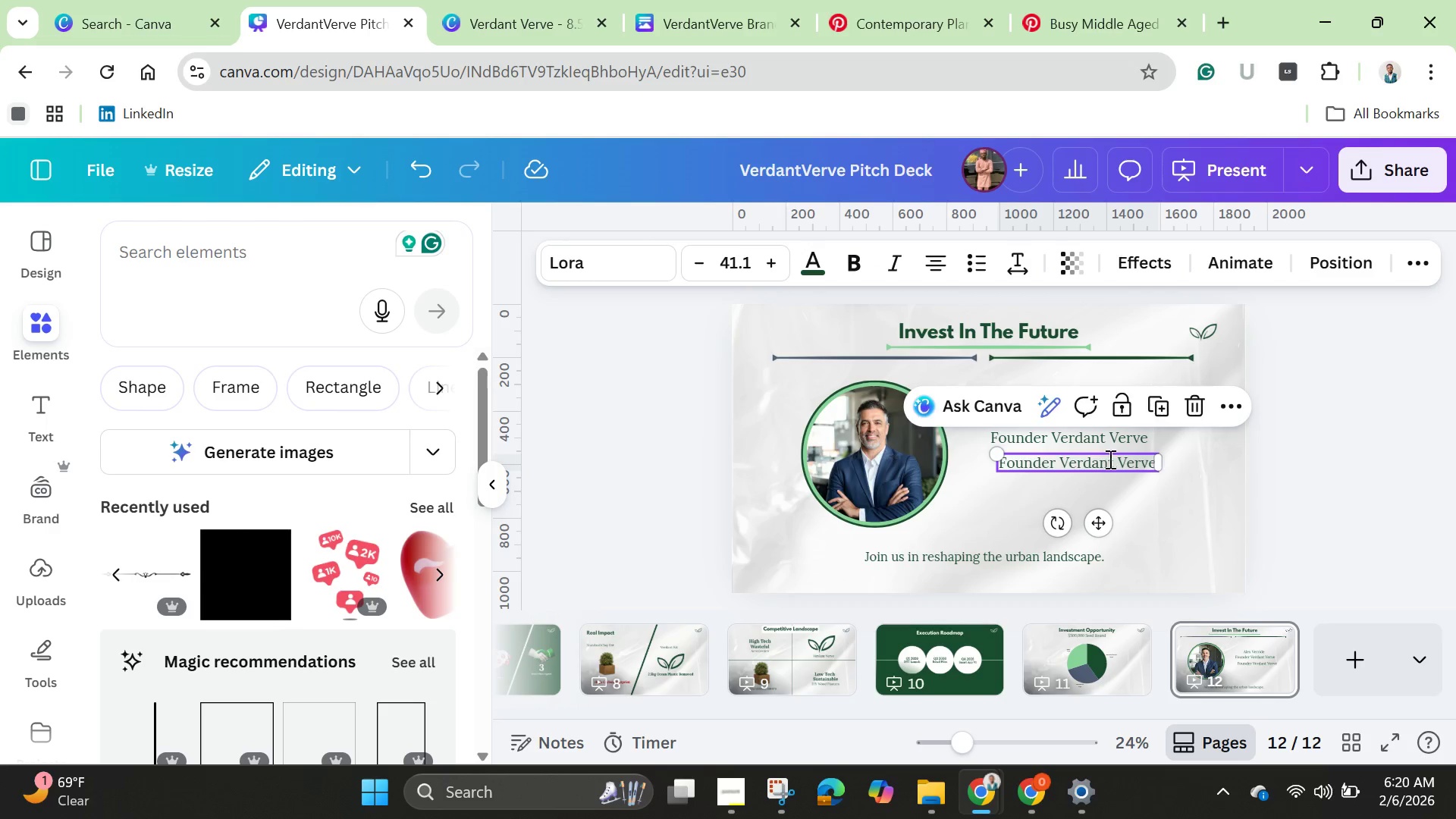 
left_click([1109, 459])
 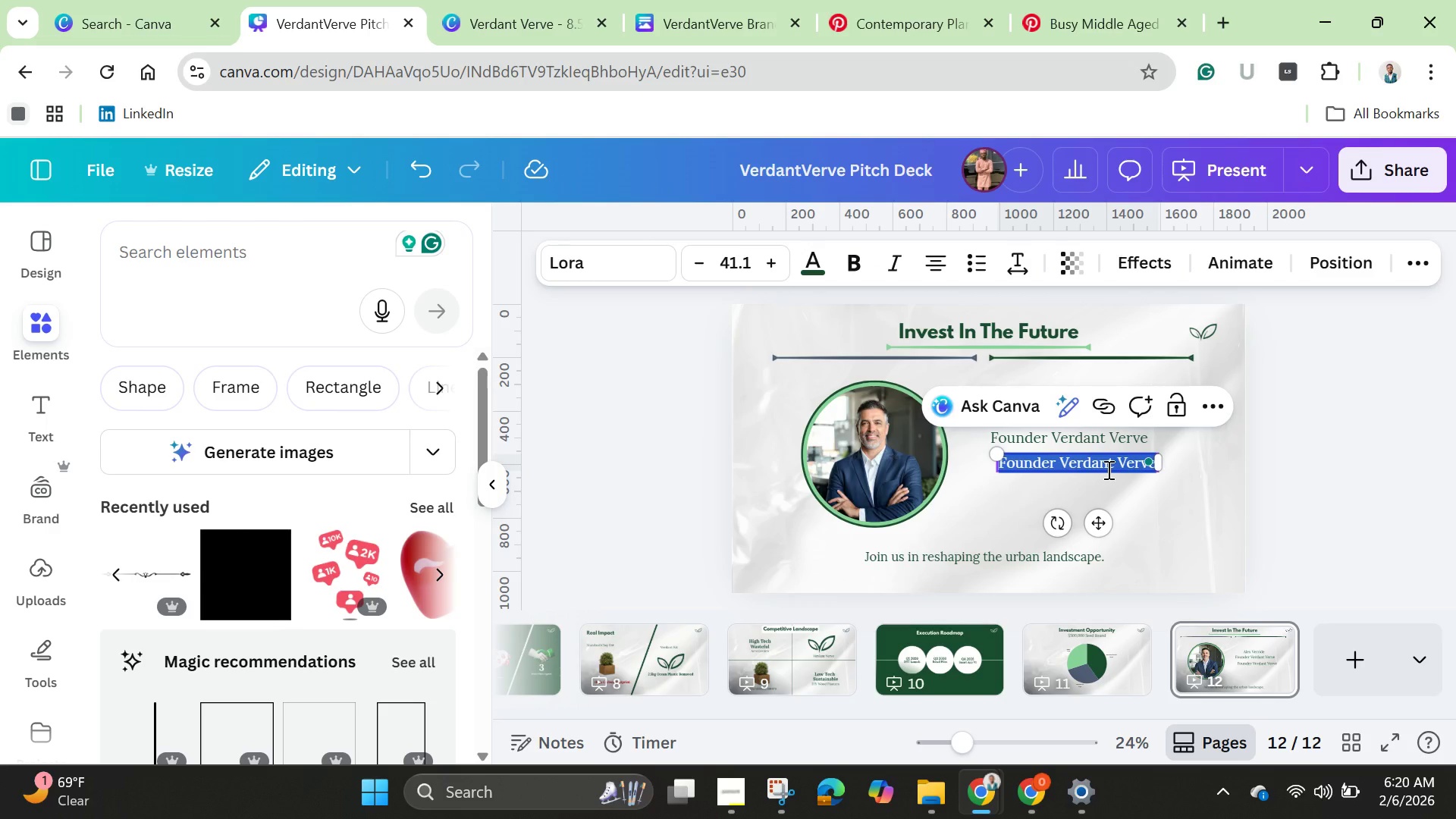 
key(Backspace)
type(alex)
 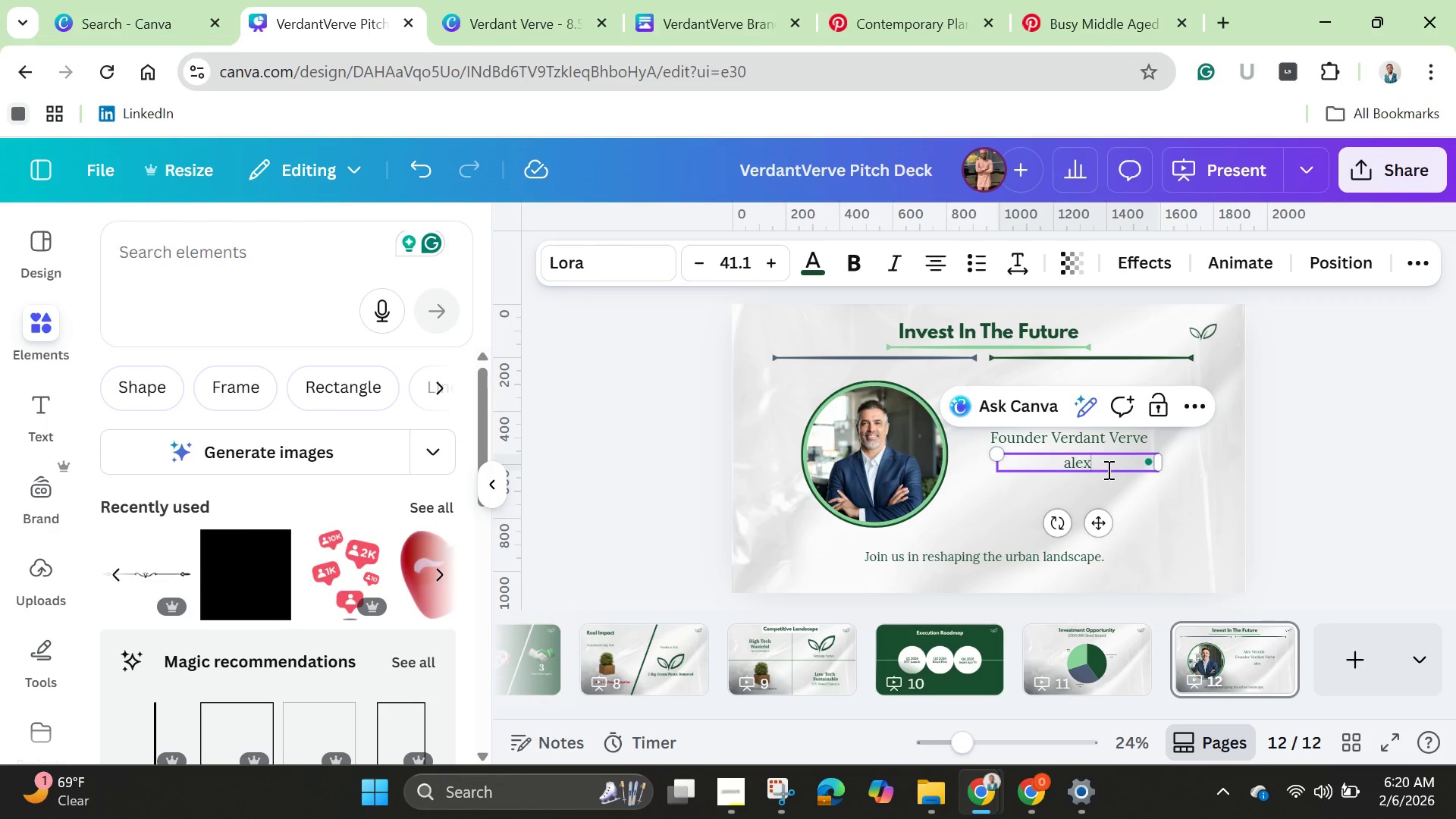 
type(@verdant)
 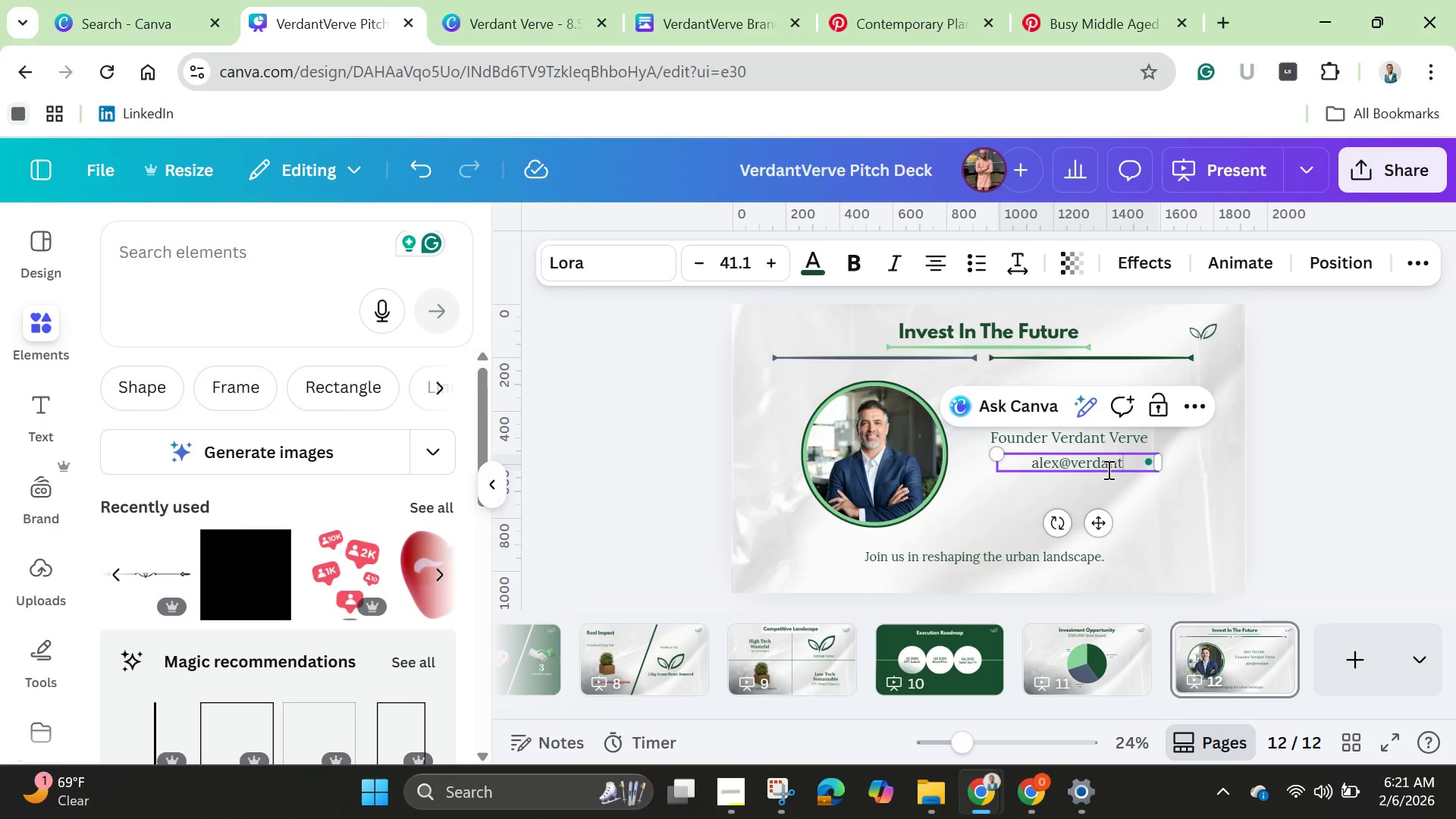 
type(verve.com)
 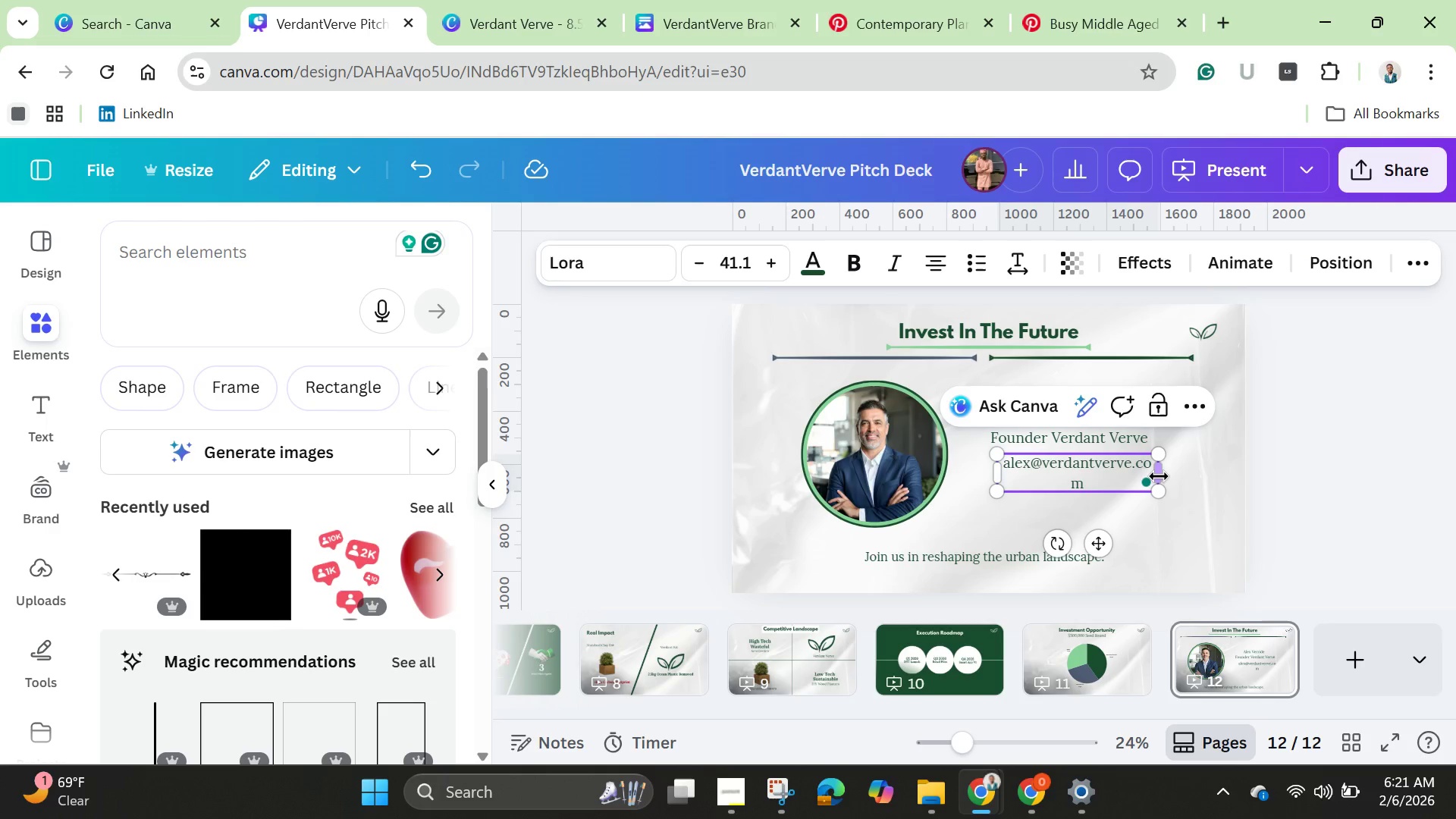 
left_click_drag(start_coordinate=[1160, 475], to_coordinate=[1178, 472])
 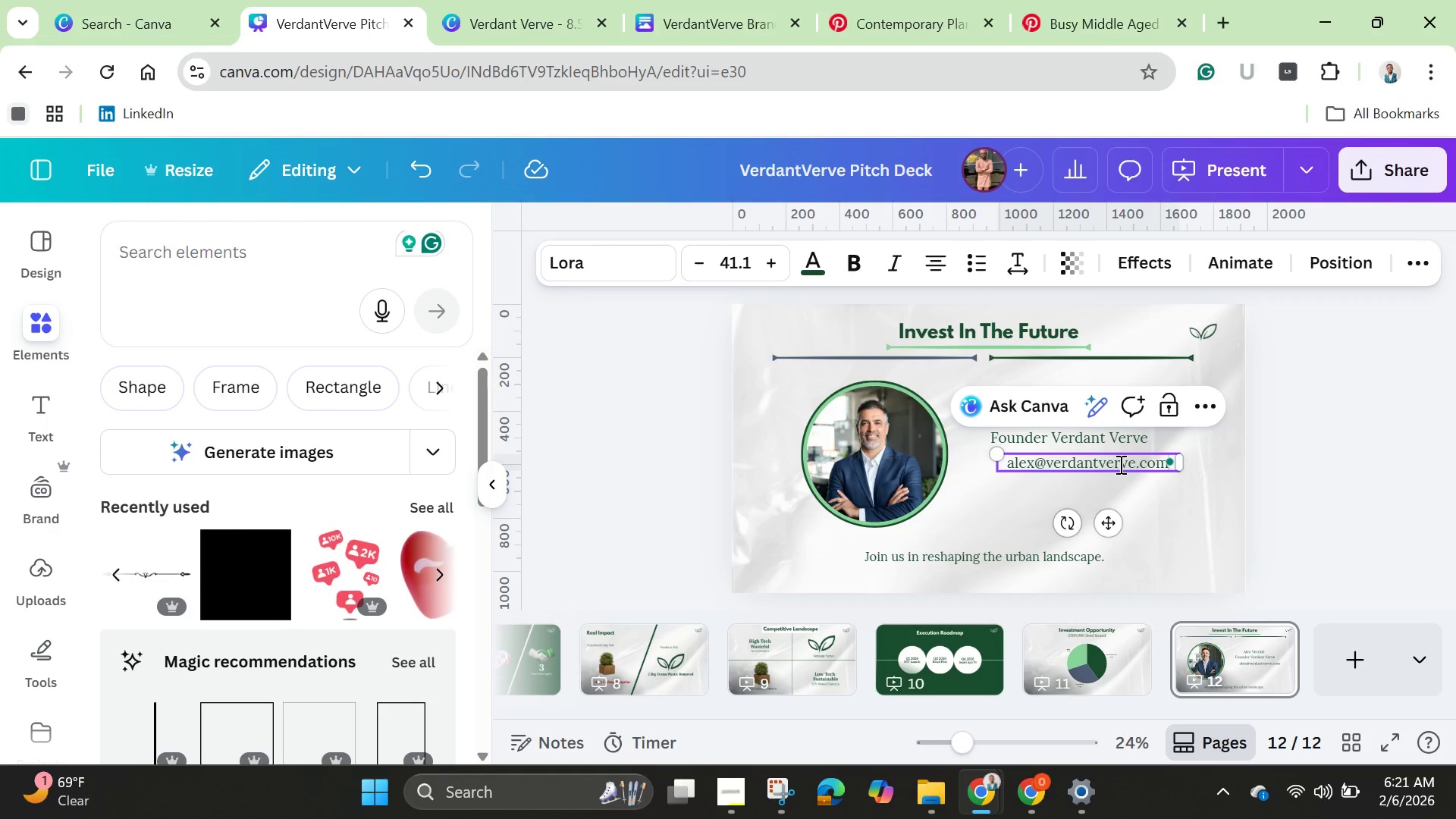 
left_click_drag(start_coordinate=[1119, 464], to_coordinate=[1103, 464])
 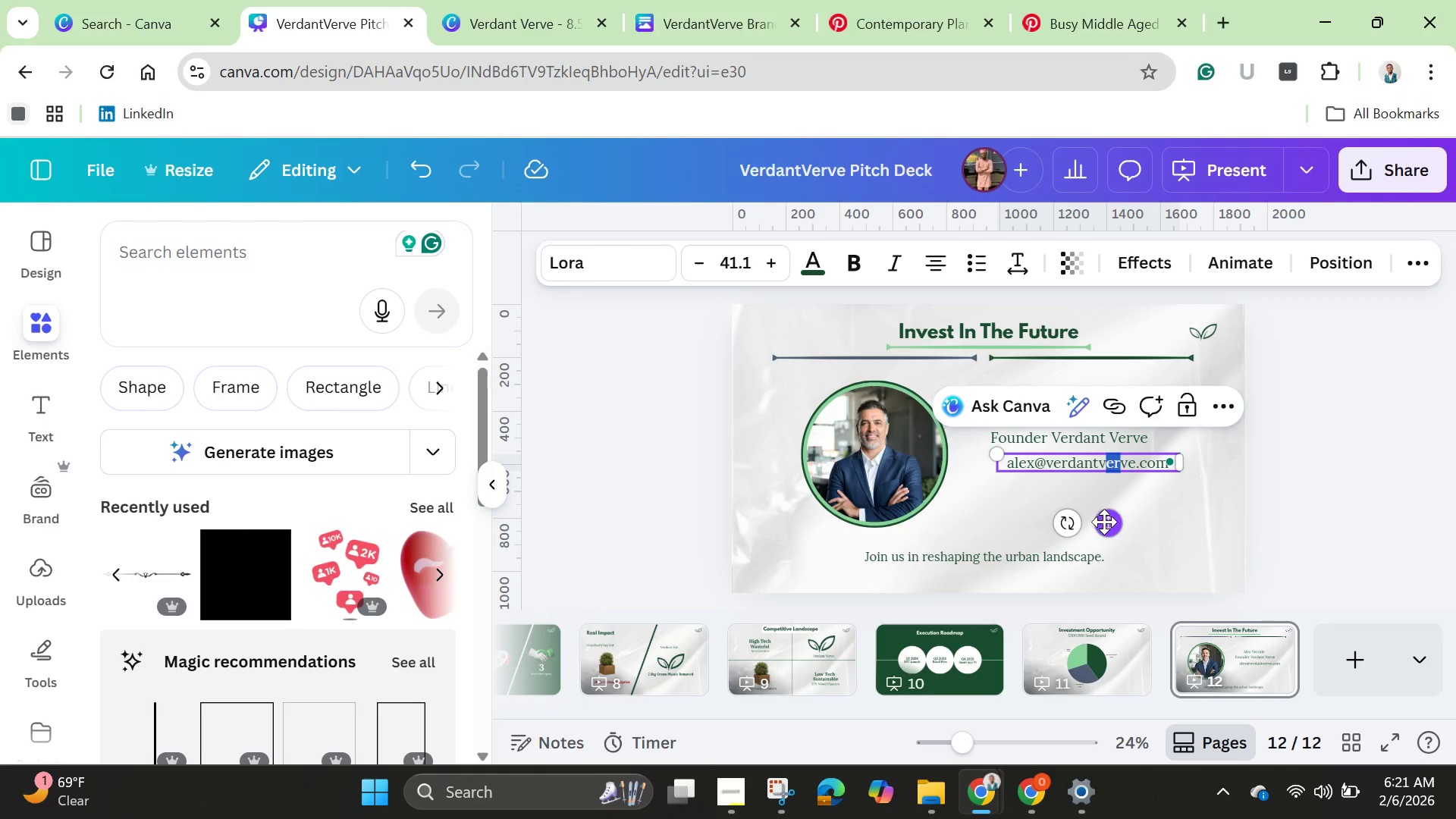 
left_click_drag(start_coordinate=[1106, 520], to_coordinate=[1087, 520])
 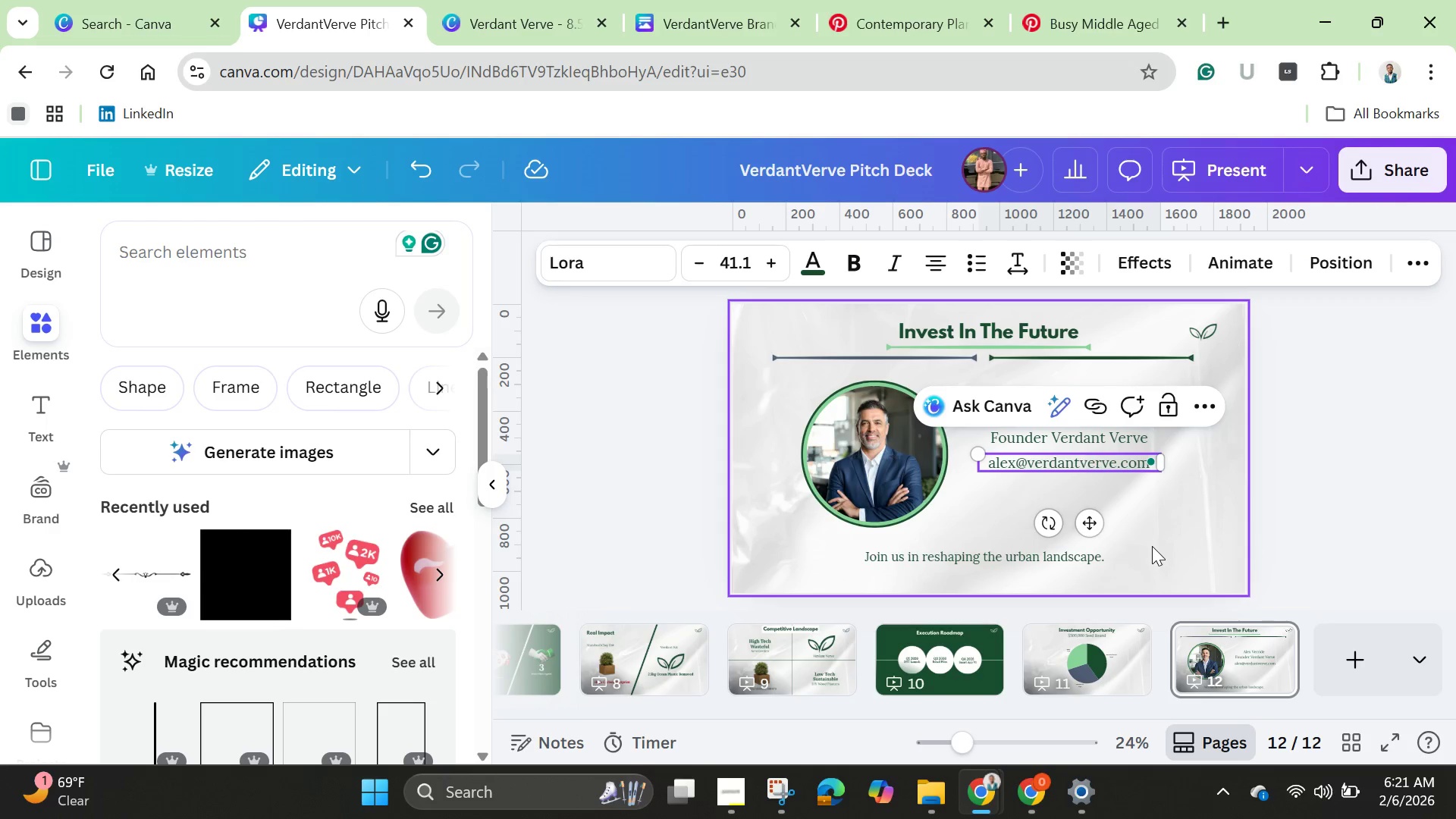 
left_click([1152, 546])
 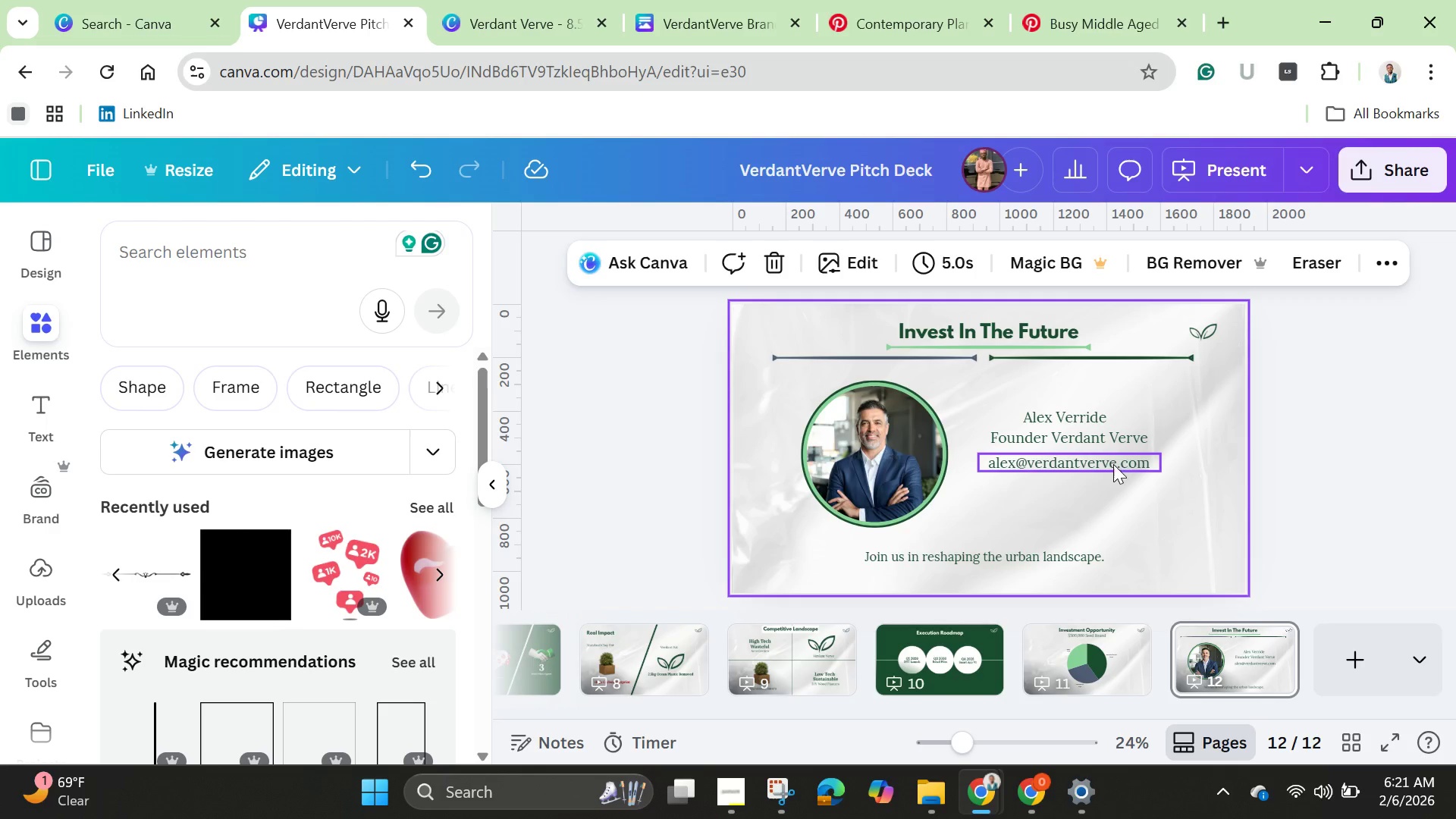 
left_click([1110, 454])
 